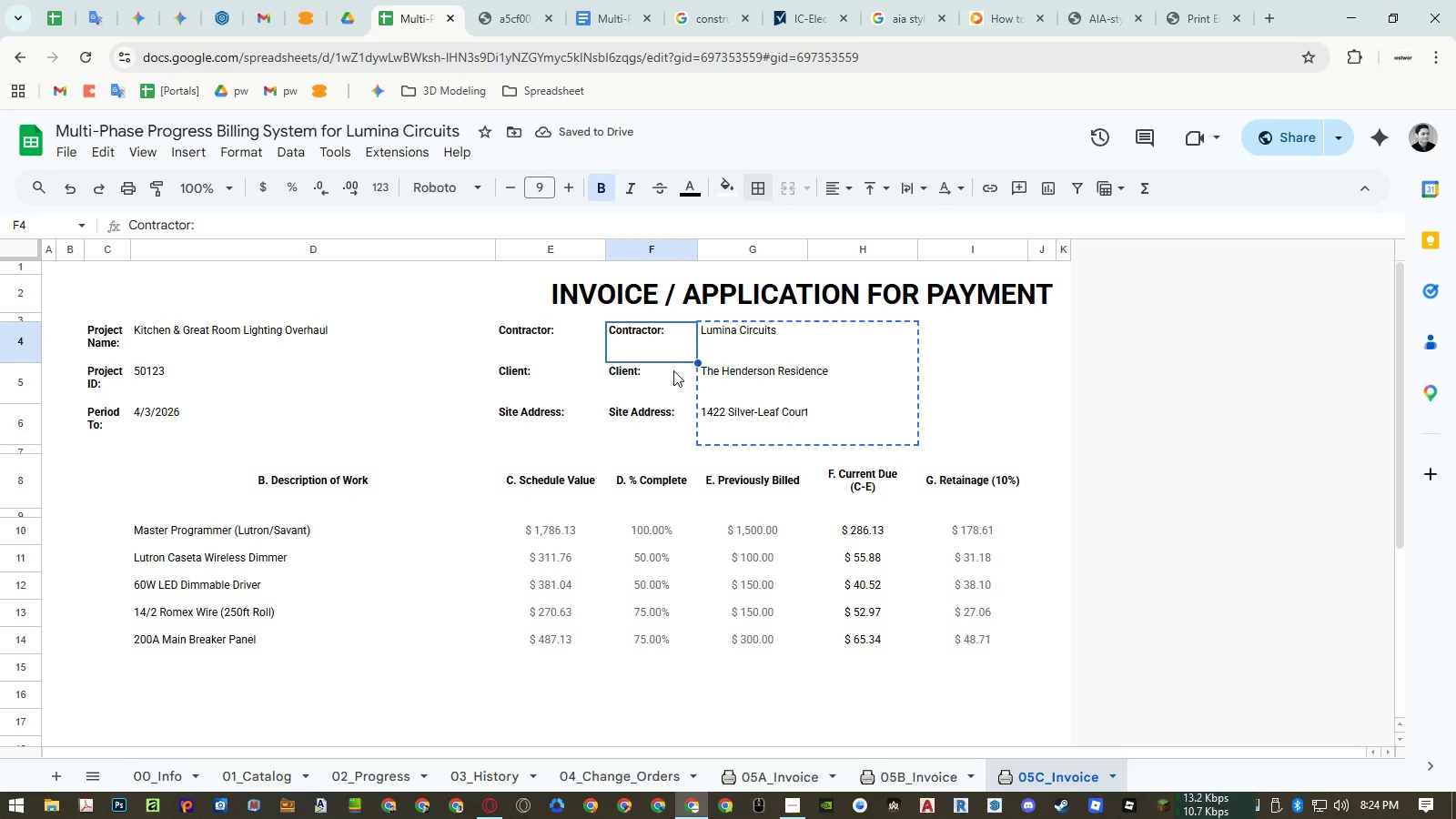 
key(Control+V)
 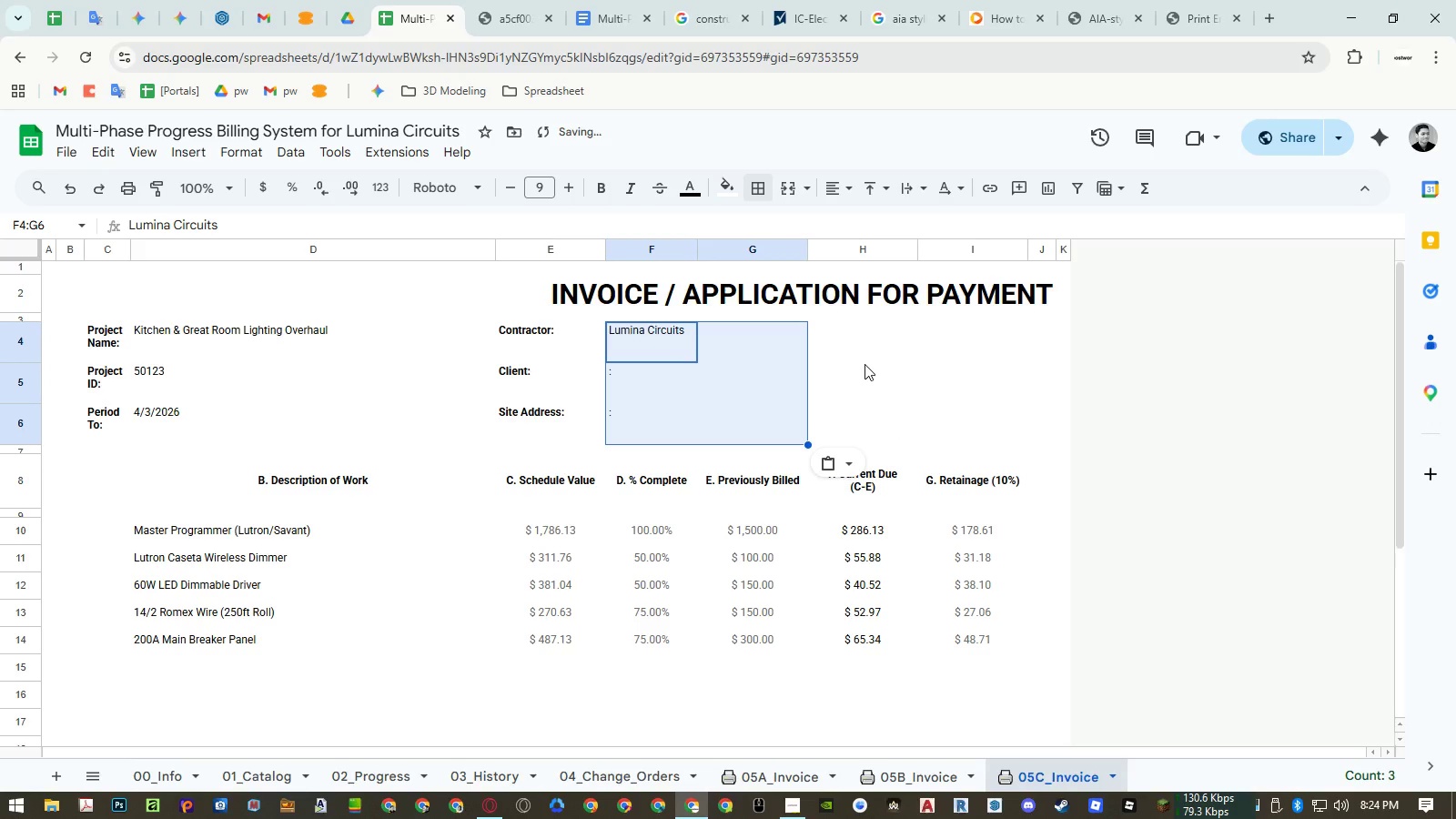 
key(Control+Z)
 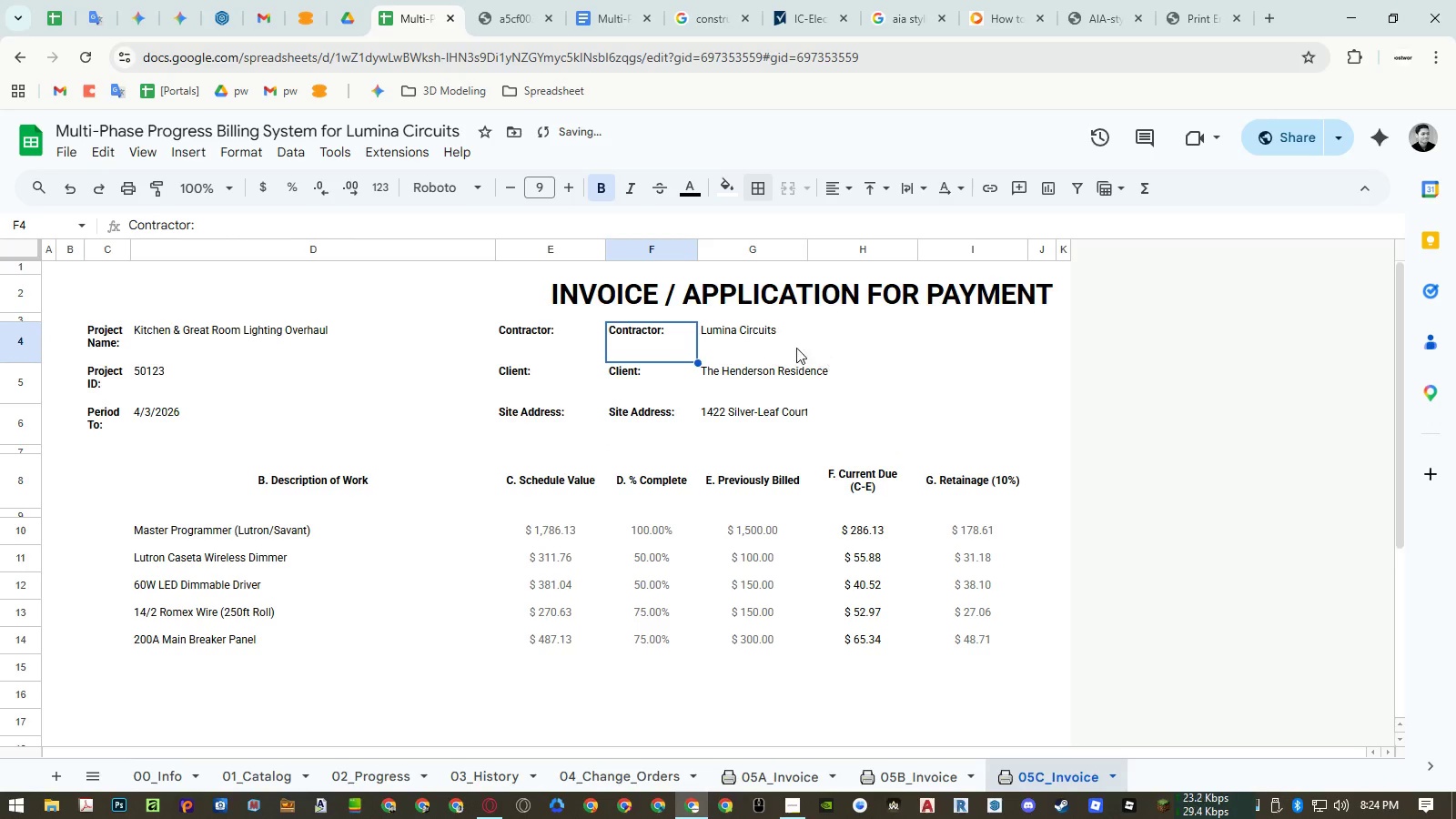 
left_click_drag(start_coordinate=[746, 329], to_coordinate=[756, 407])
 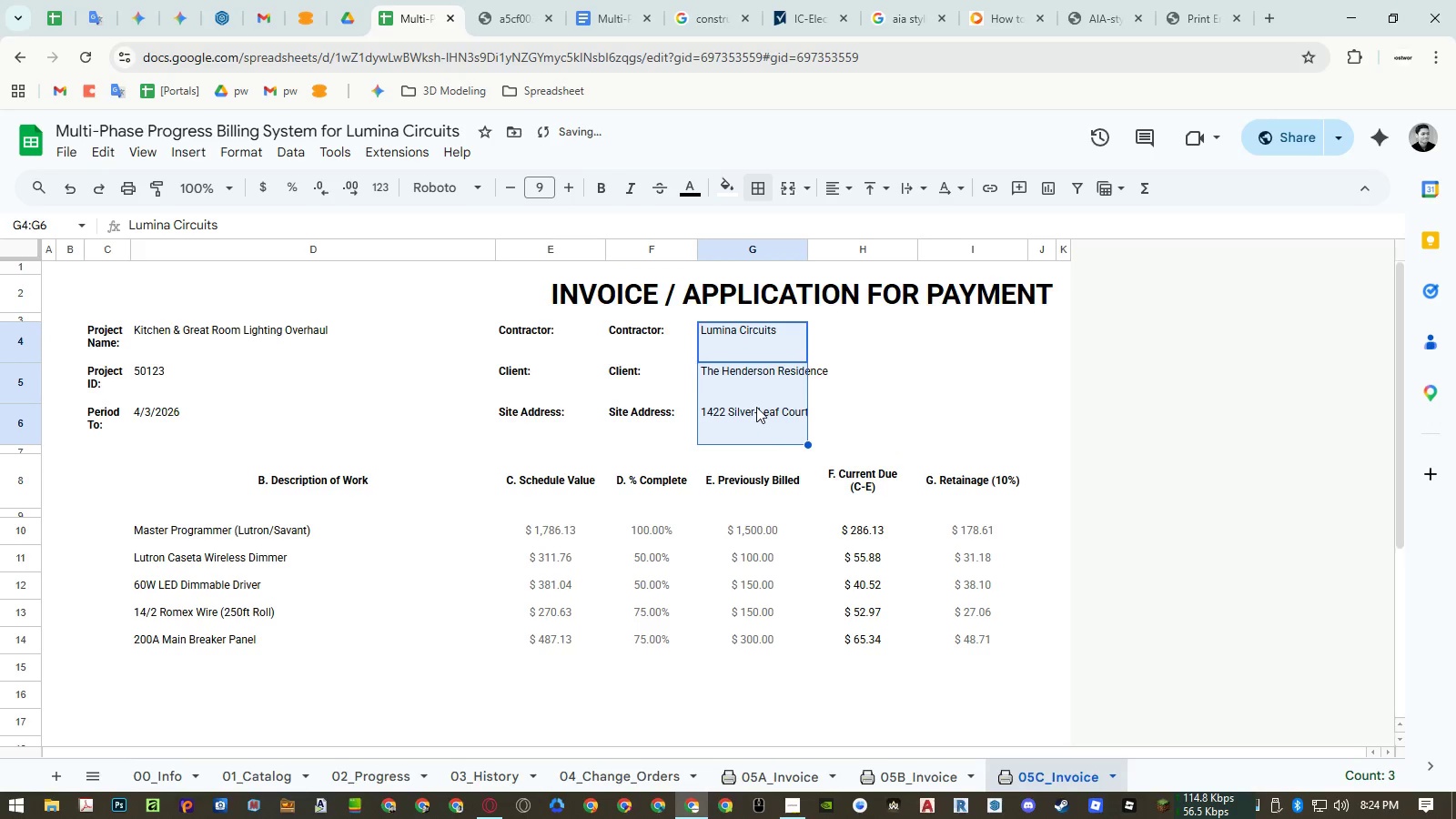 
key(Control+ControlLeft)
 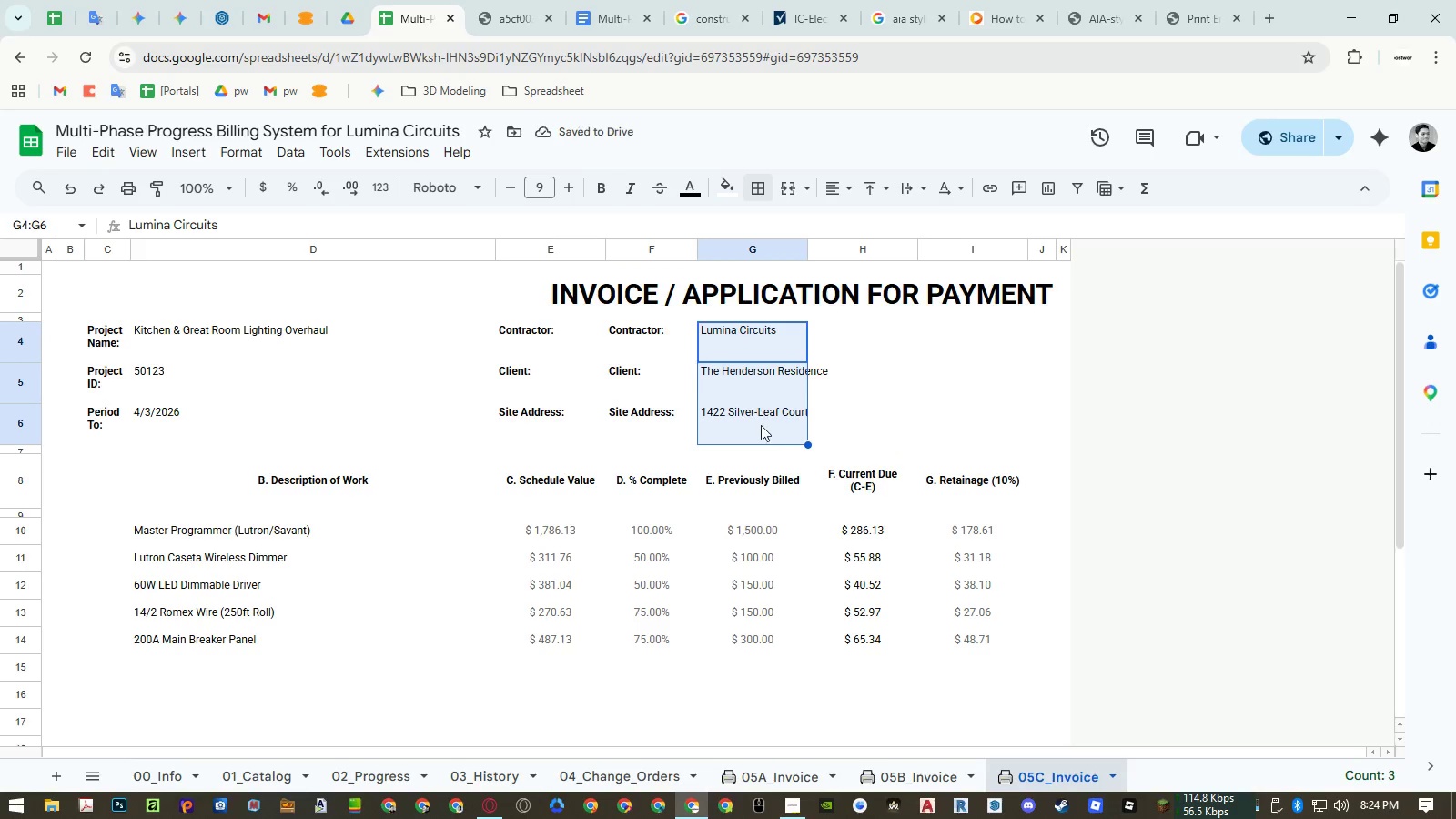 
key(Control+C)
 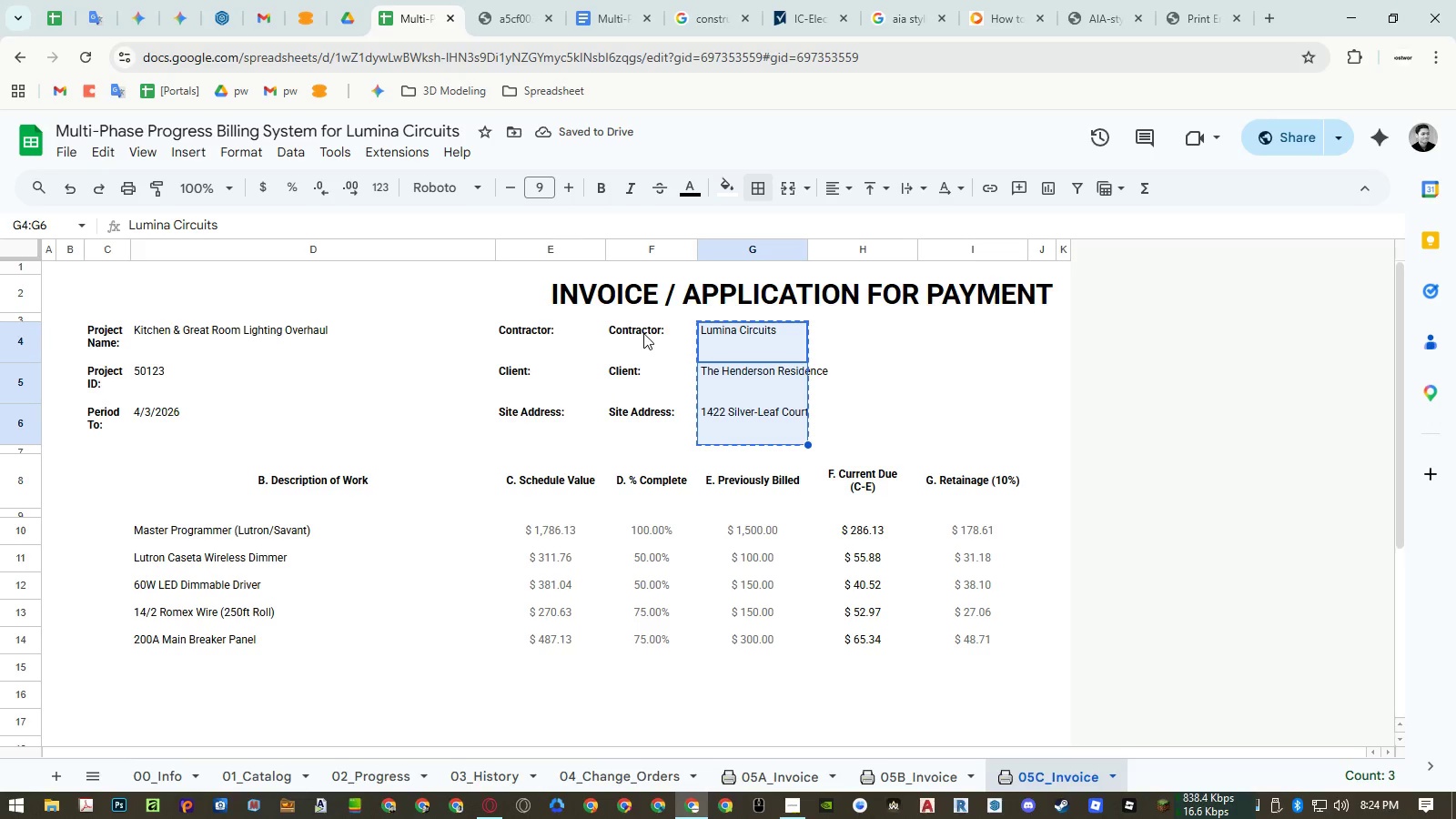 
left_click([643, 333])
 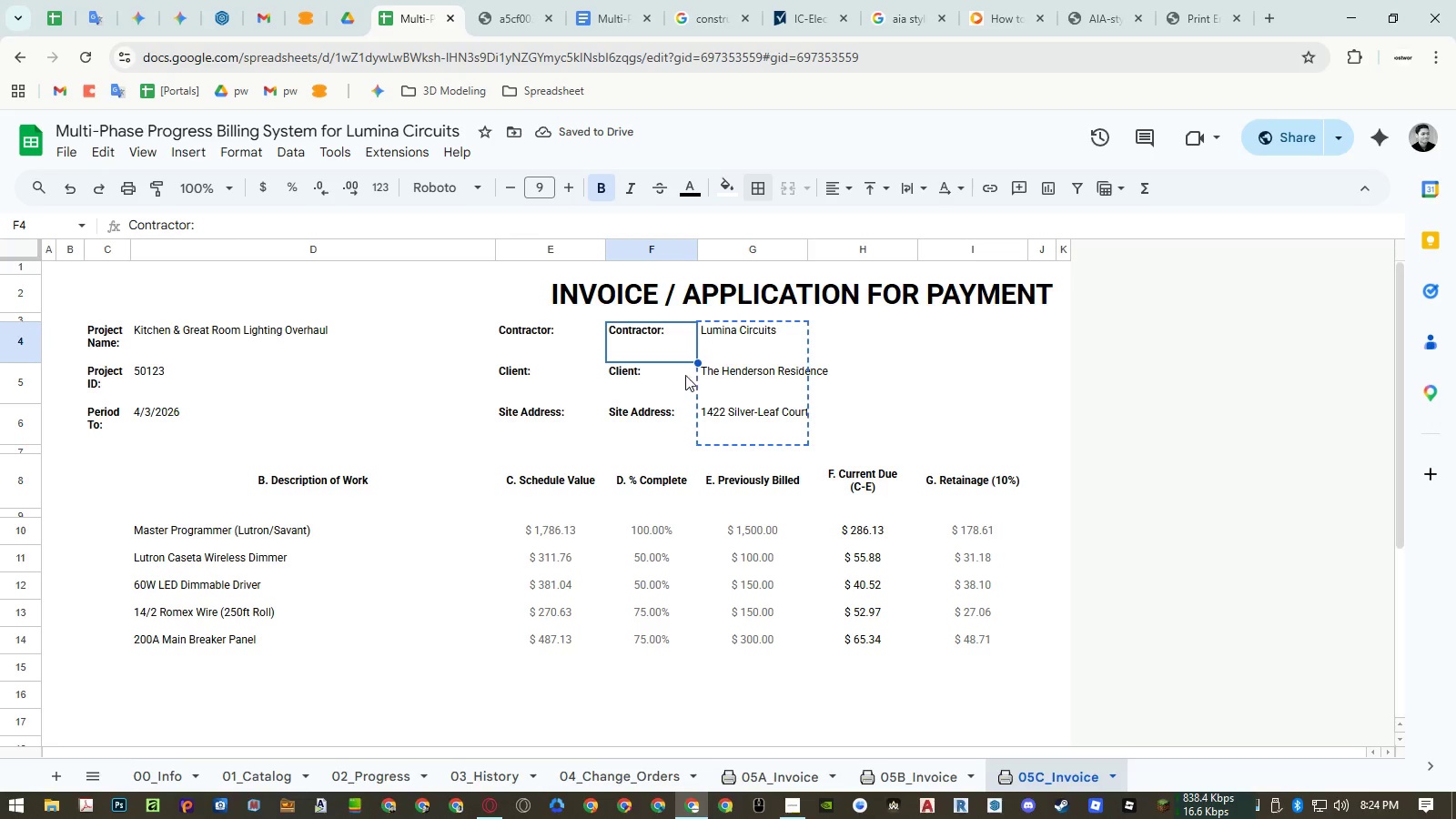 
key(Control+ControlLeft)
 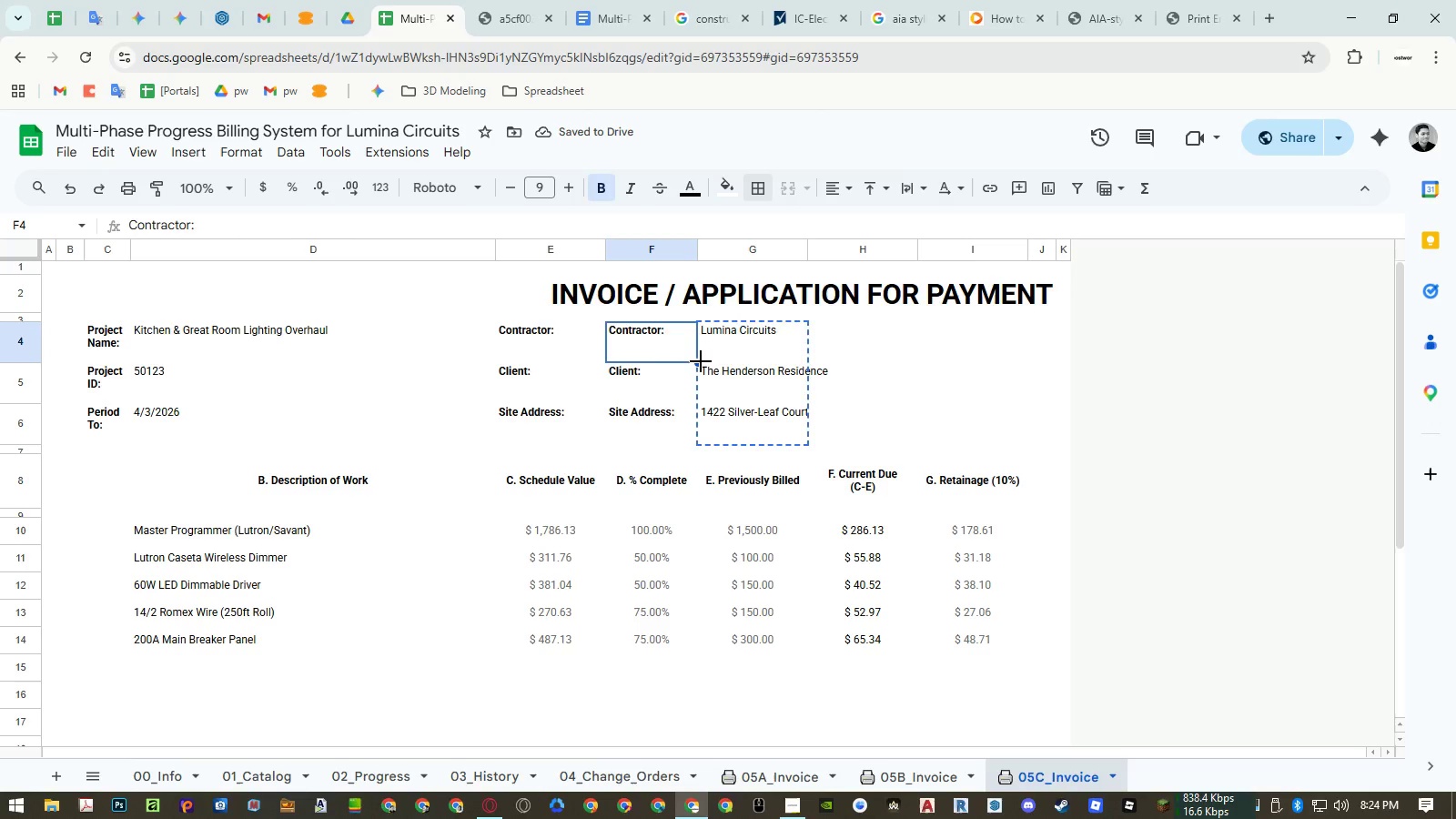 
key(Control+V)
 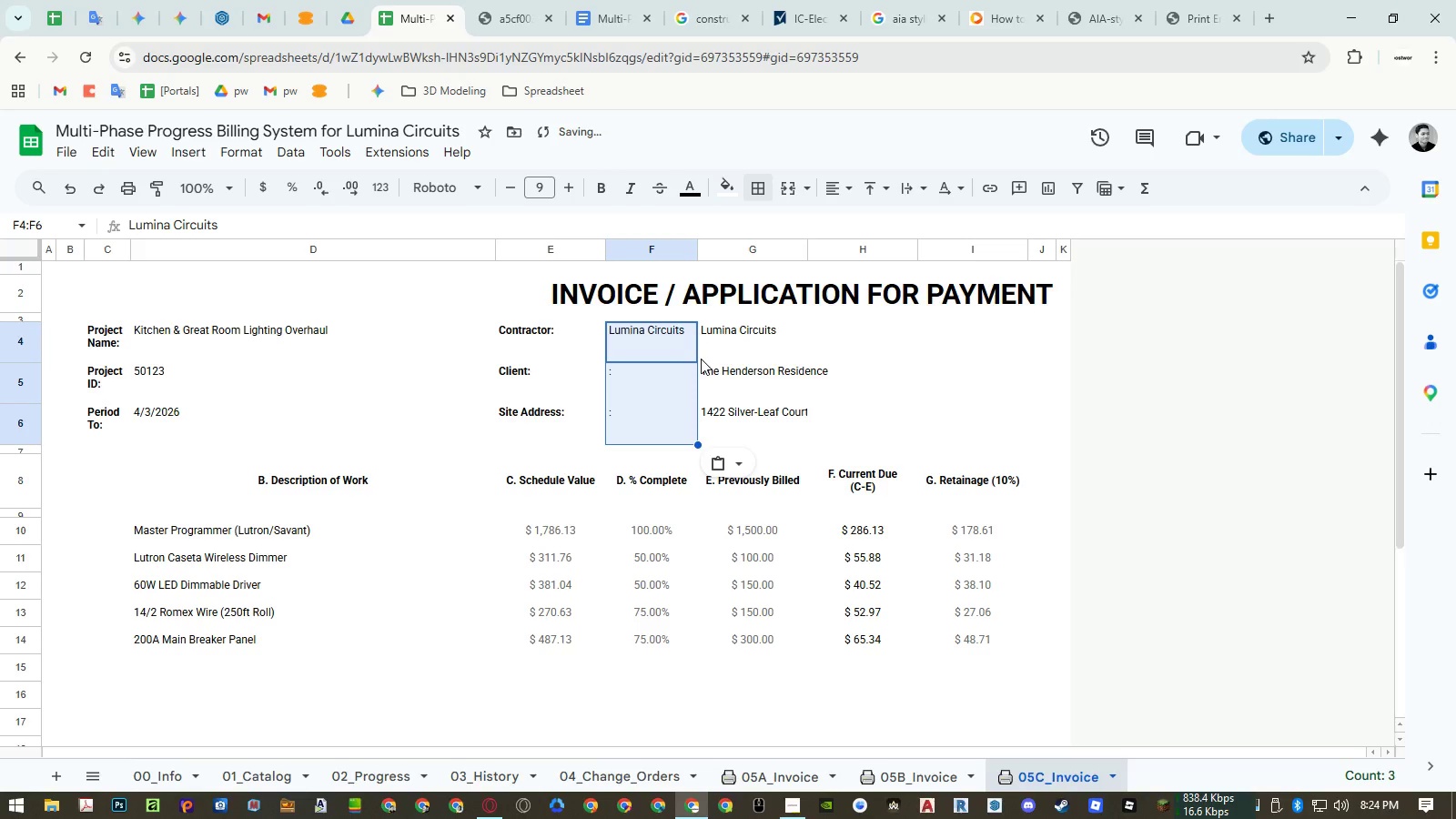 
key(Control+Z)
 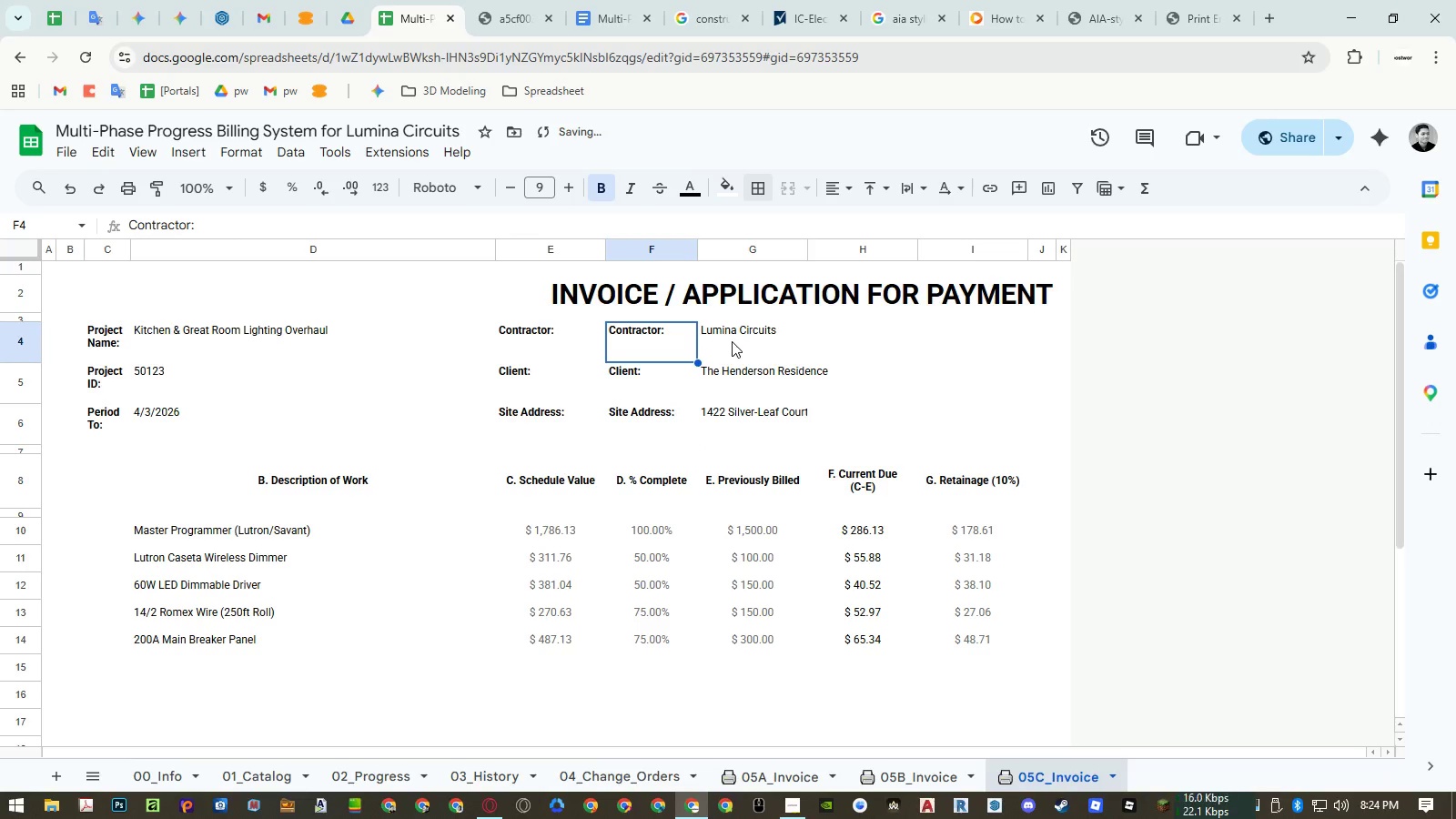 
left_click([733, 341])
 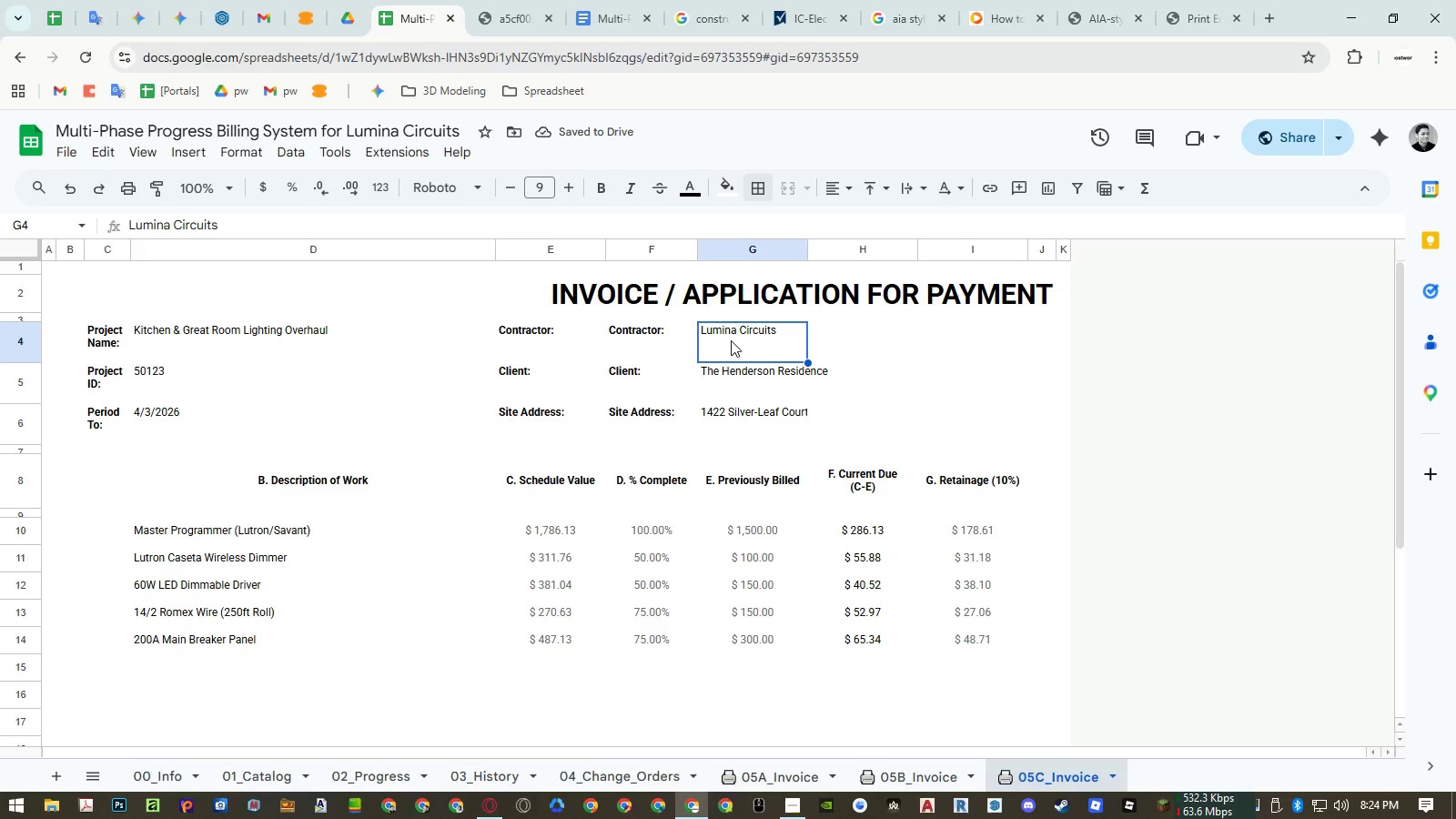 
left_click_drag(start_coordinate=[718, 321], to_coordinate=[680, 330])
 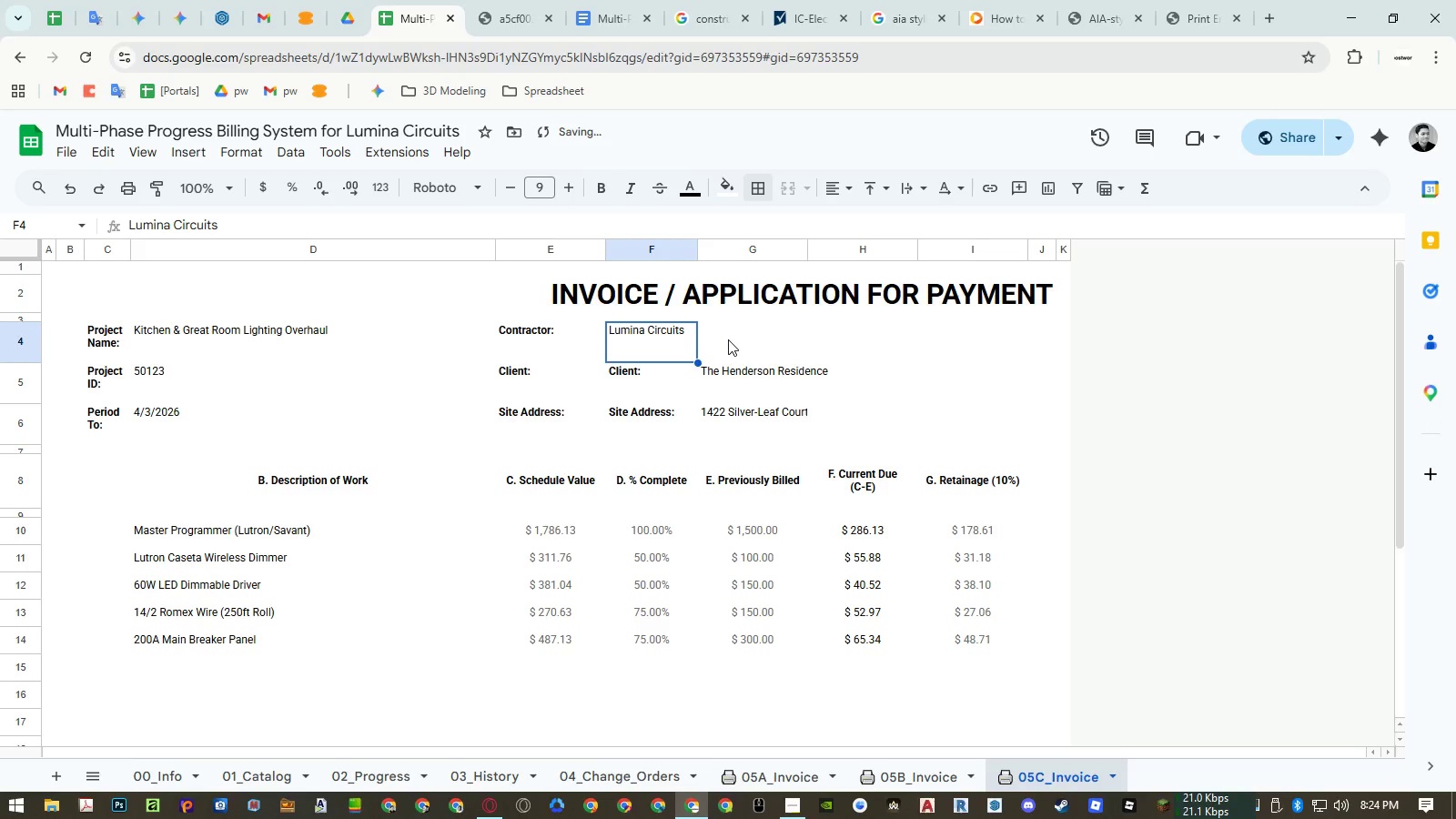 
key(Control+ControlLeft)
 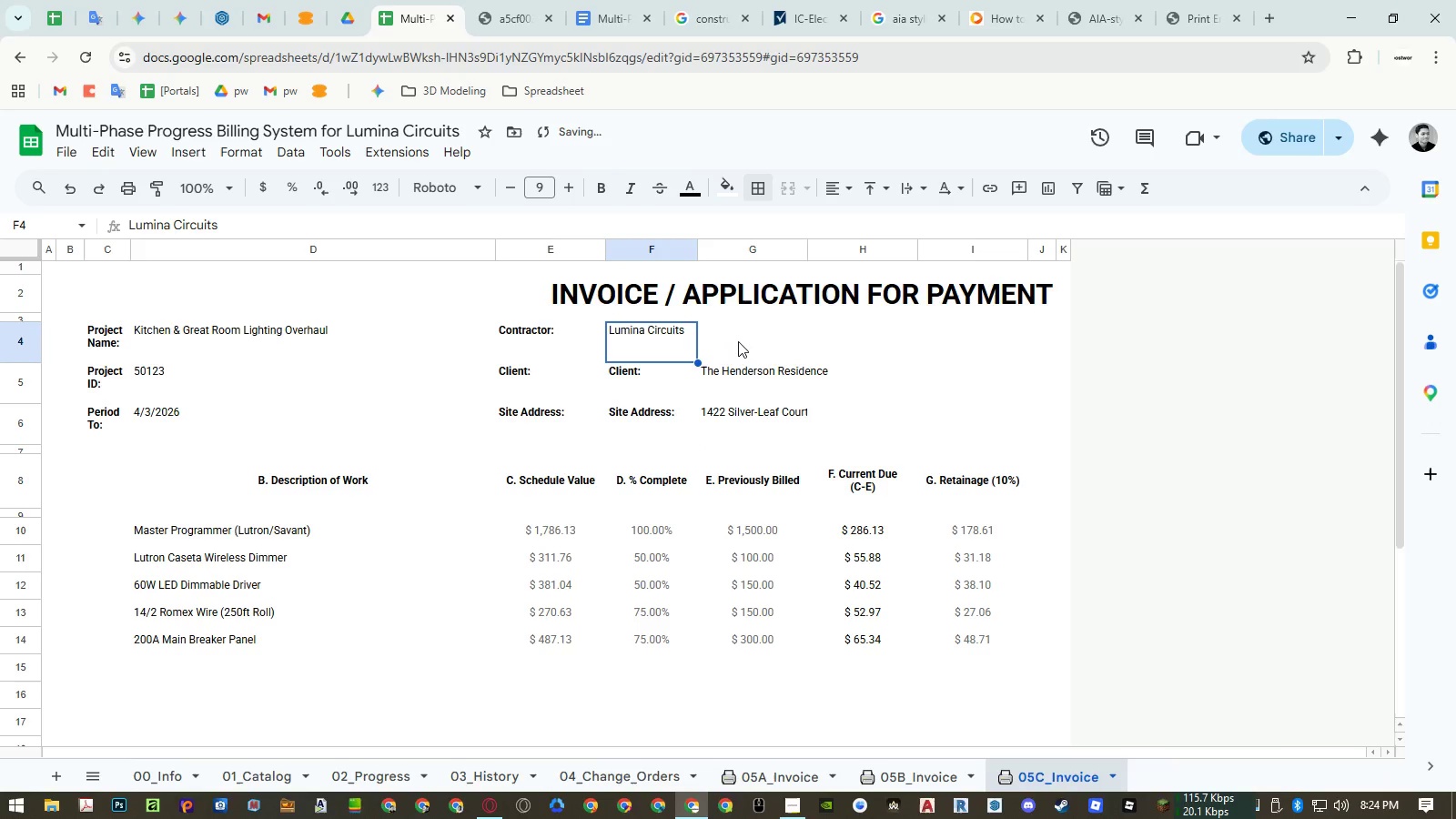 
key(Control+Z)
 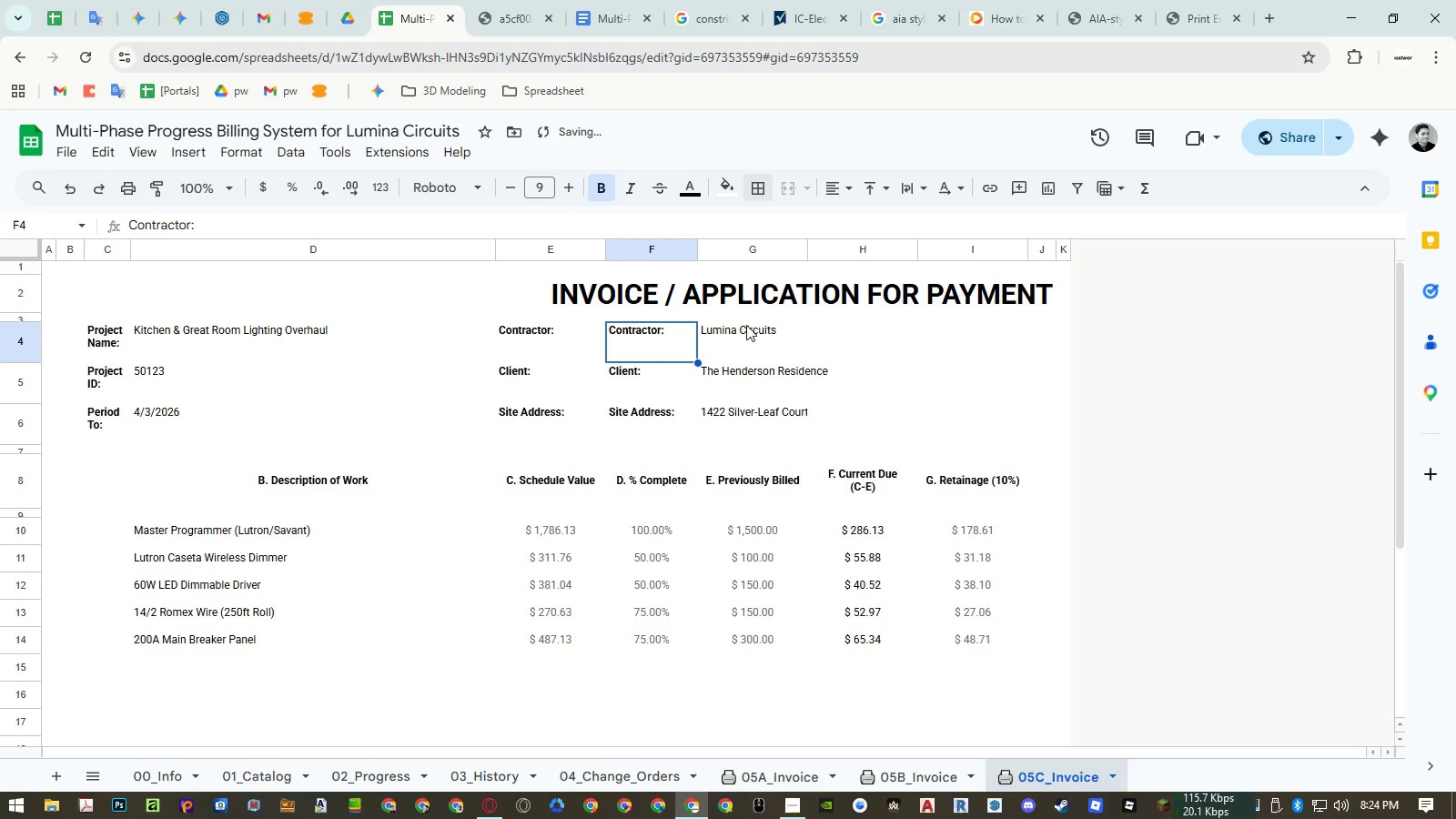 
left_click_drag(start_coordinate=[742, 332], to_coordinate=[738, 409])
 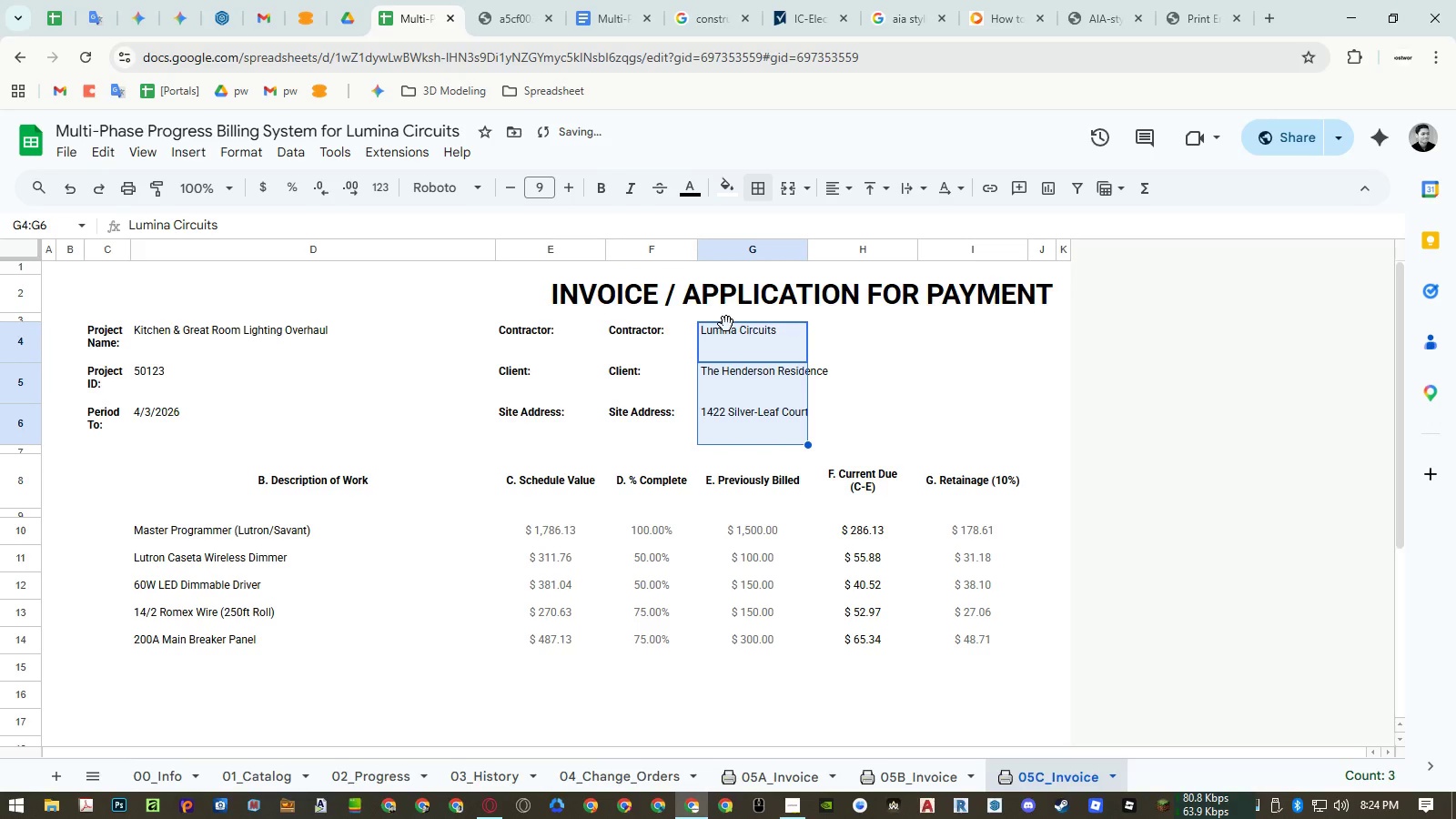 
left_click_drag(start_coordinate=[726, 324], to_coordinate=[677, 327])
 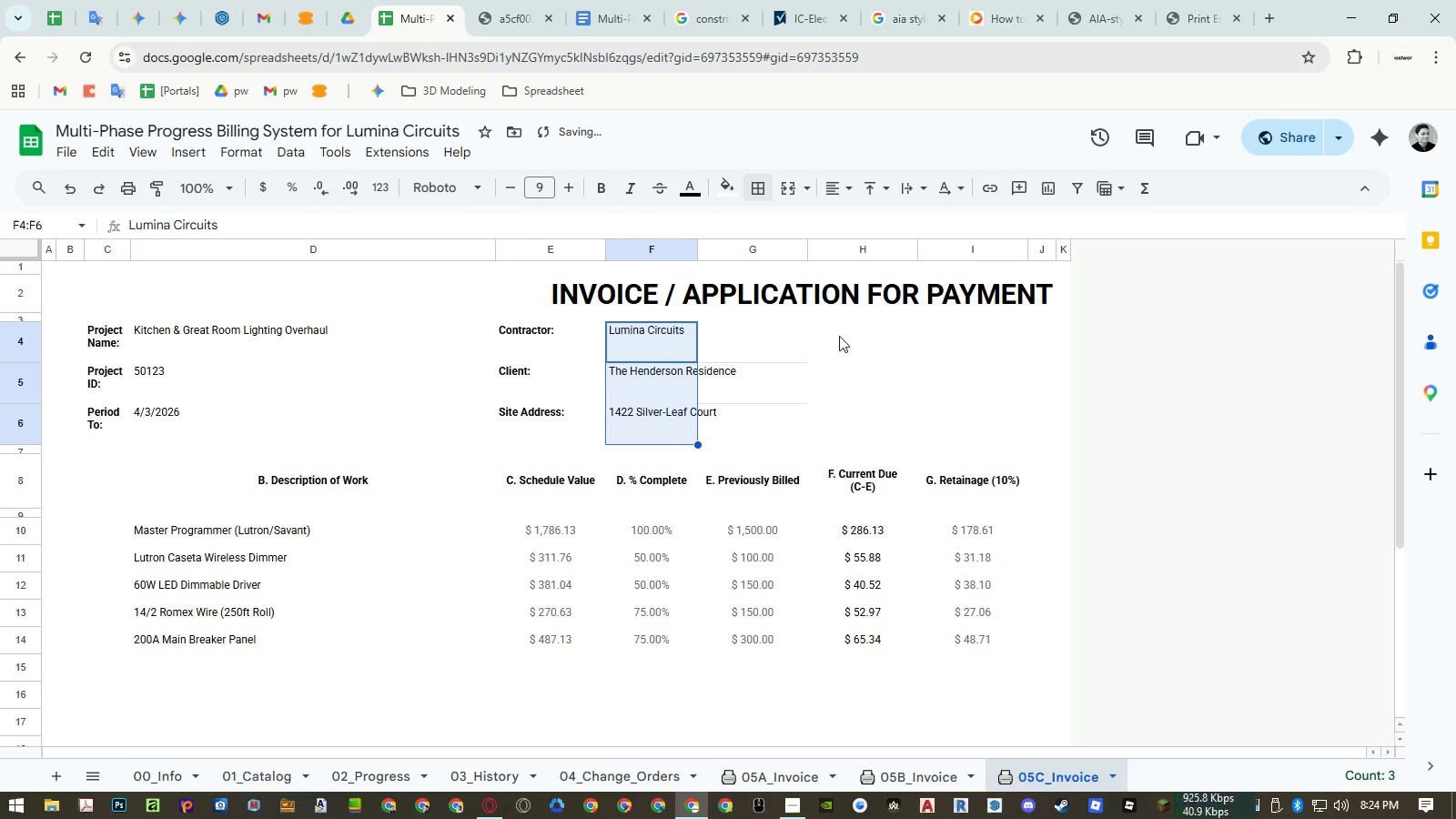 
left_click_drag(start_coordinate=[842, 335], to_coordinate=[852, 413])
 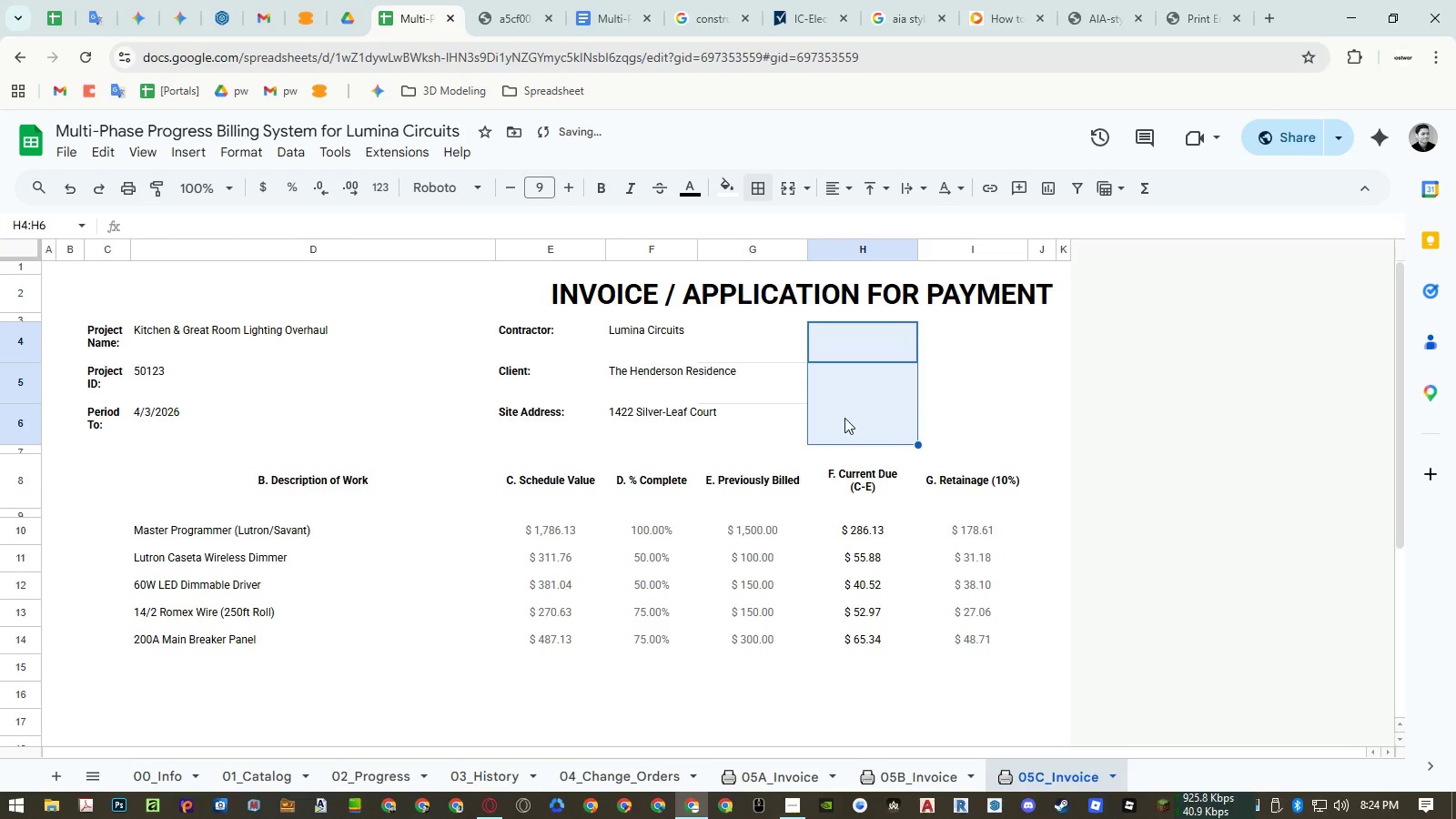 
key(Control+ControlLeft)
 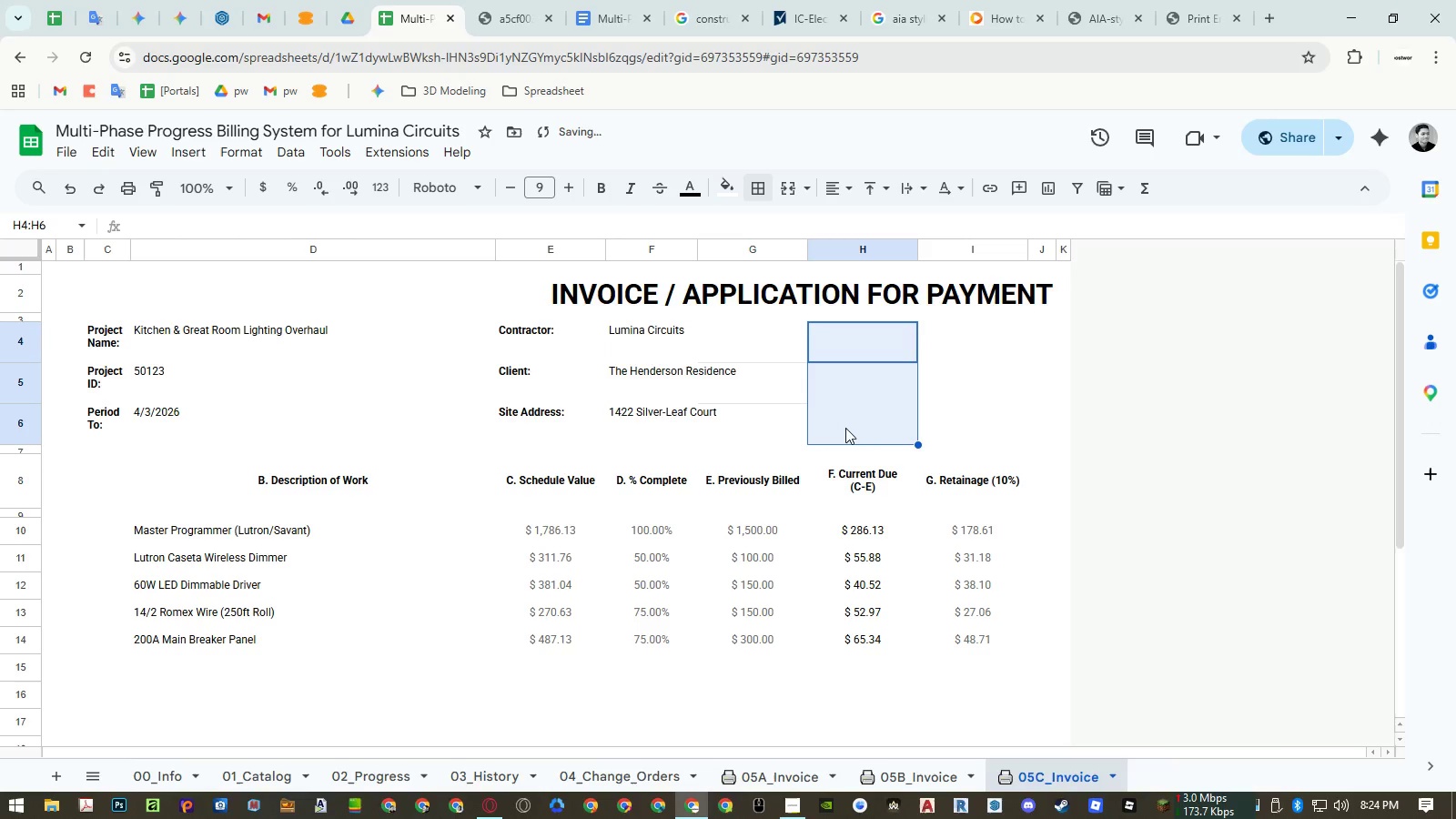 
key(Control+C)
 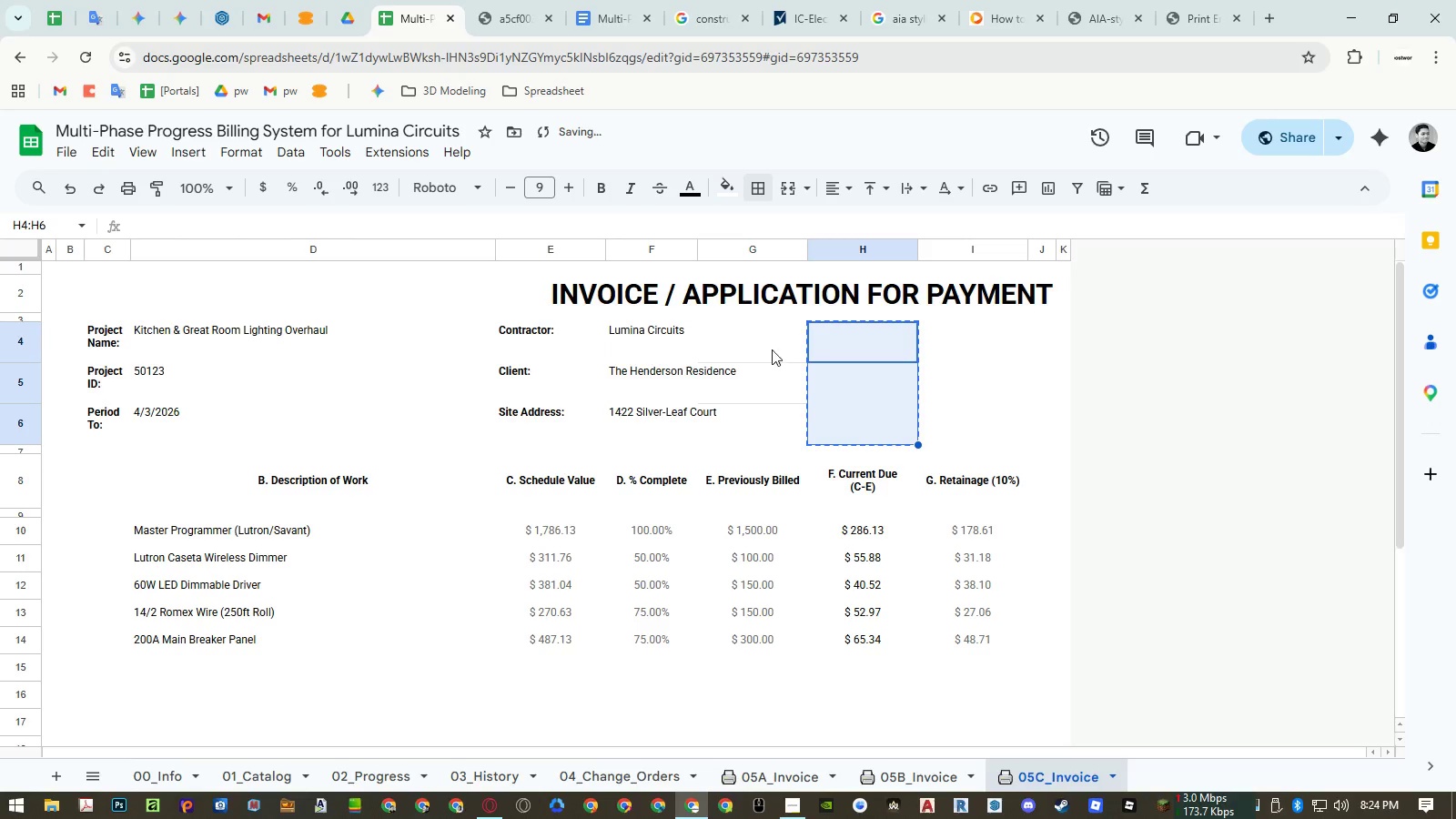 
left_click([771, 348])
 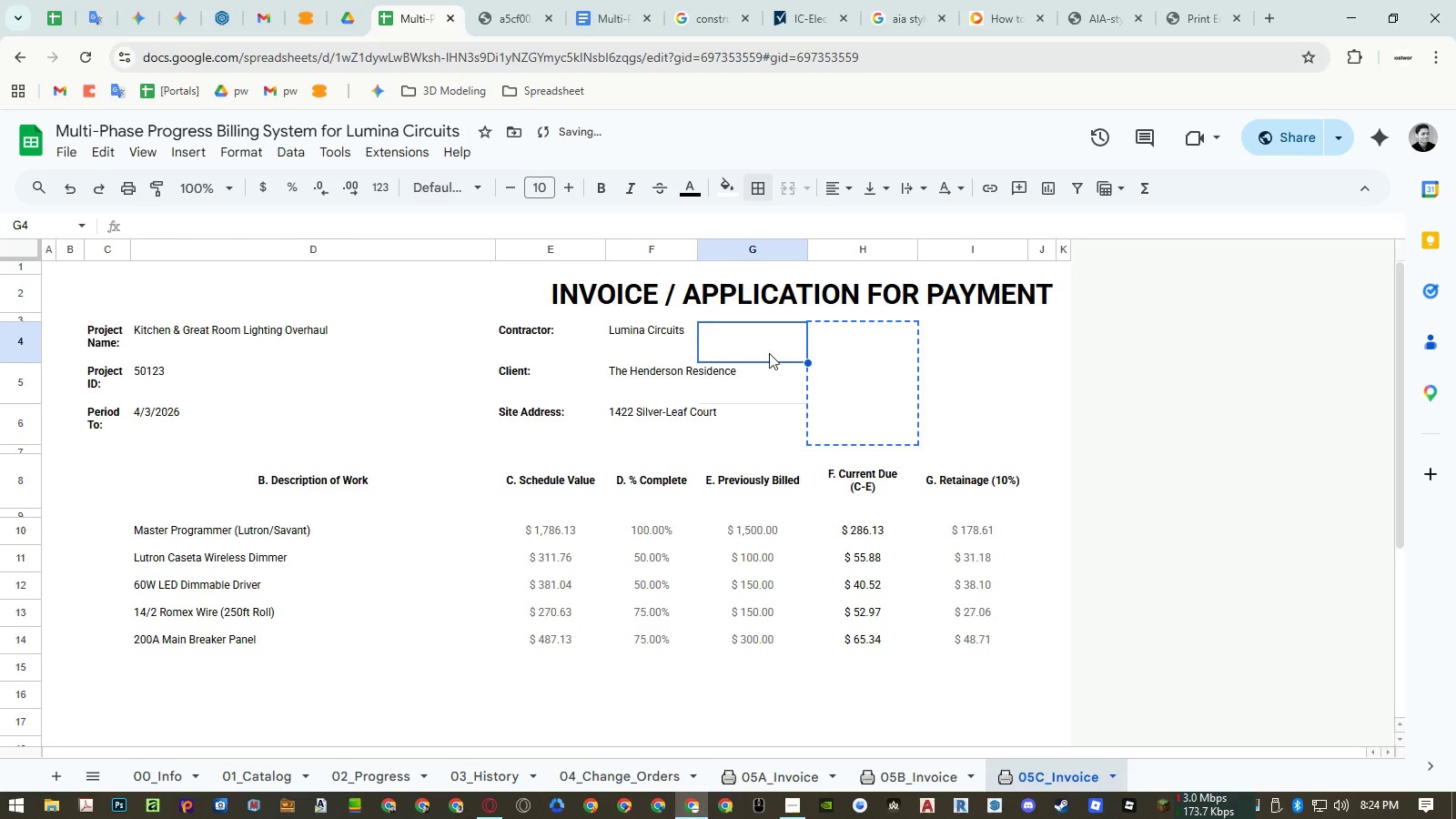 
key(Control+ControlLeft)
 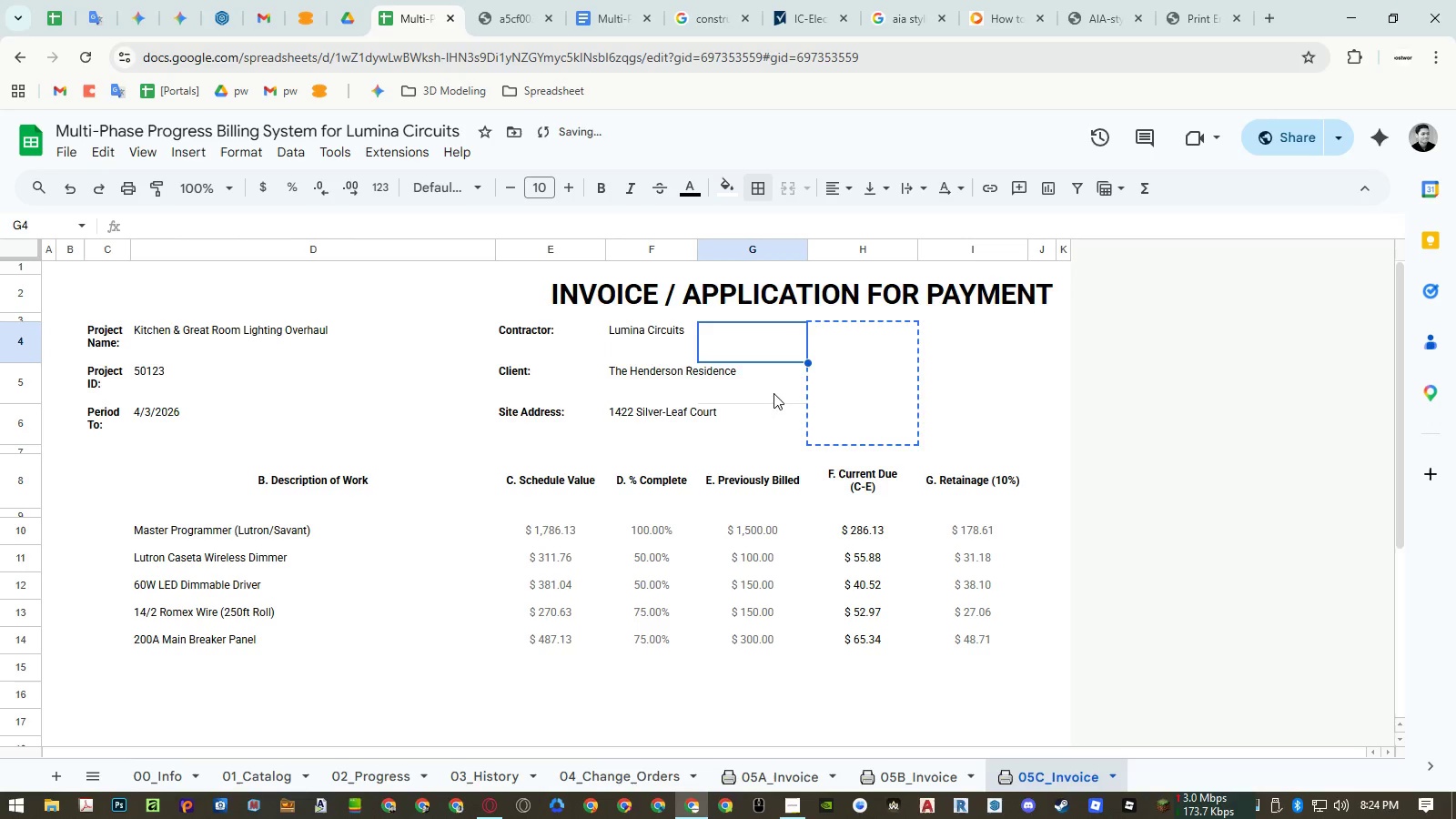 
key(Control+V)
 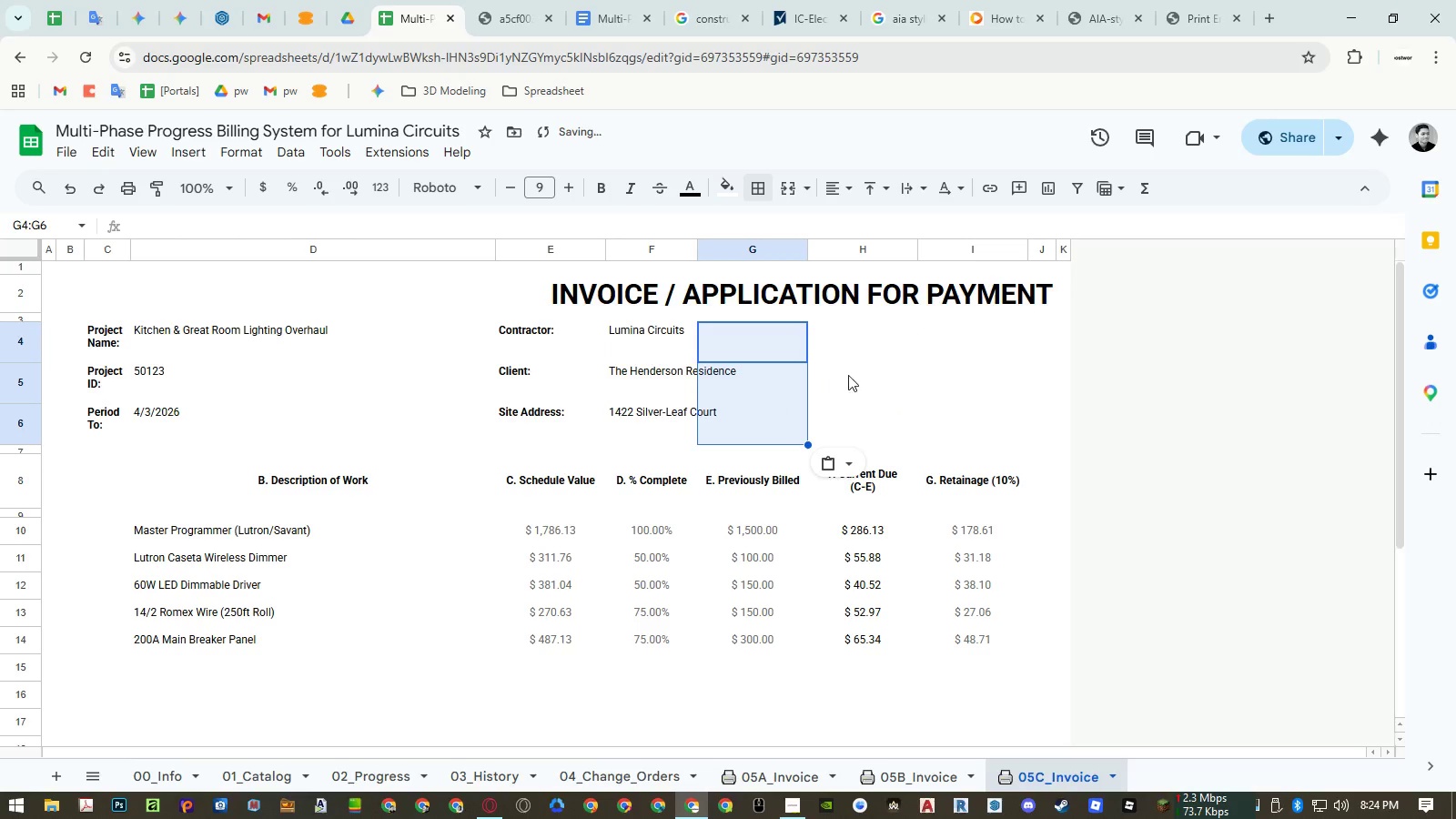 
left_click([902, 371])
 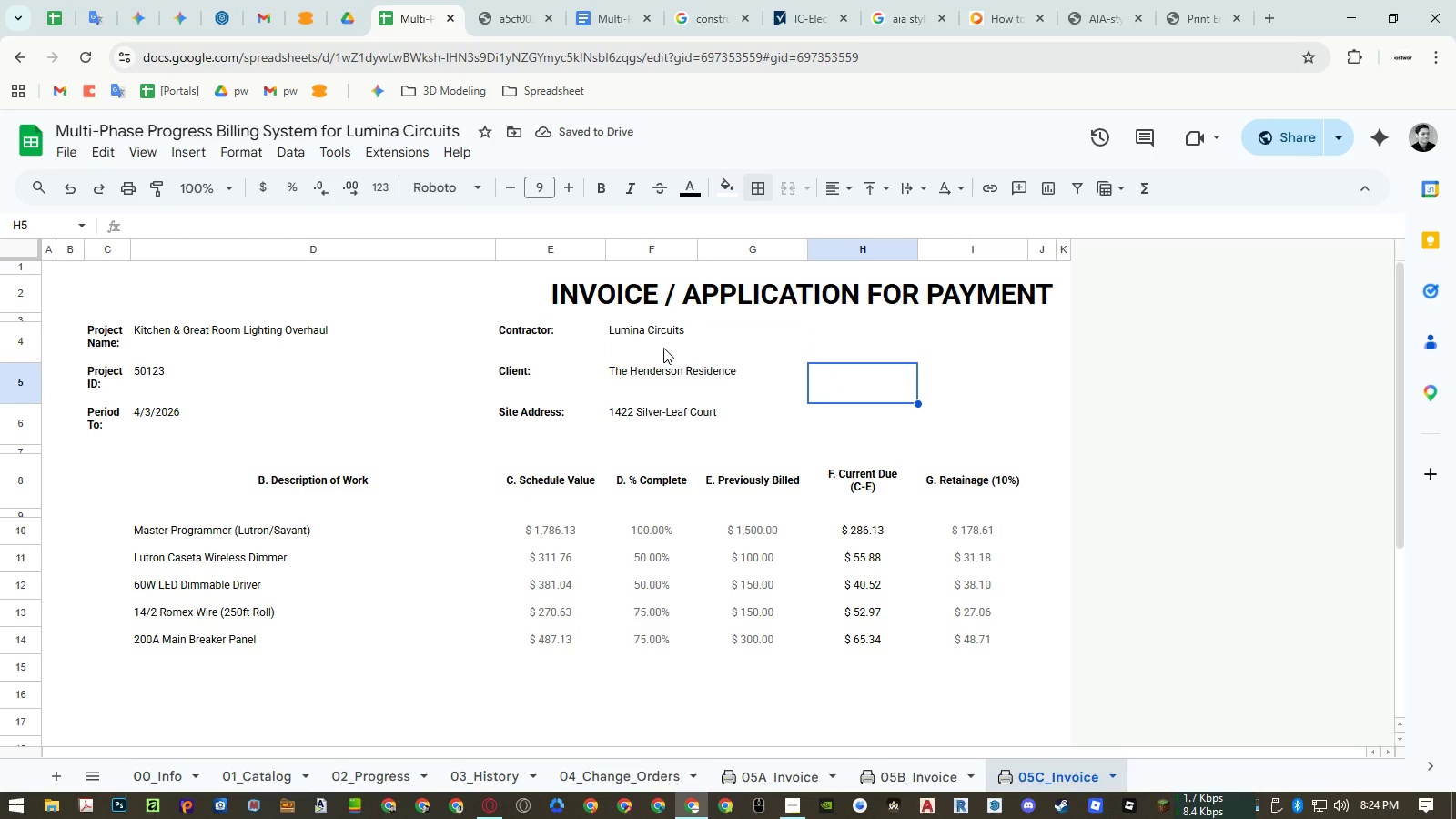 
key(Control+Z)
 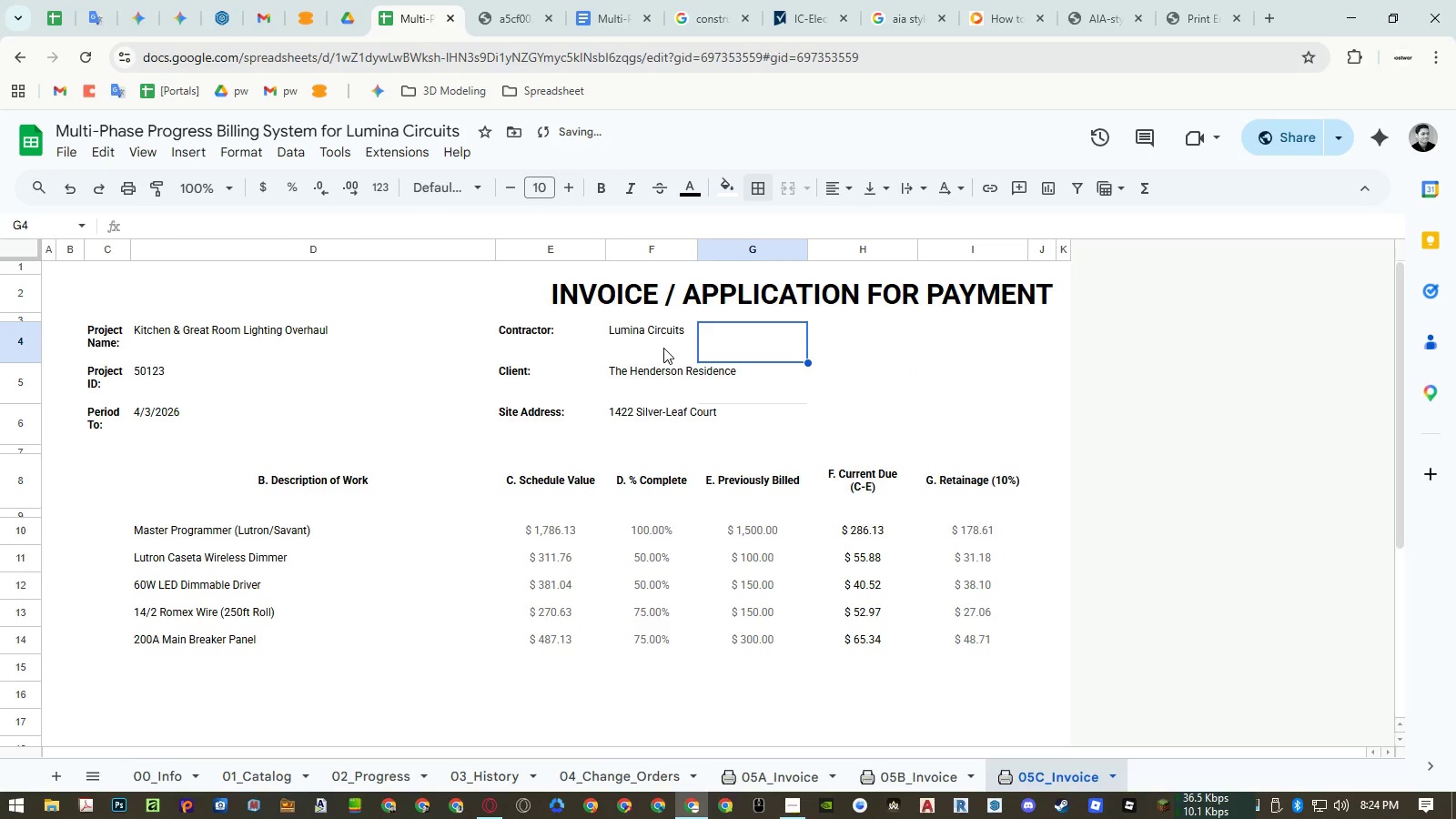 
key(Control+Z)
 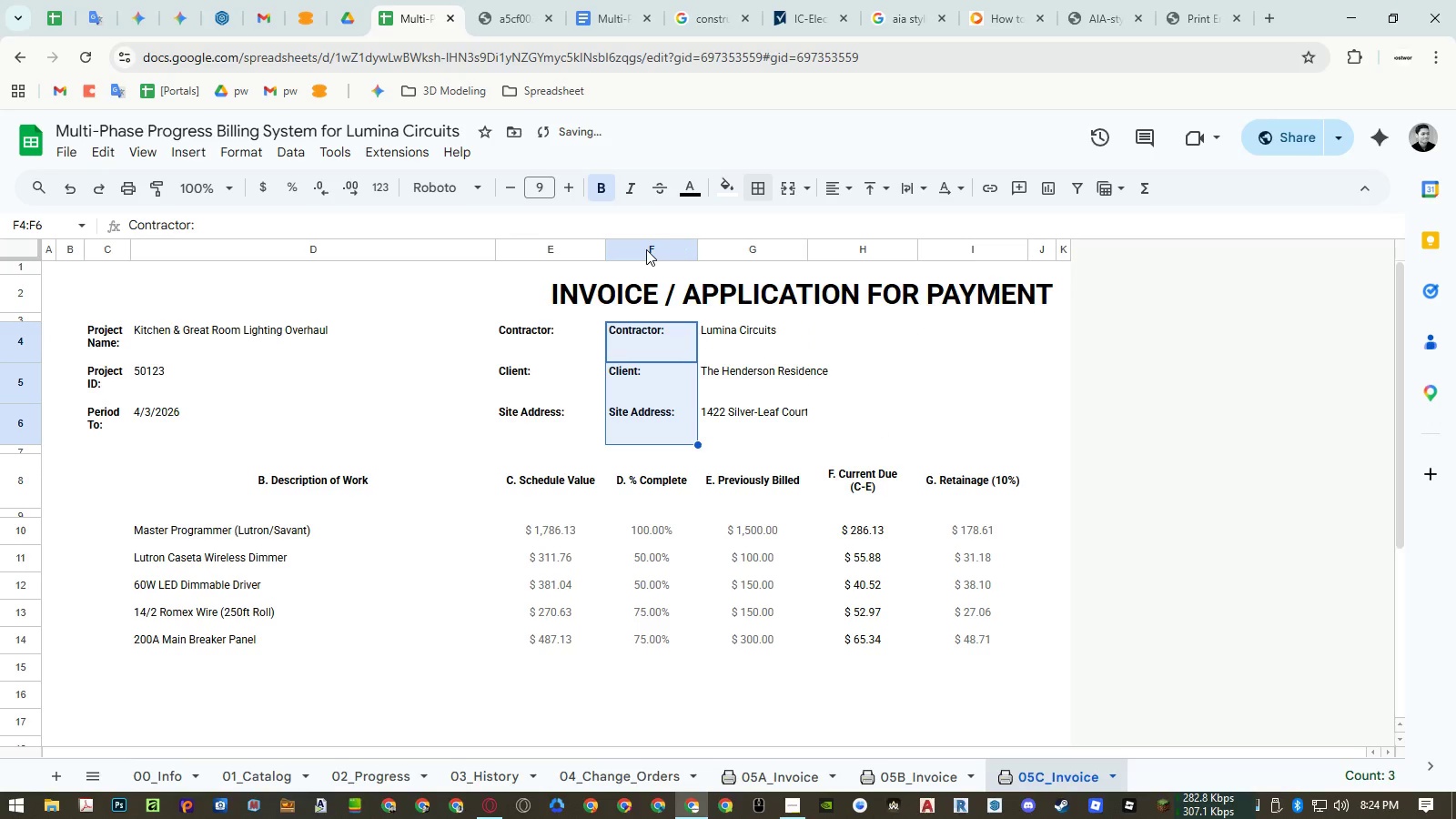 
right_click([646, 249])
 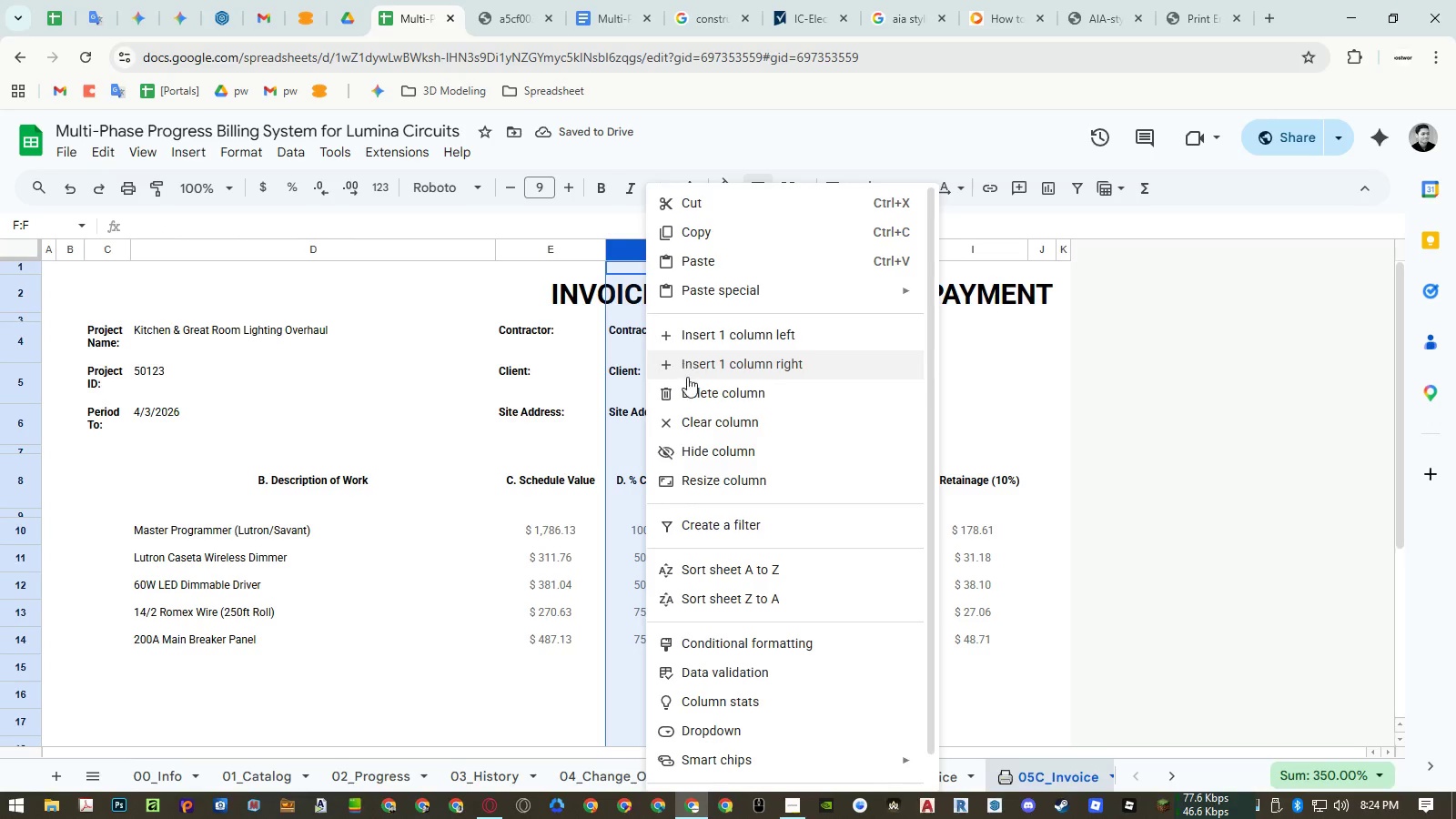 
left_click([693, 388])
 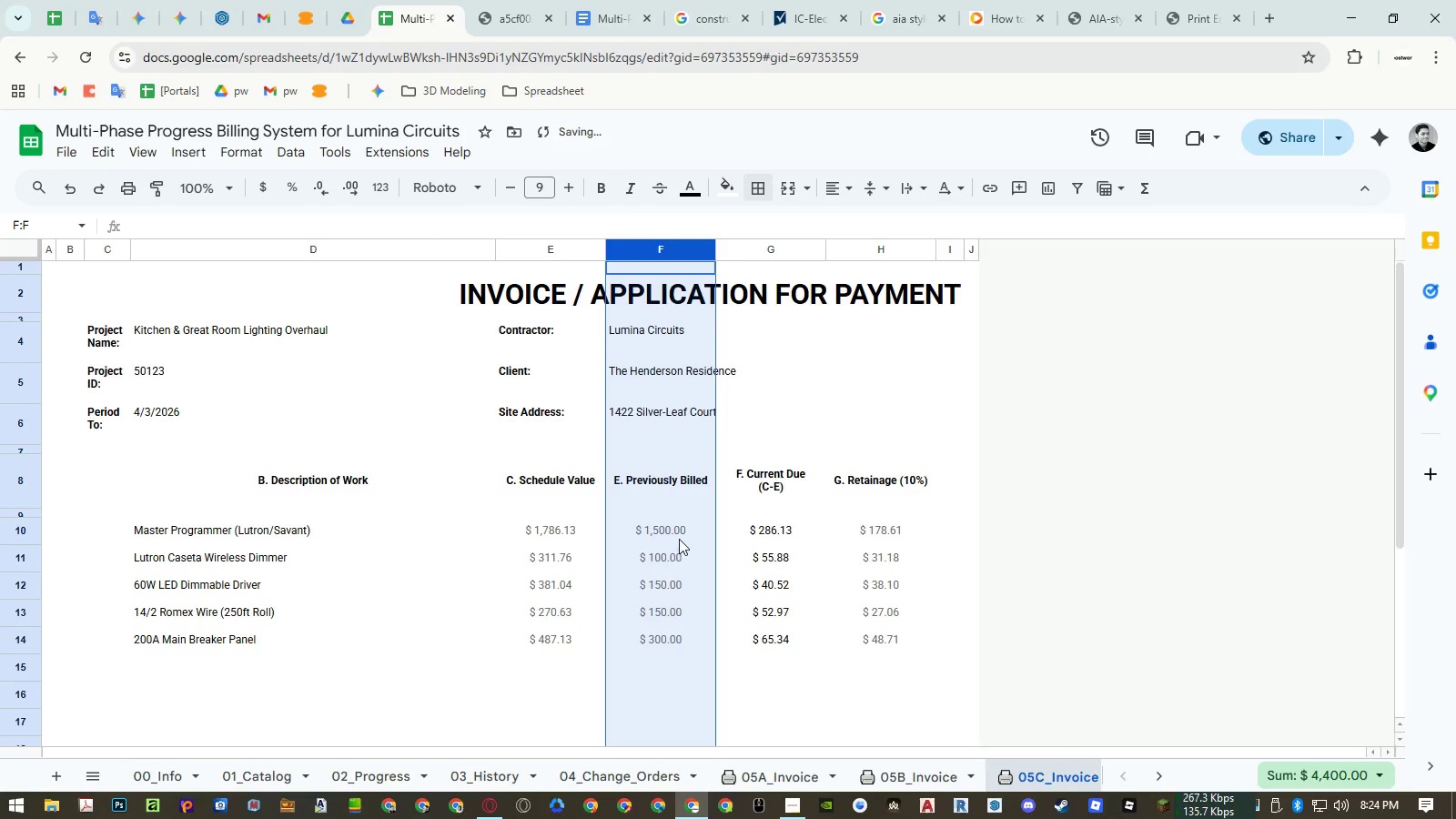 
left_click([673, 531])
 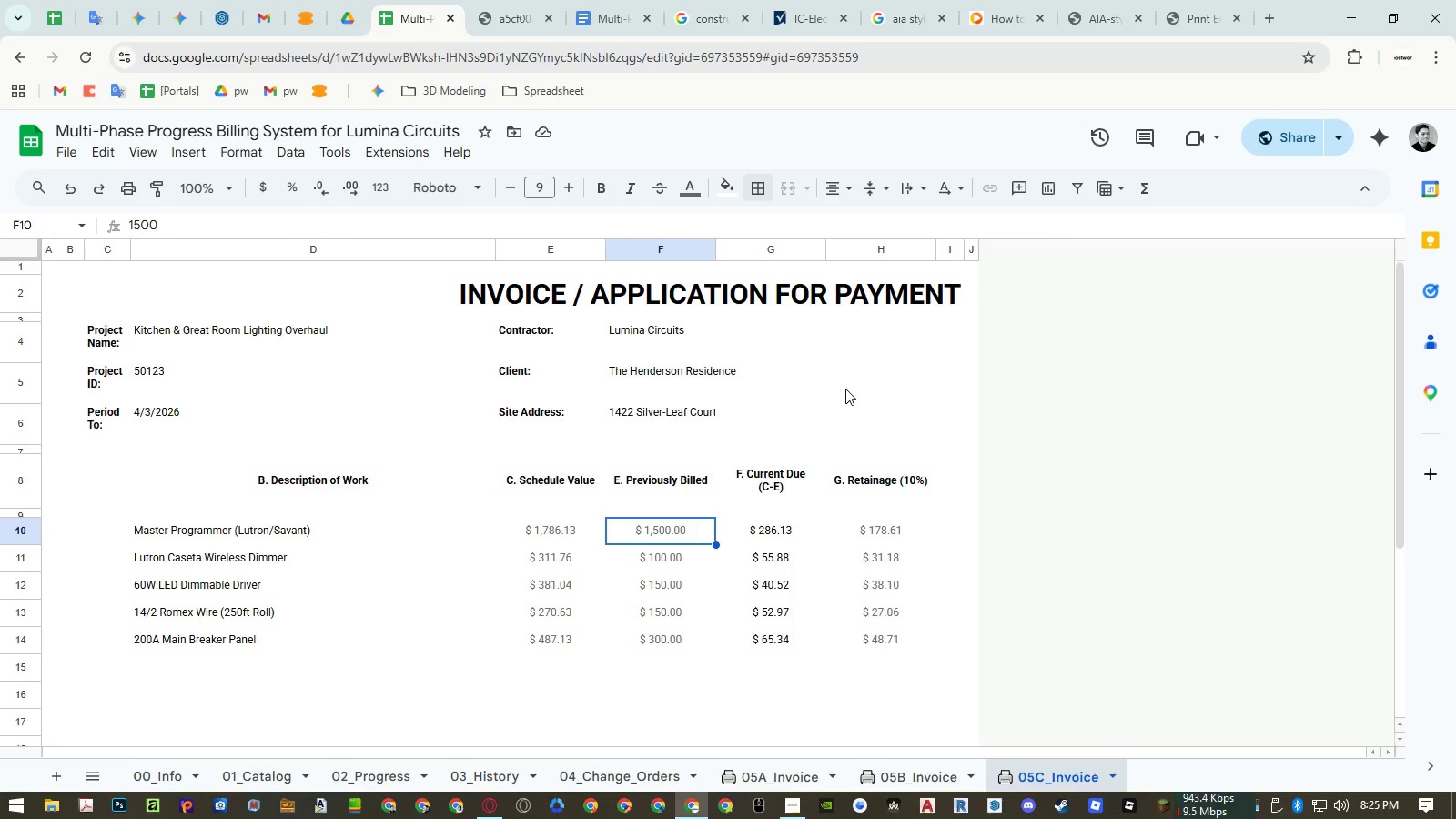 
wait(5.25)
 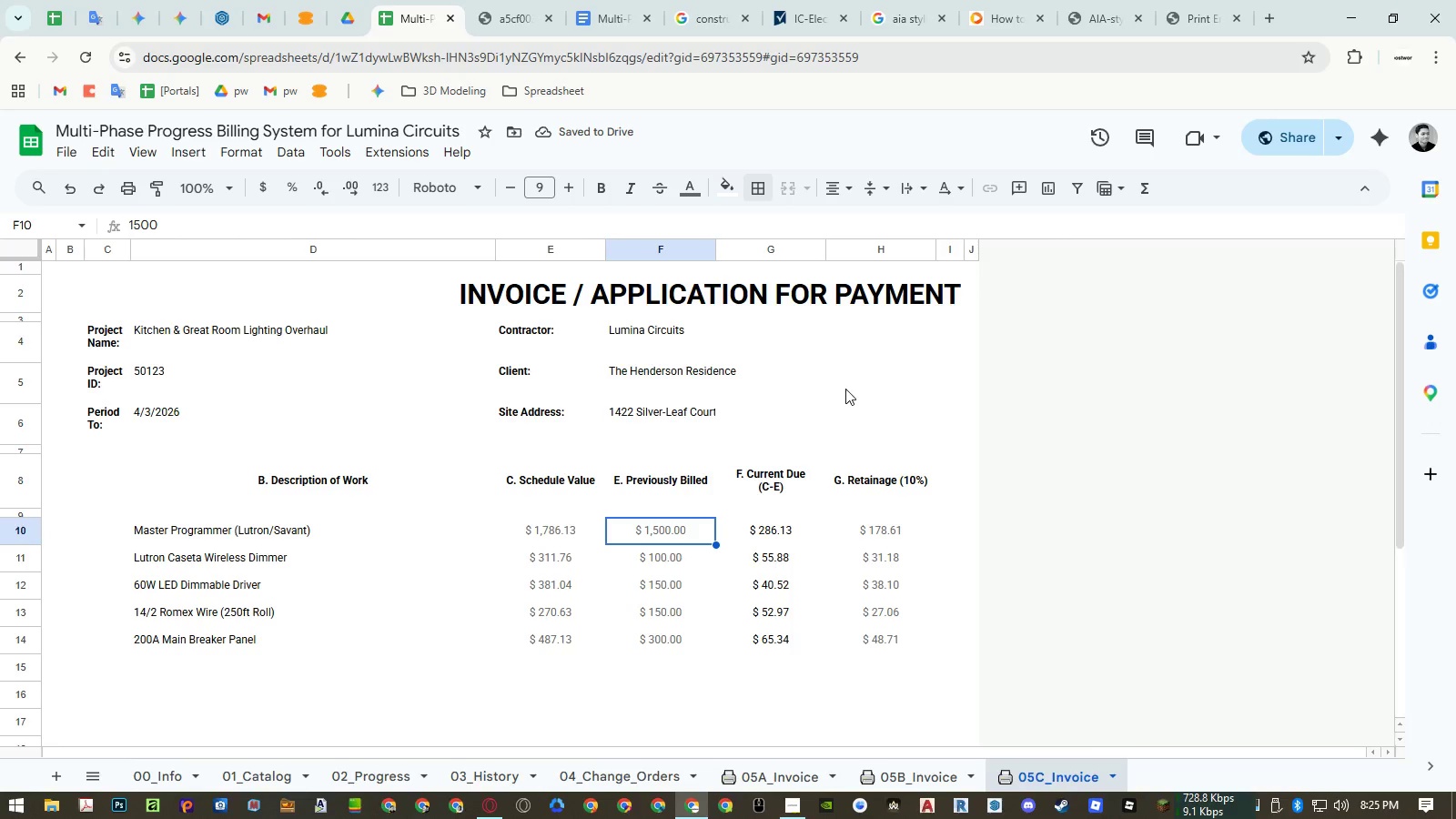 
double_click([631, 480])
 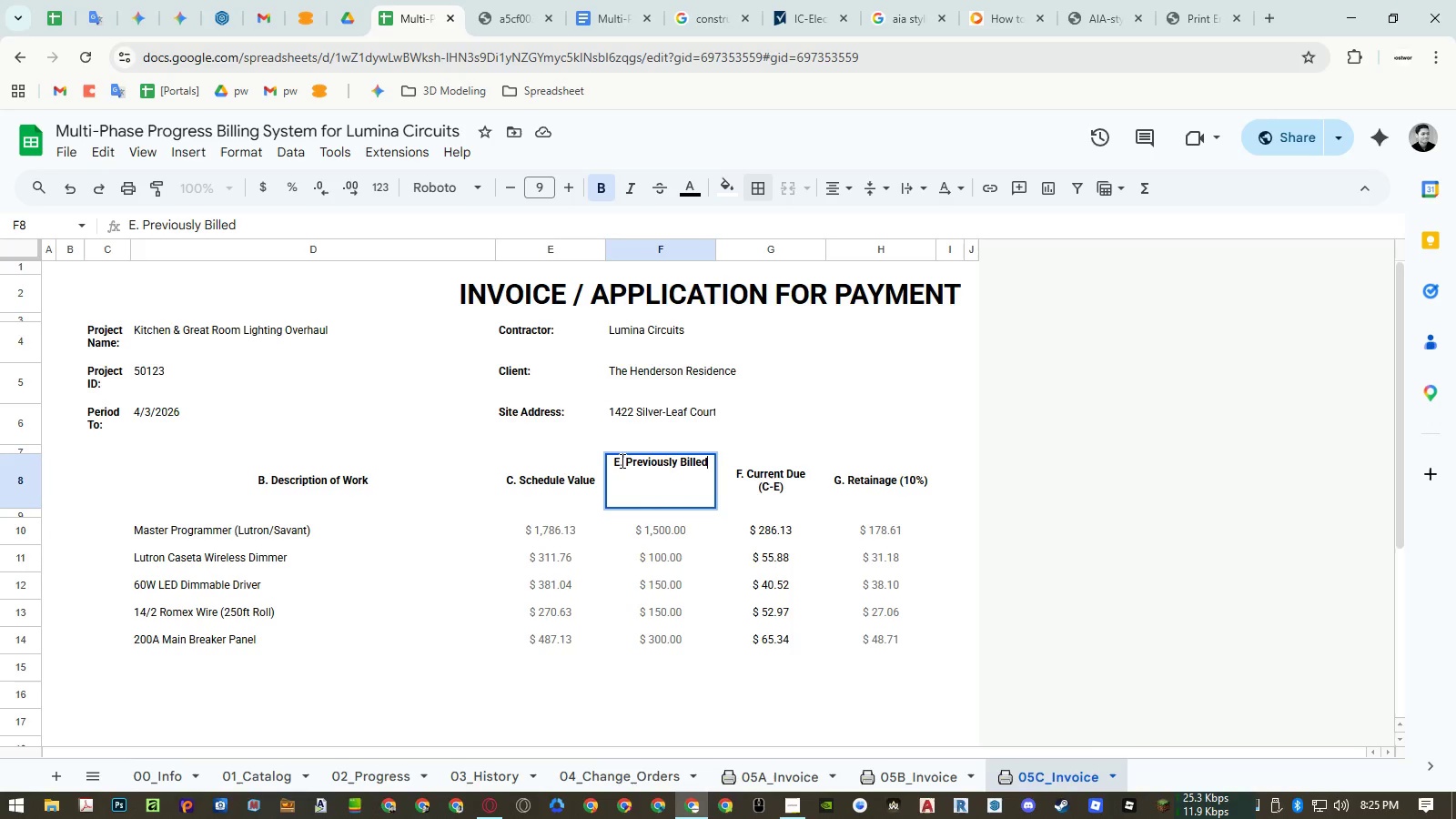 
left_click_drag(start_coordinate=[625, 460], to_coordinate=[548, 462])
 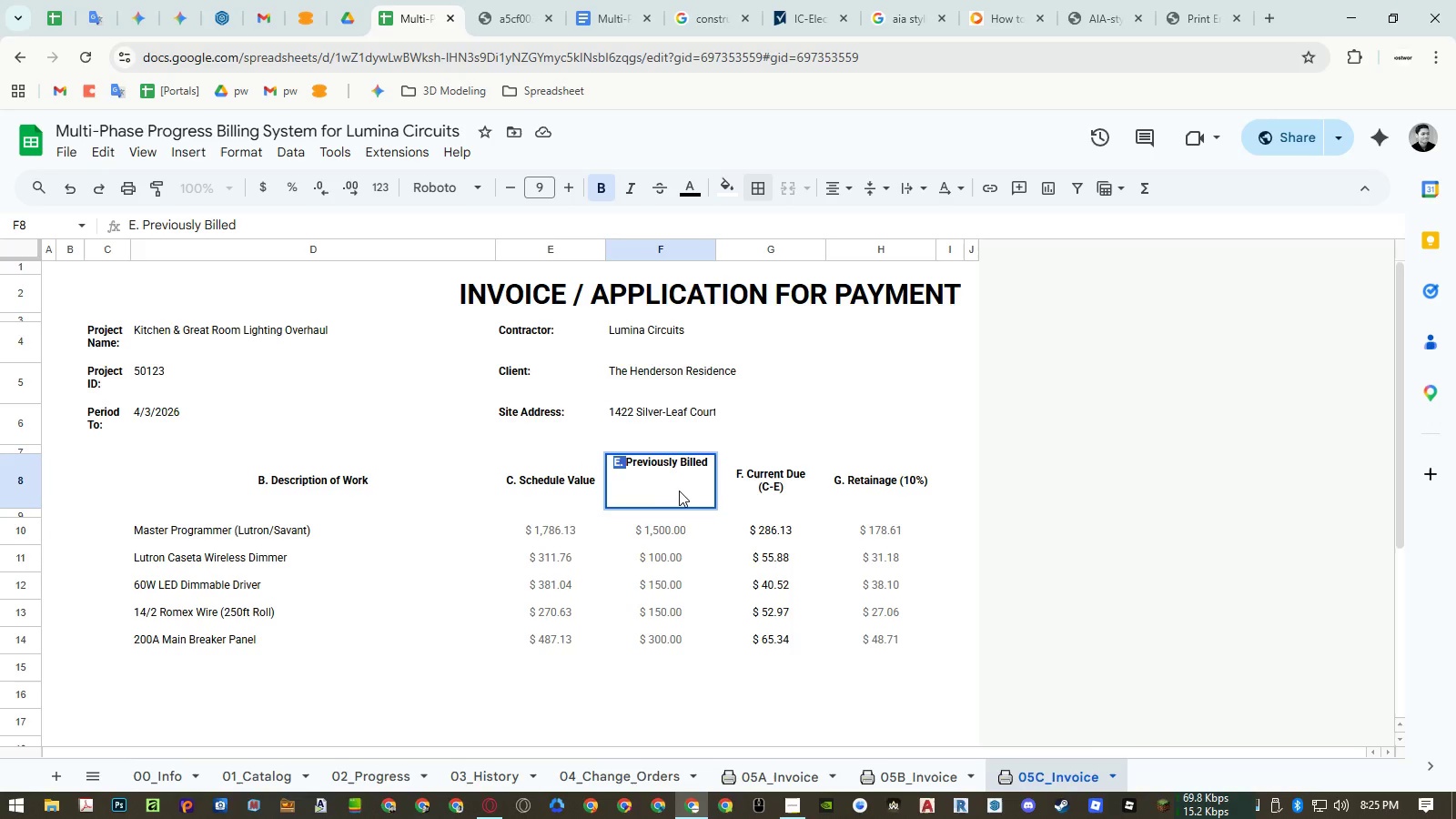 
key(Backspace)
 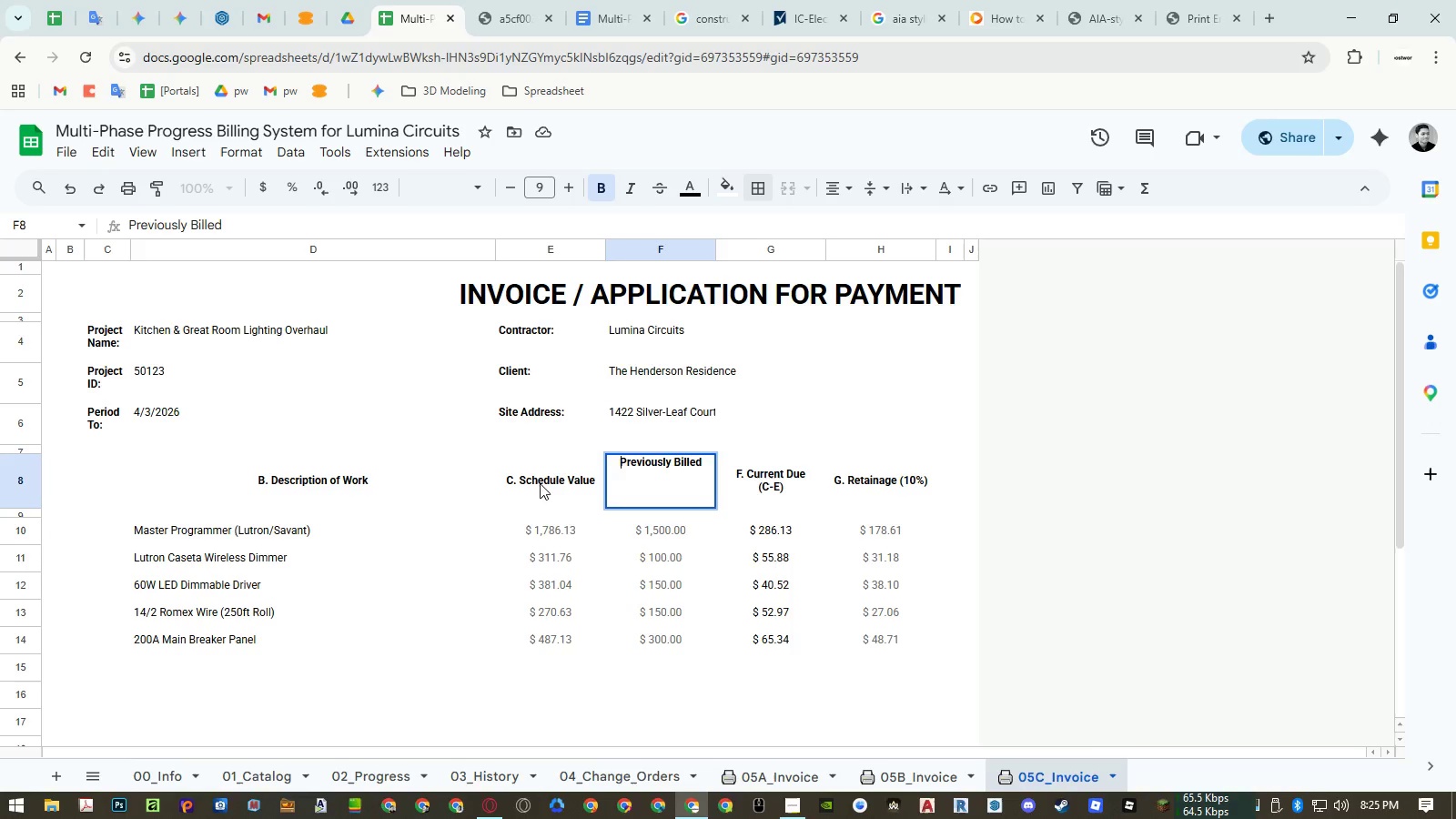 
double_click([538, 482])
 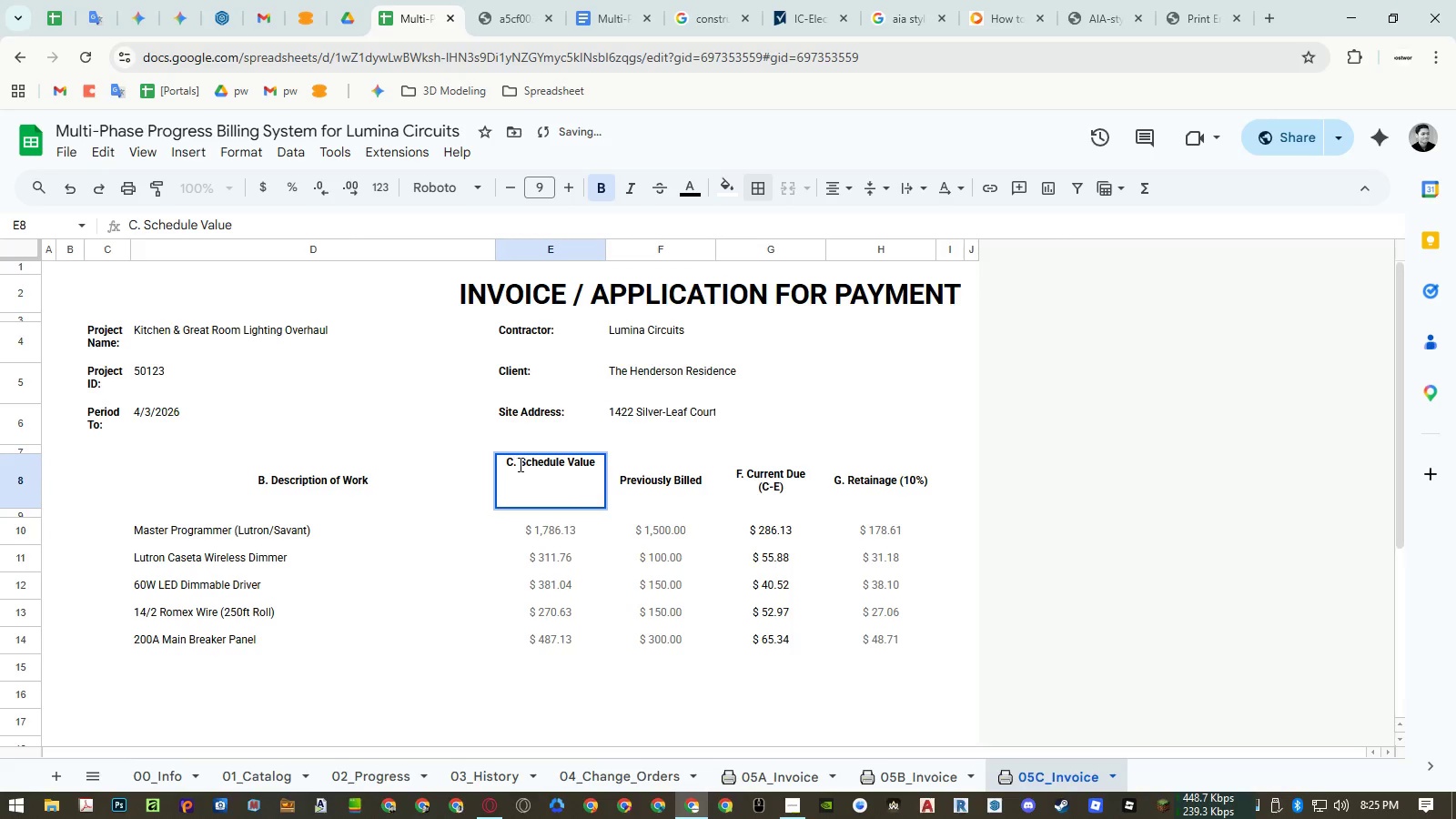 
left_click_drag(start_coordinate=[520, 464], to_coordinate=[468, 464])
 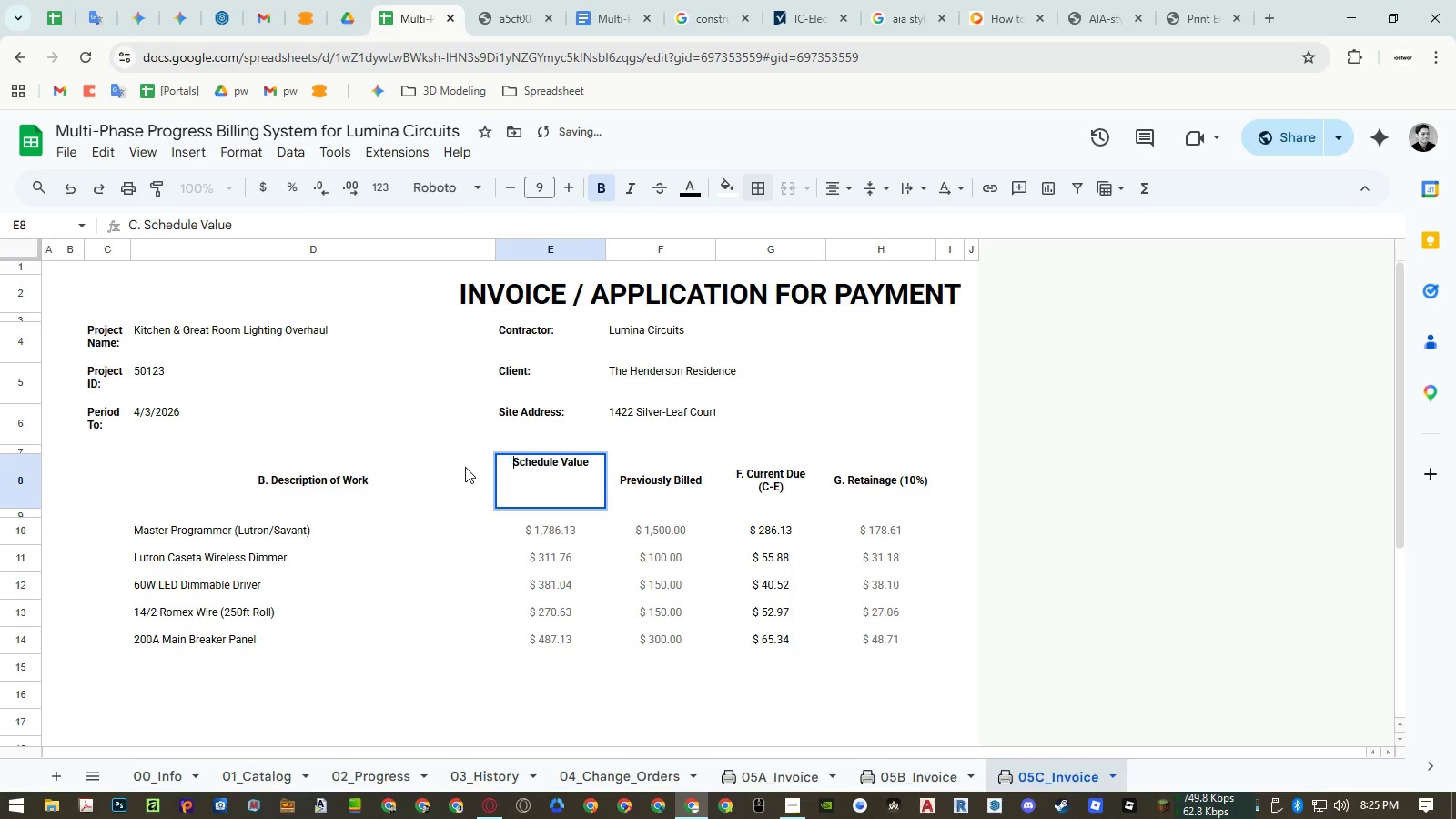 
key(Backspace)
 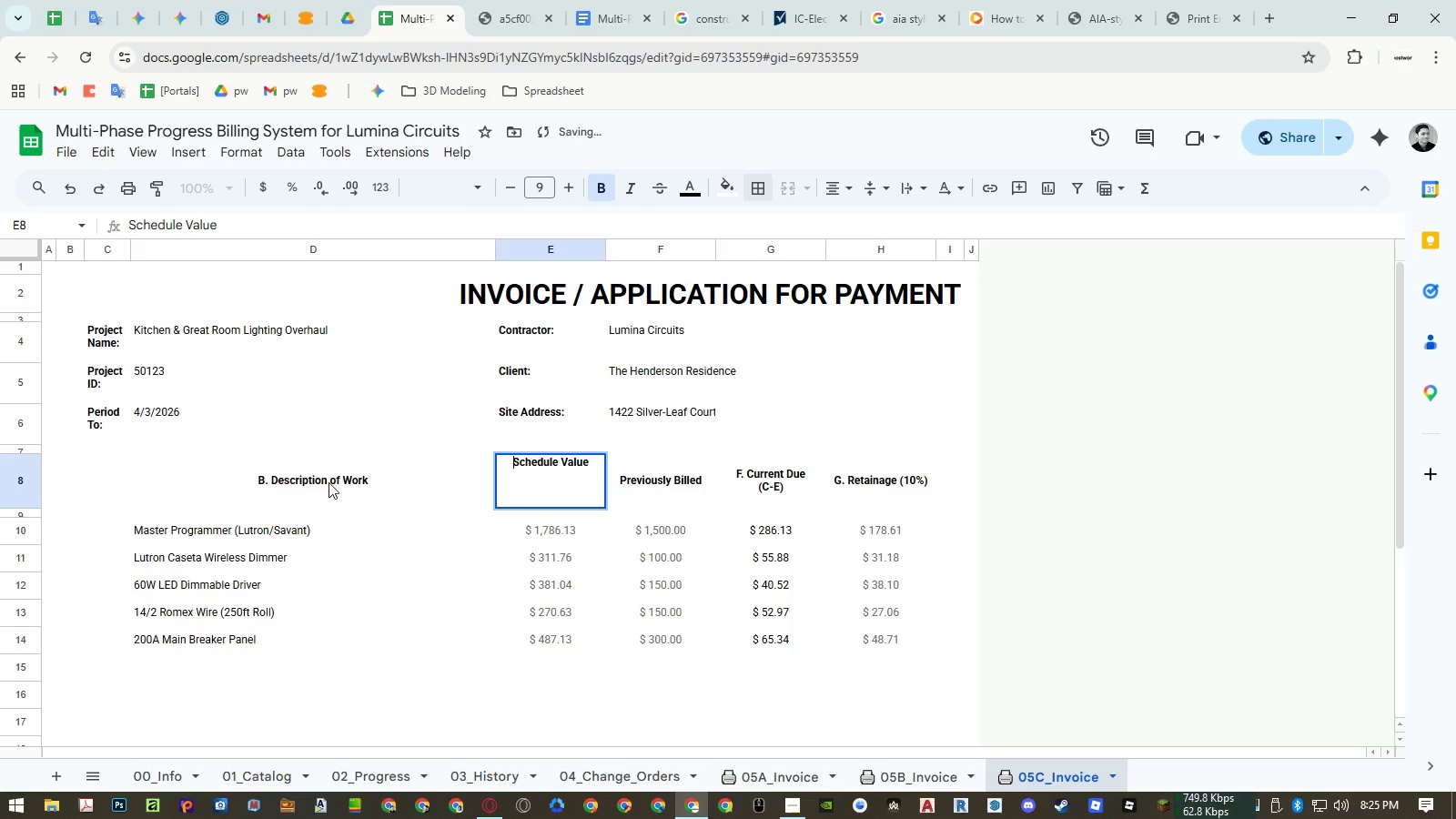 
double_click([329, 482])
 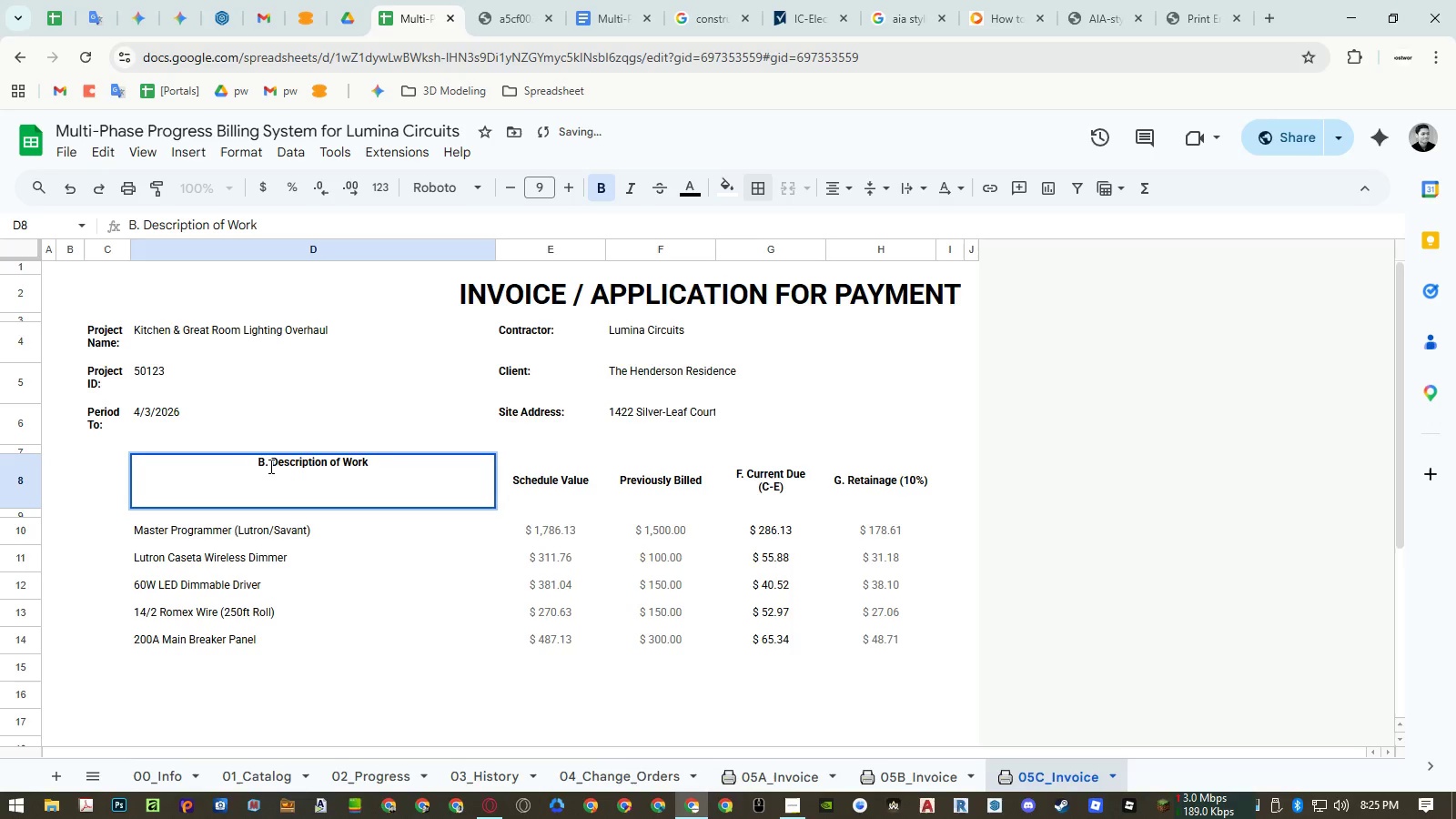 
left_click_drag(start_coordinate=[269, 466], to_coordinate=[242, 466])
 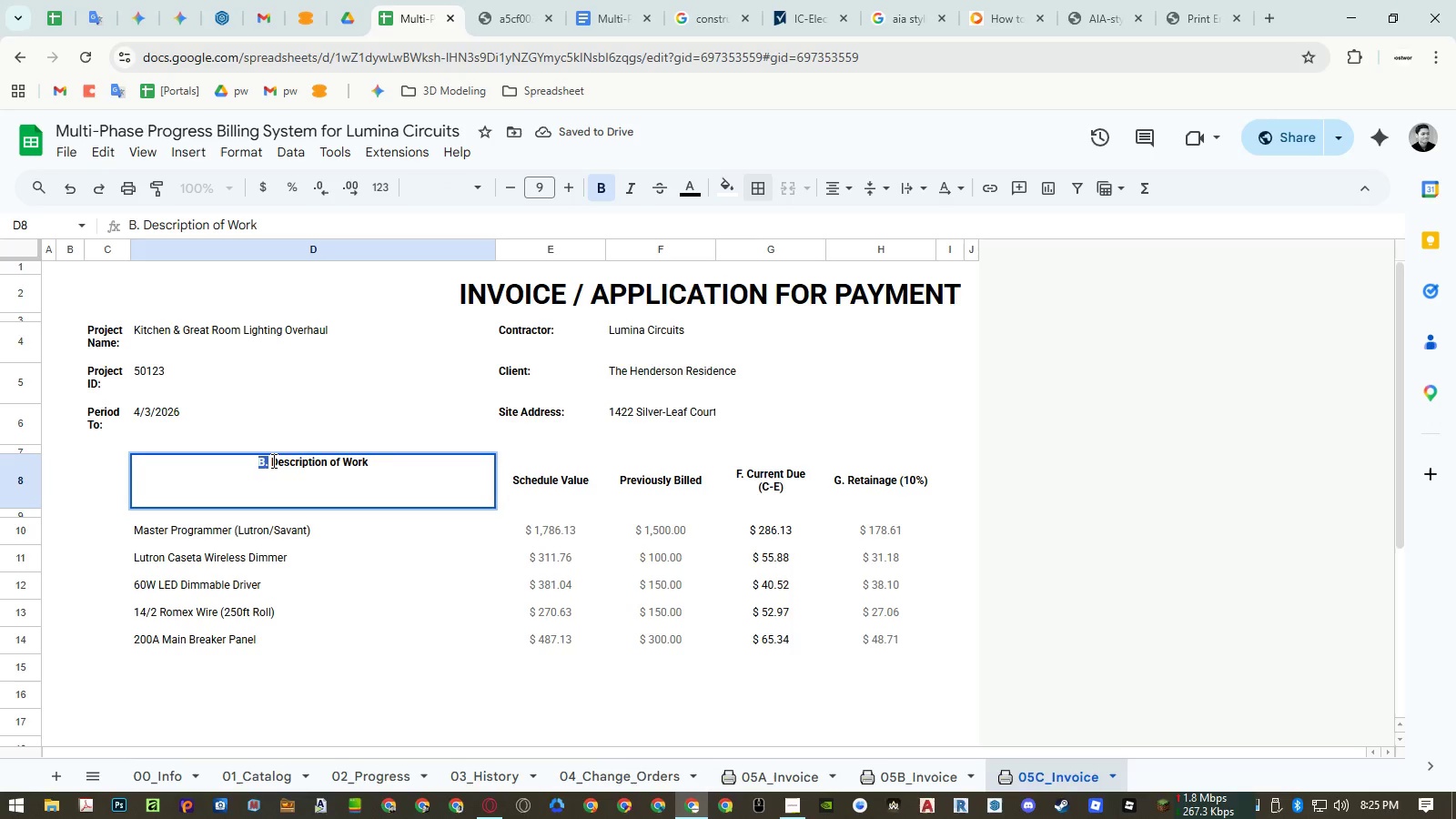 
left_click_drag(start_coordinate=[272, 460], to_coordinate=[183, 467])
 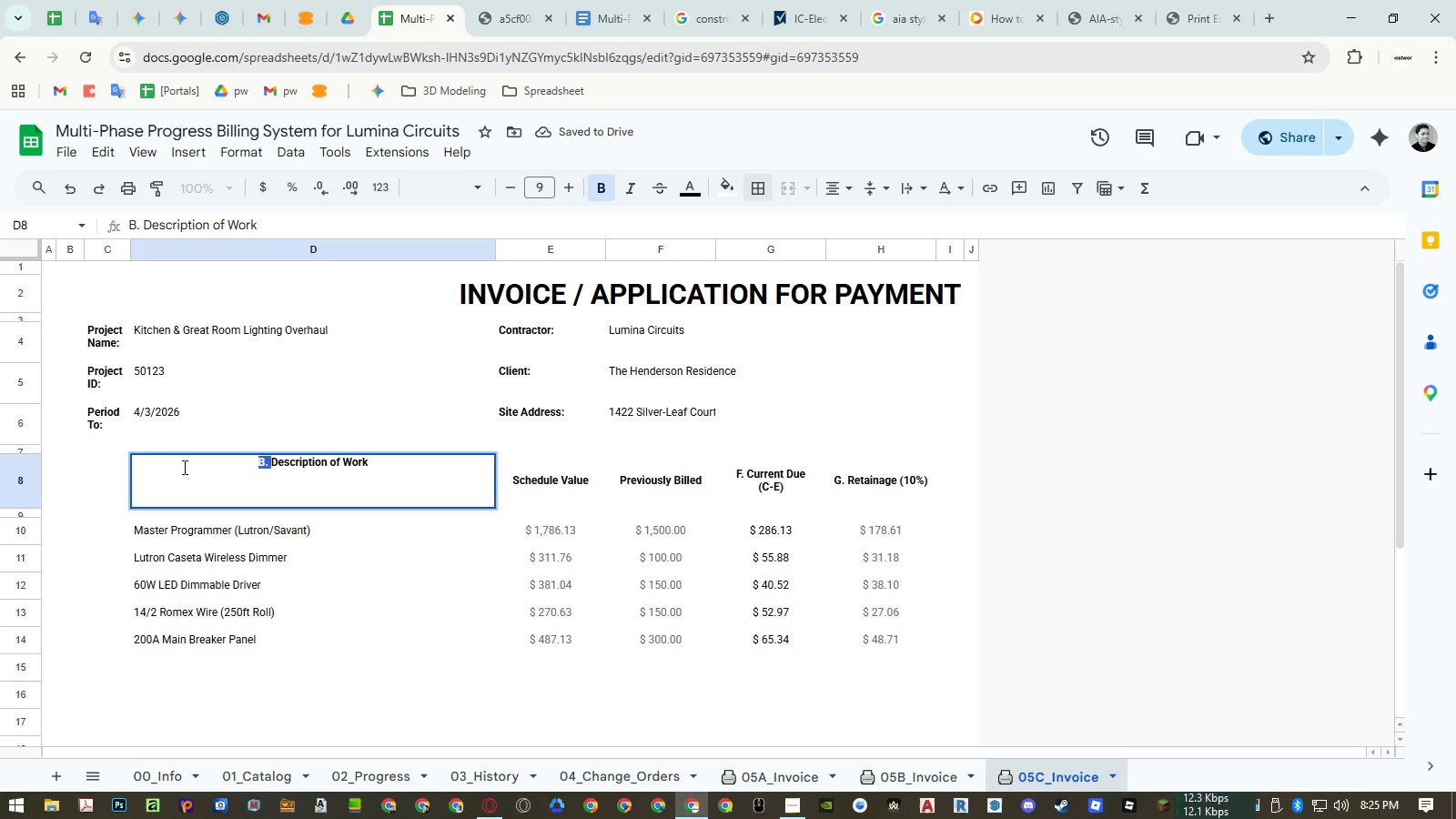 
key(Backspace)
 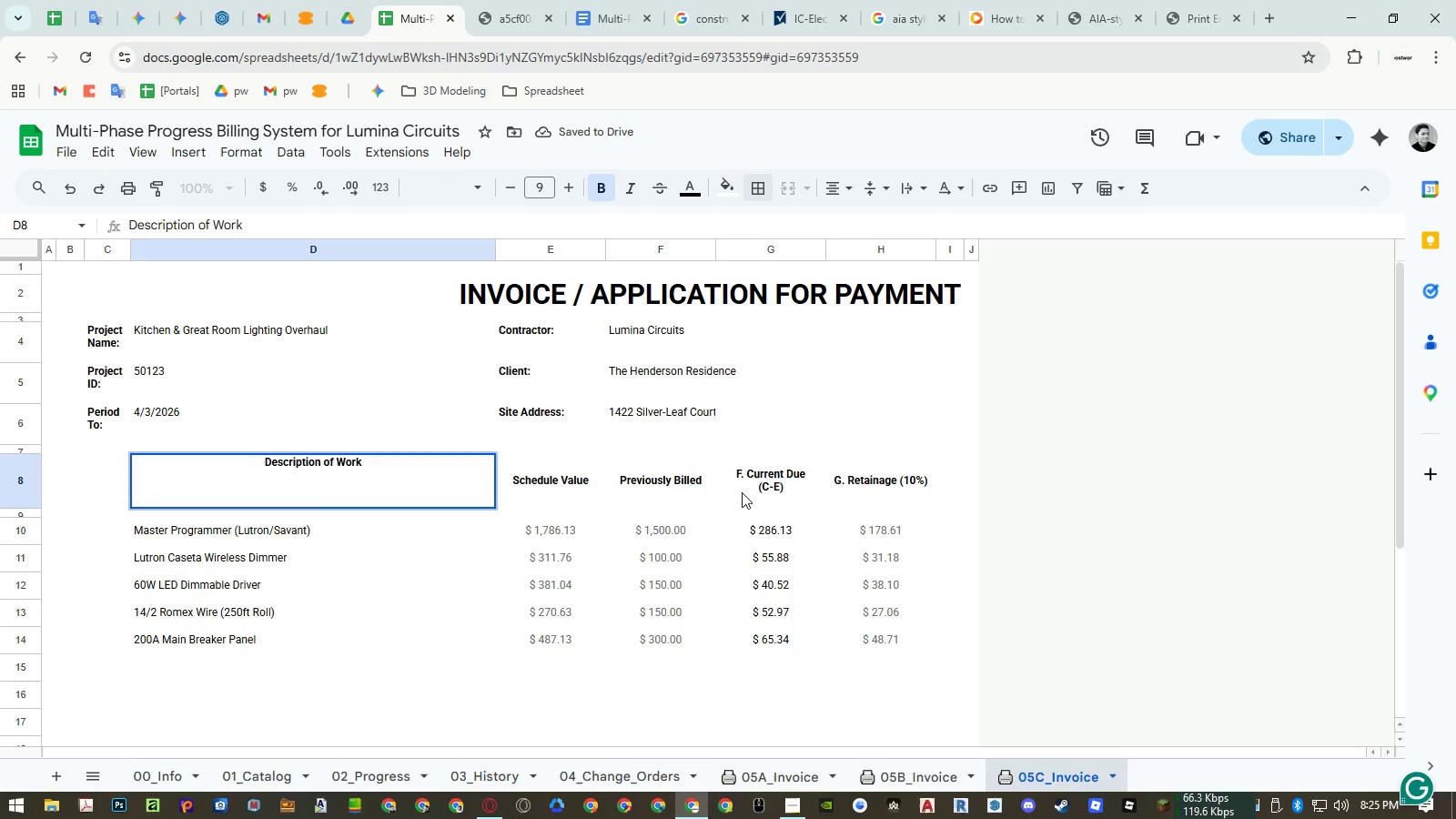 
double_click([747, 490])
 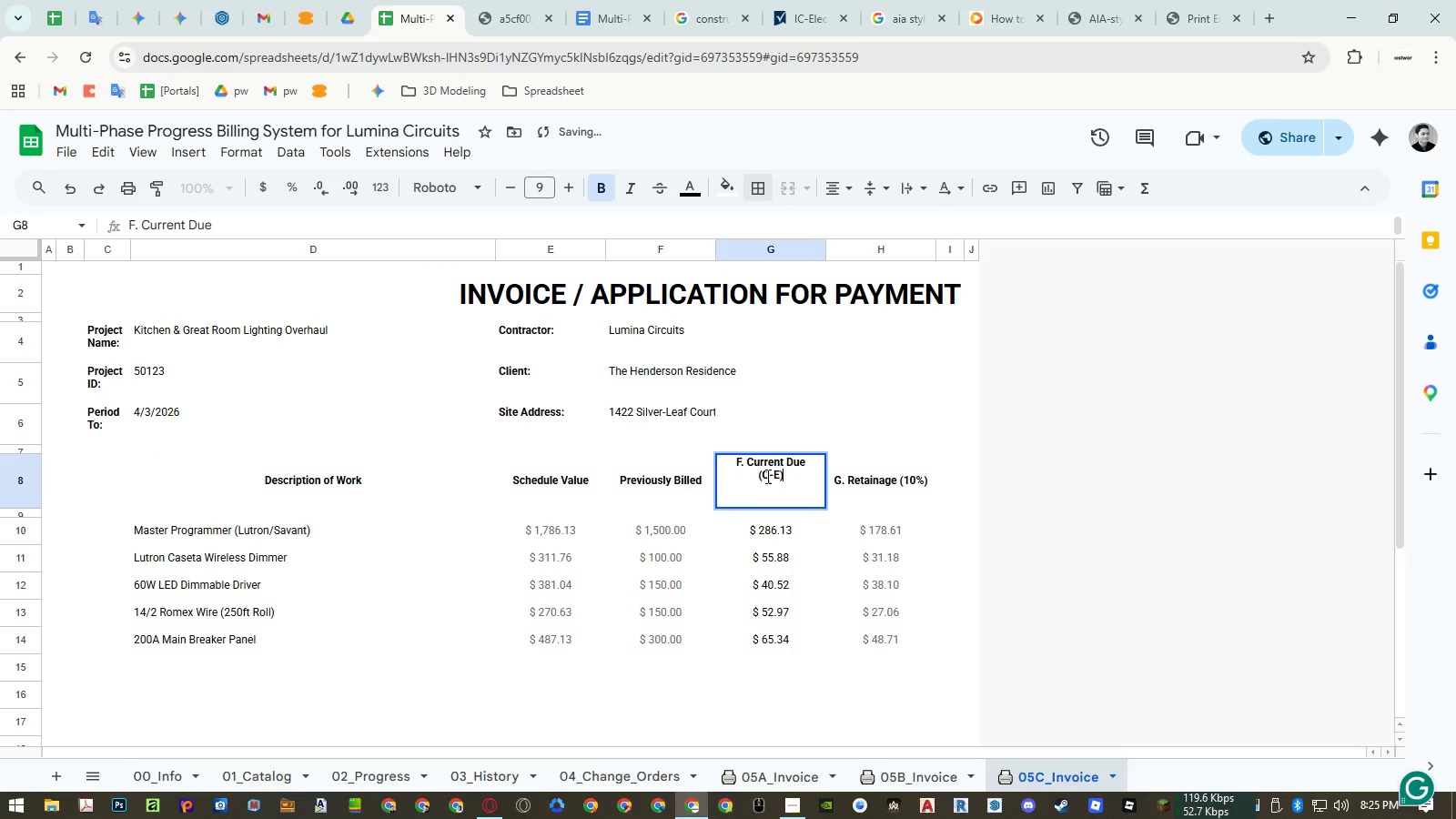 
left_click_drag(start_coordinate=[788, 478], to_coordinate=[712, 485])
 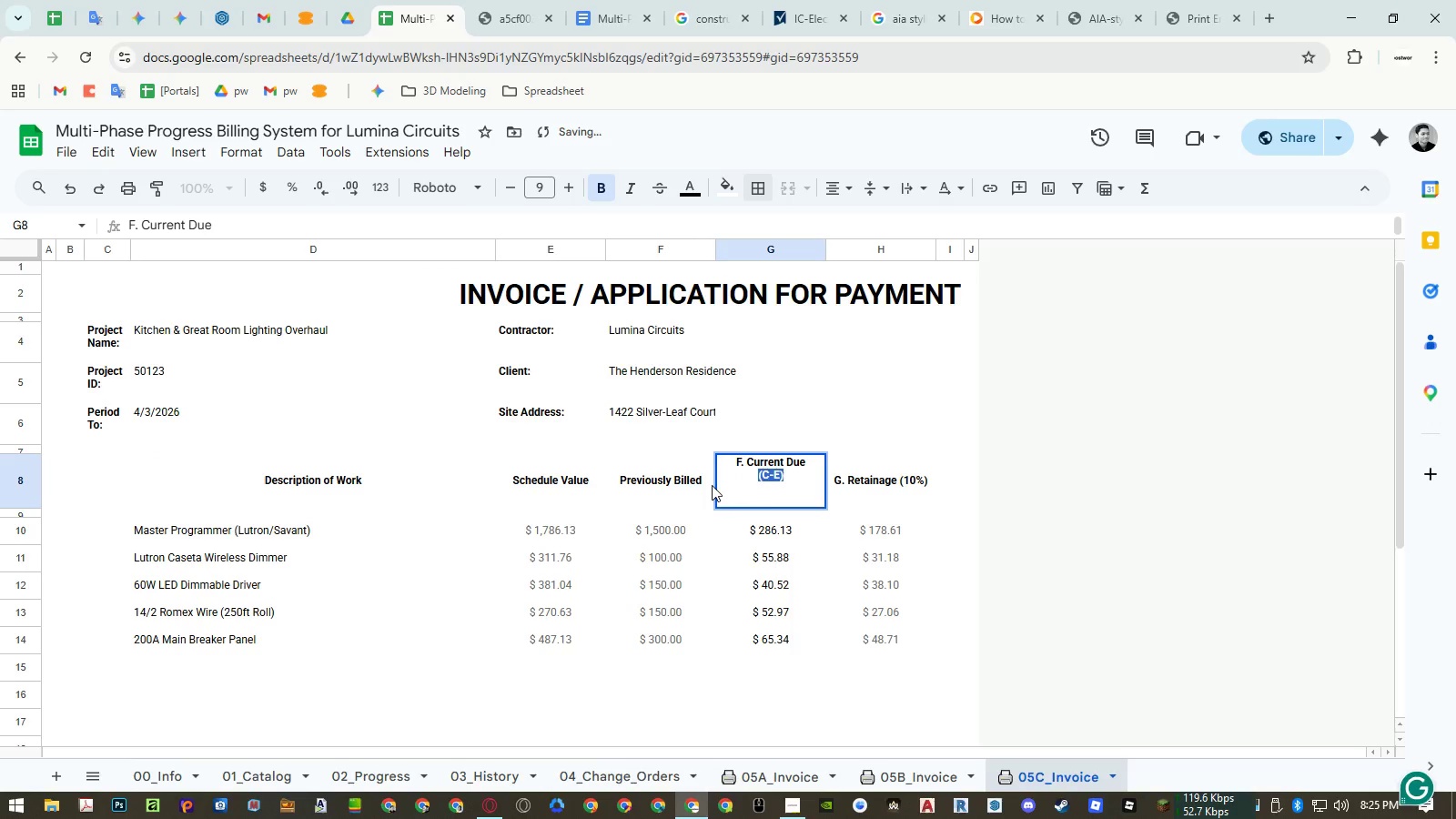 
key(Backspace)
 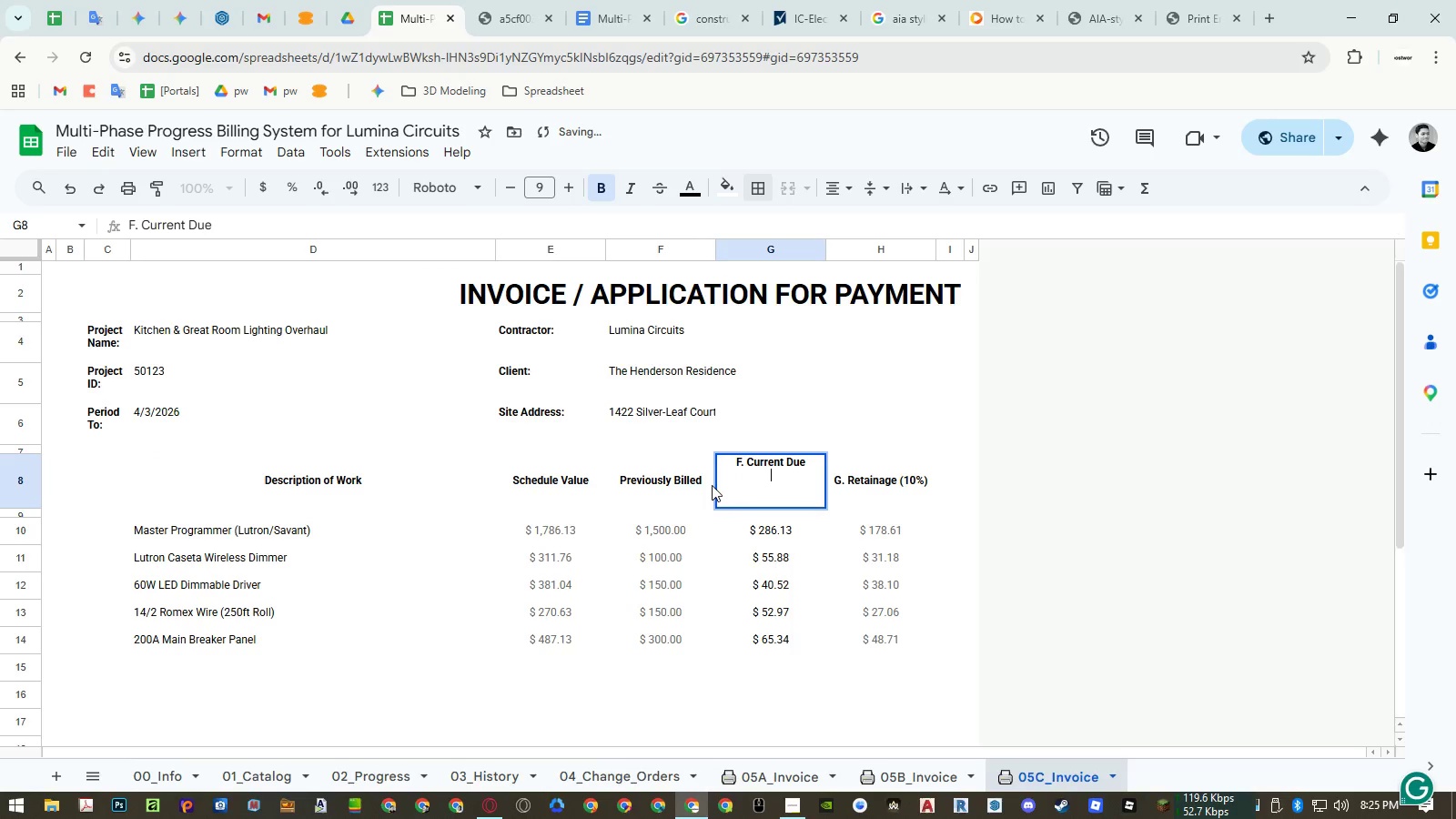 
key(Backspace)
 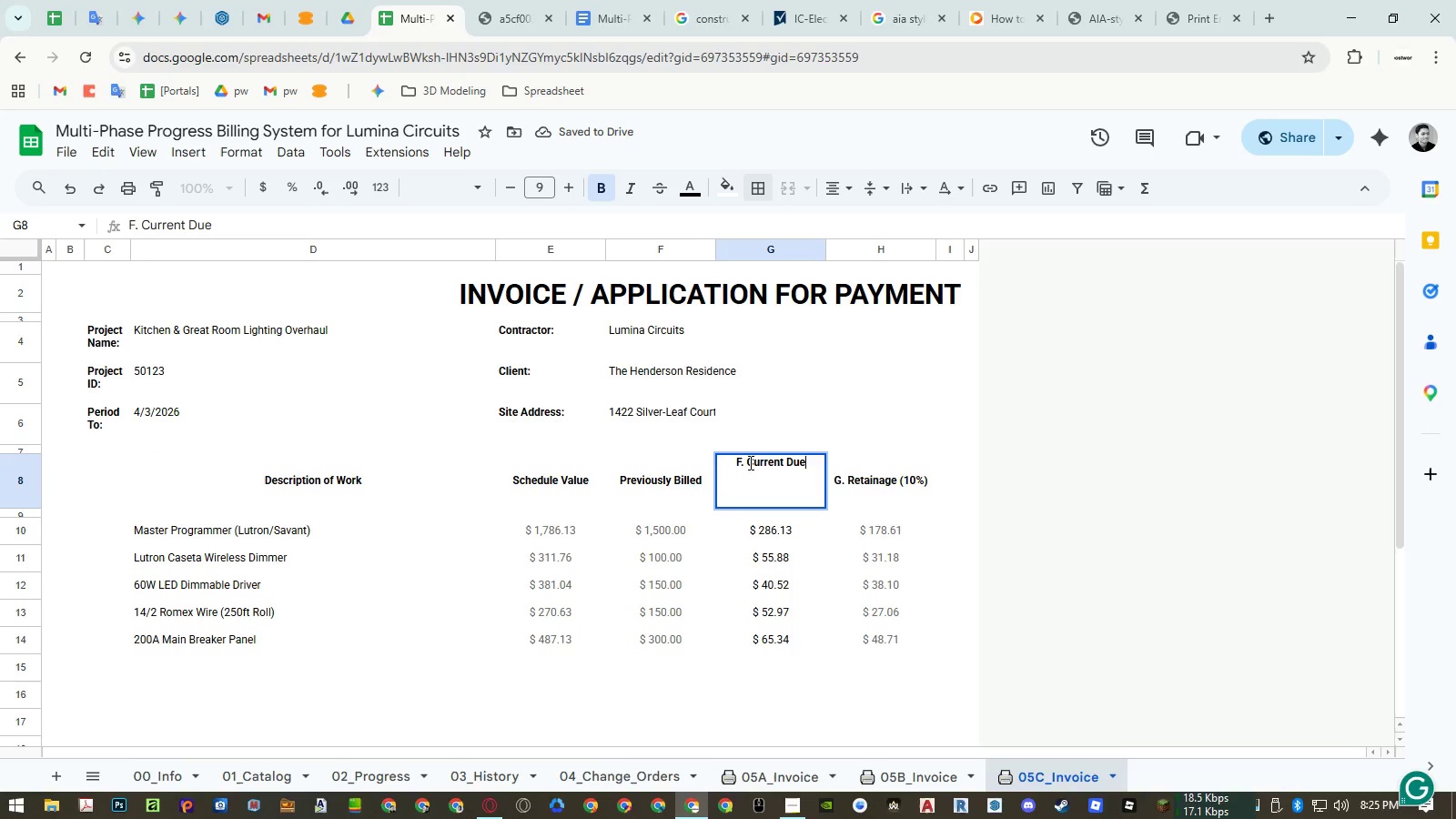 
left_click_drag(start_coordinate=[746, 463], to_coordinate=[693, 466])
 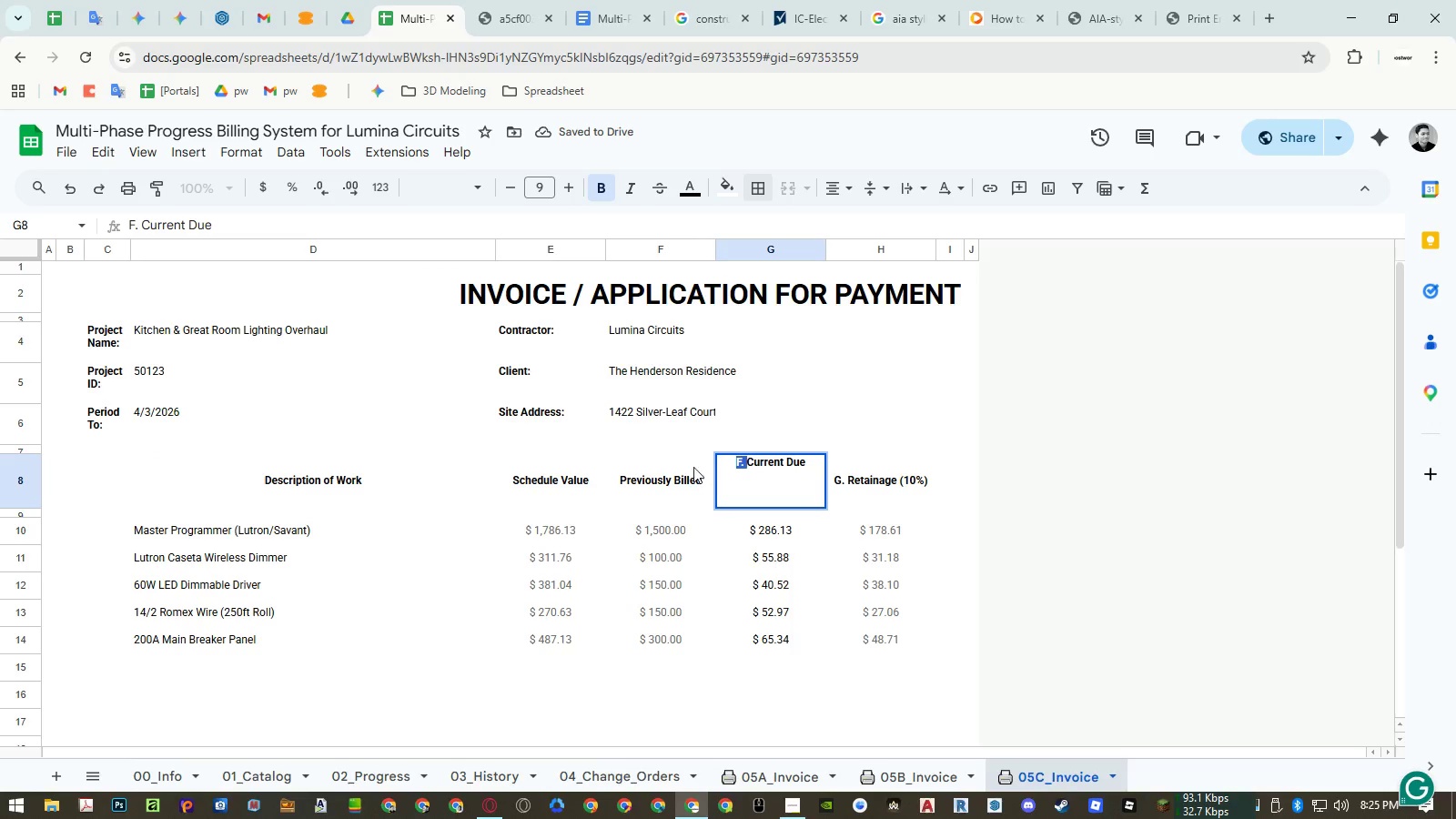 
key(Backspace)
 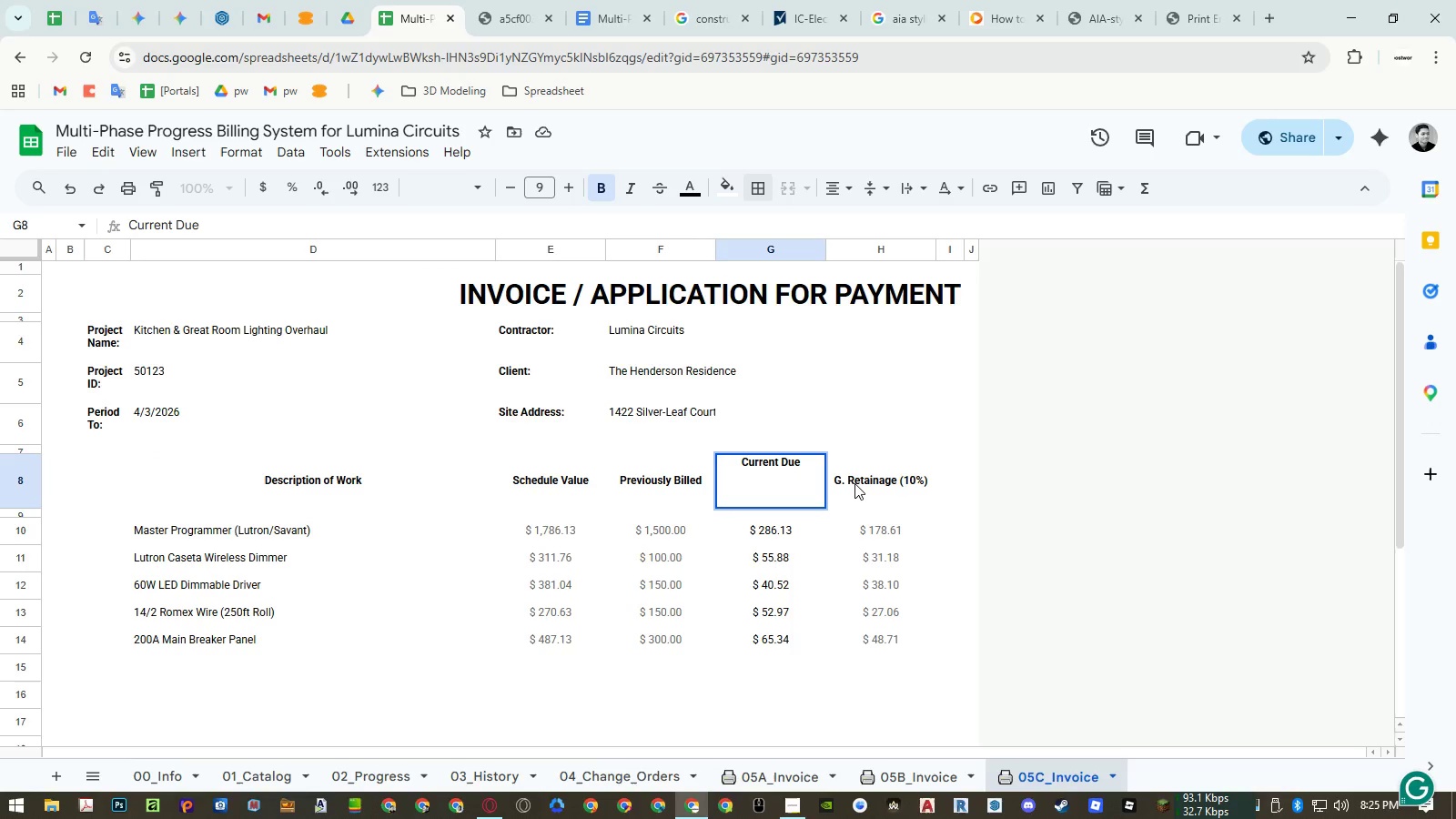 
left_click([854, 483])
 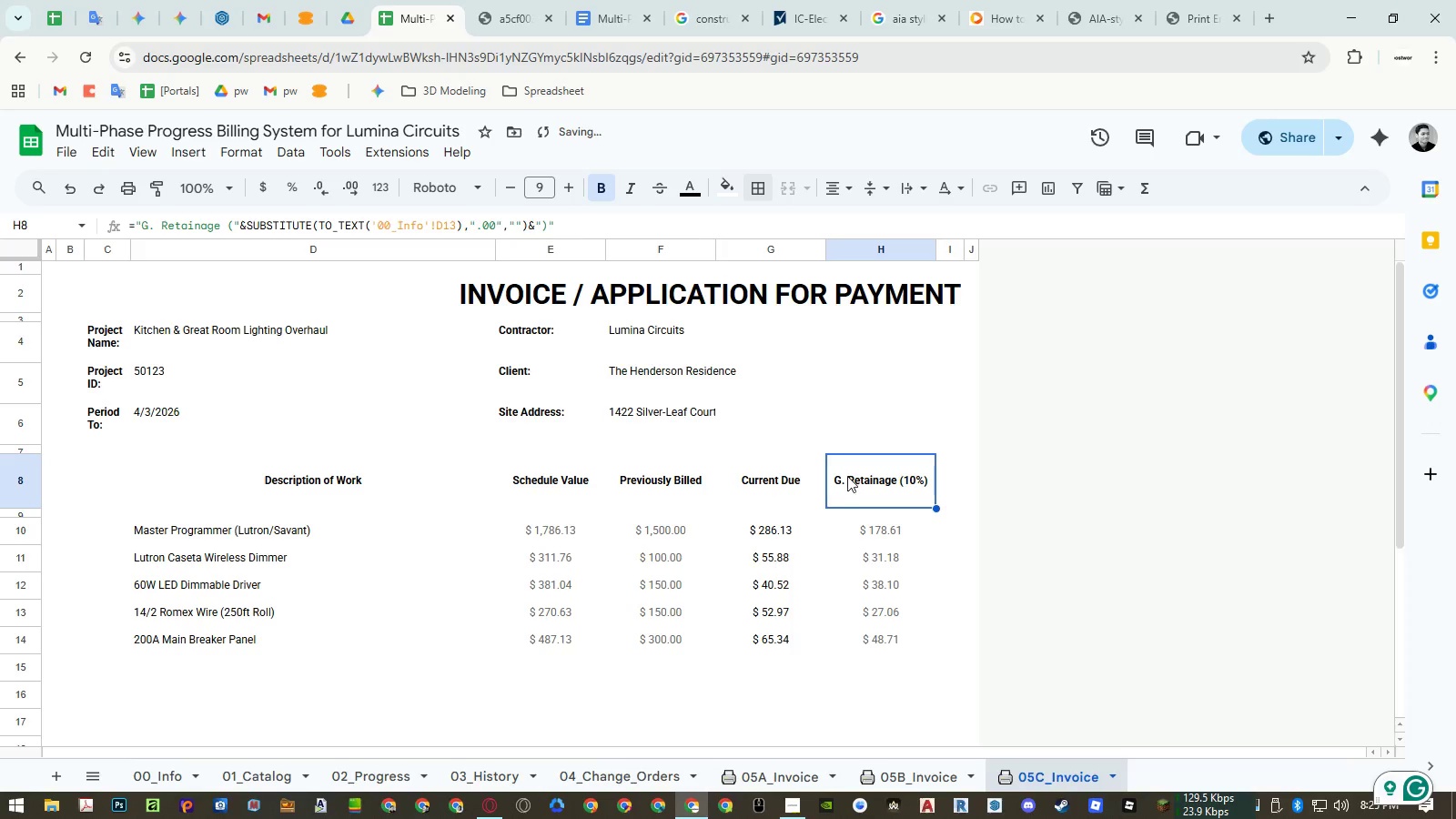 
left_click([879, 287])
 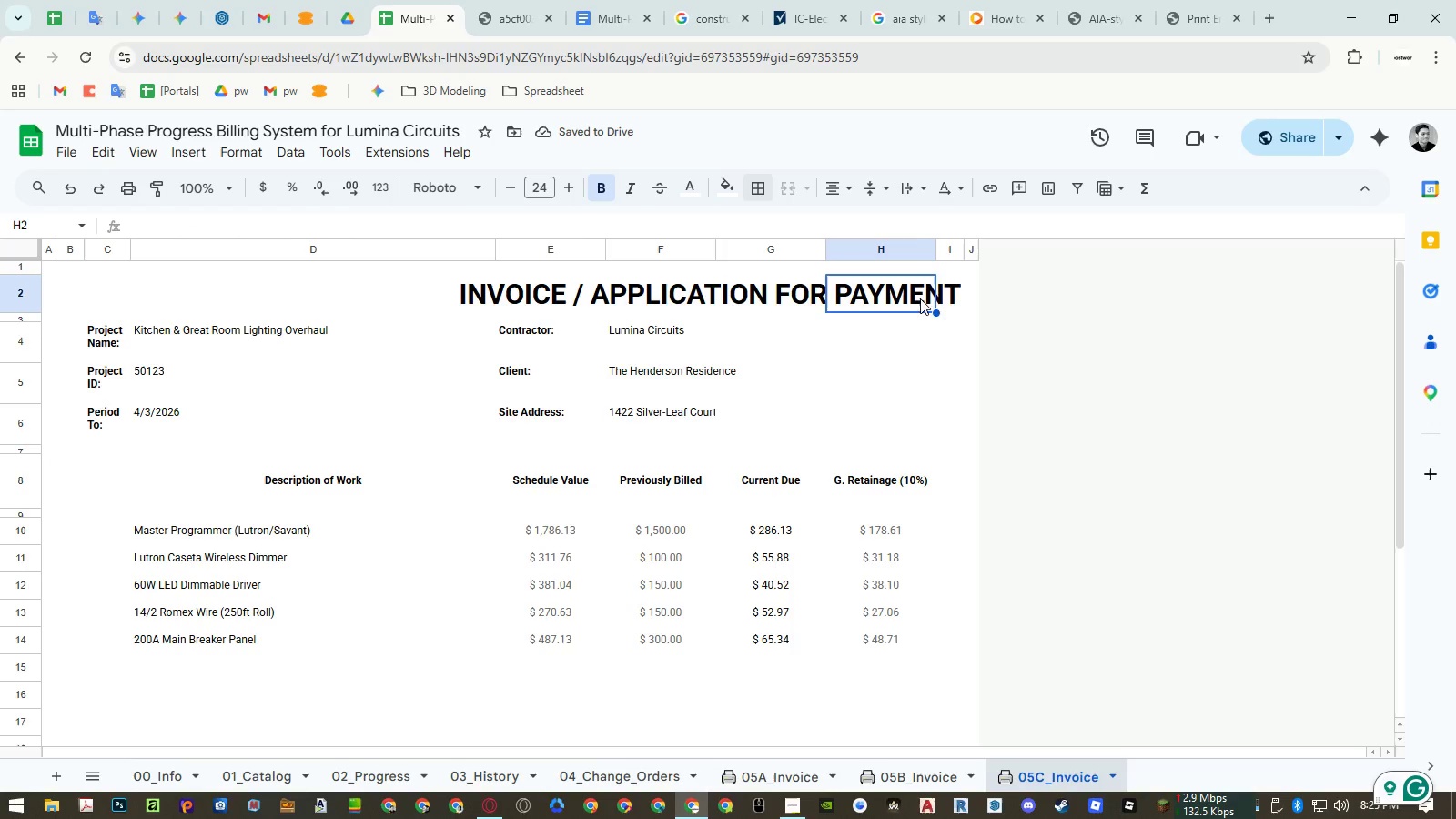 
left_click([956, 296])
 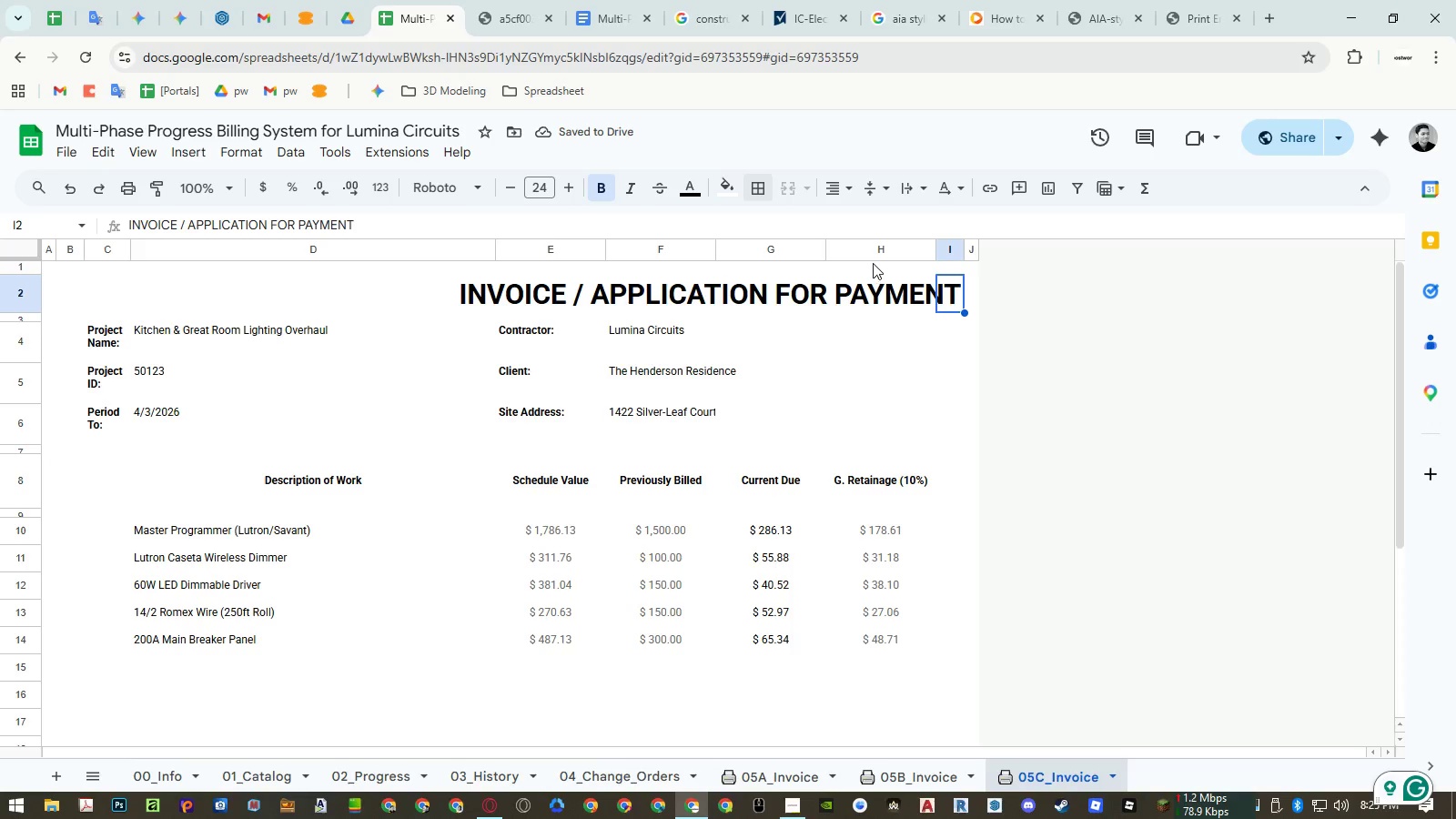 
right_click([871, 249])
 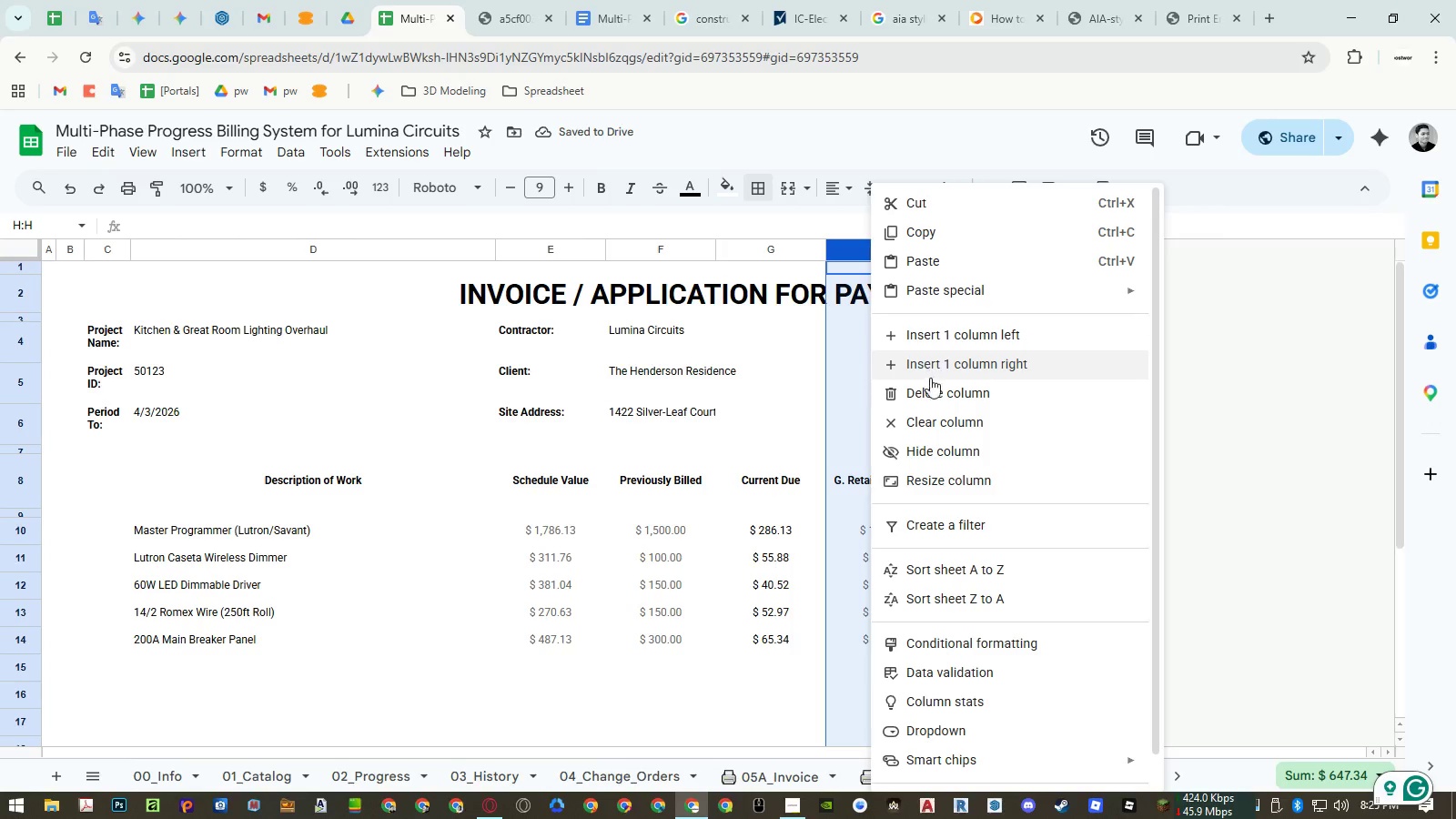 
left_click([931, 384])
 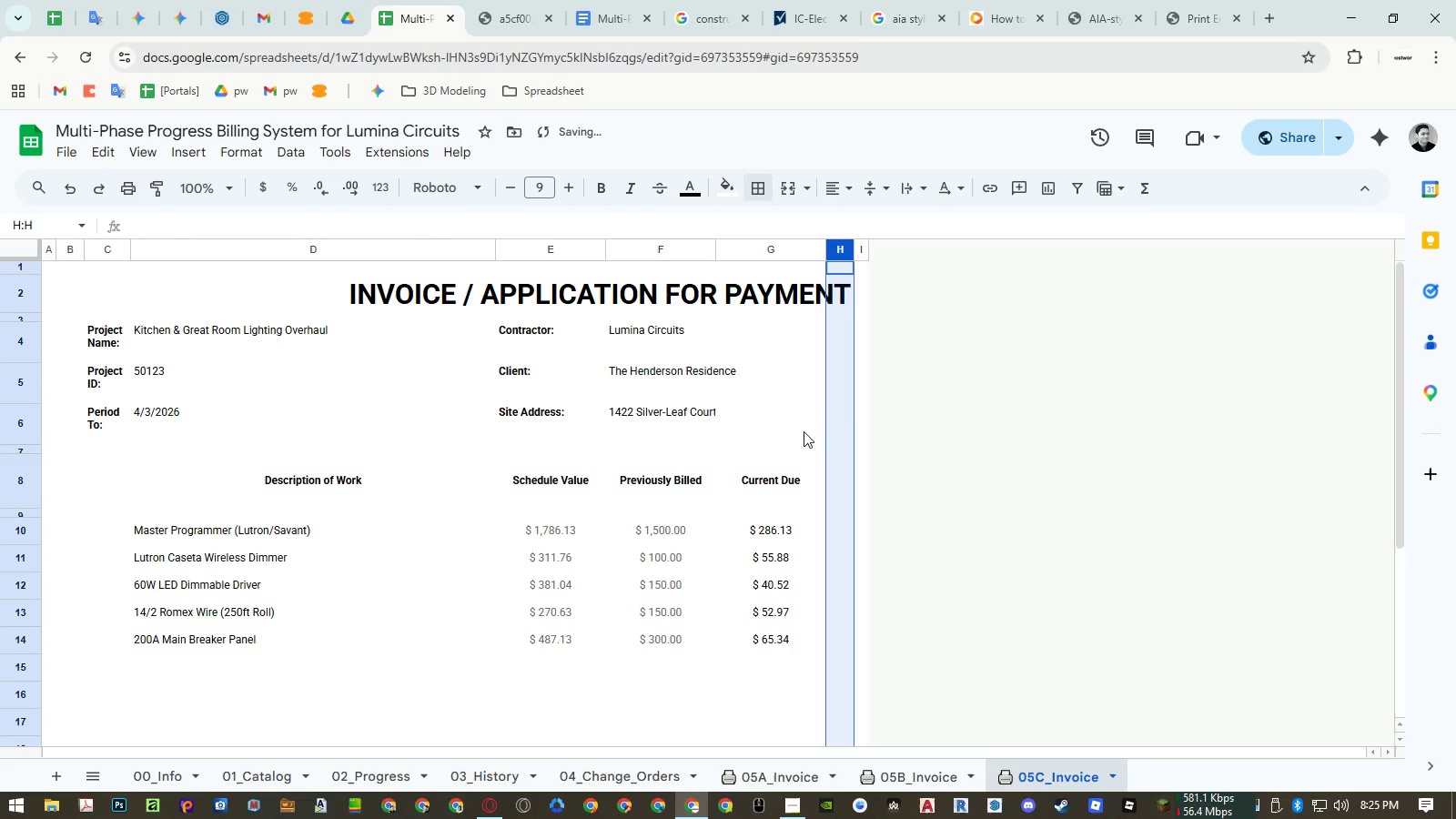 
left_click([753, 429])
 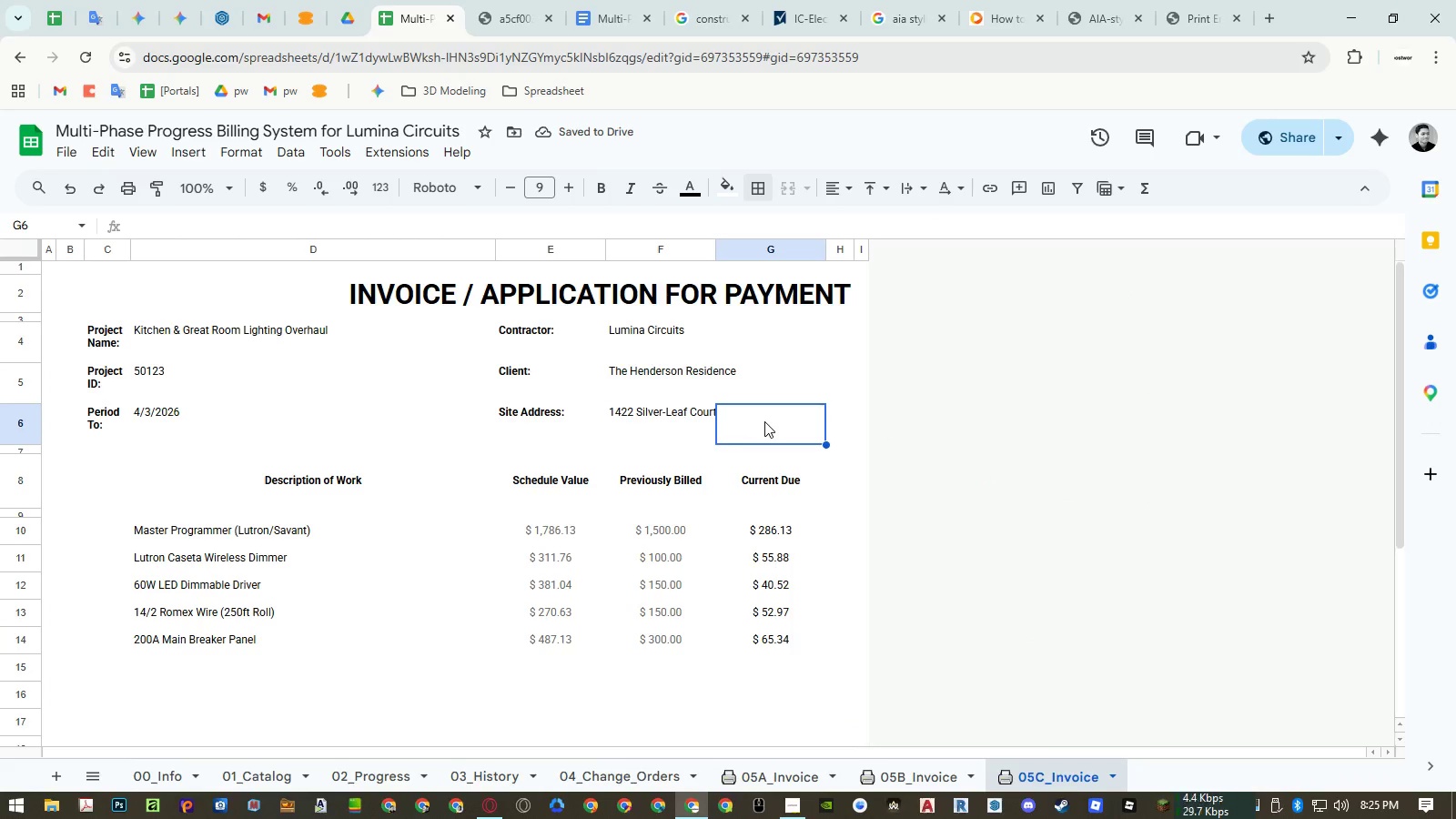 
scroll: coordinate [771, 422], scroll_direction: up, amount: 1.0
 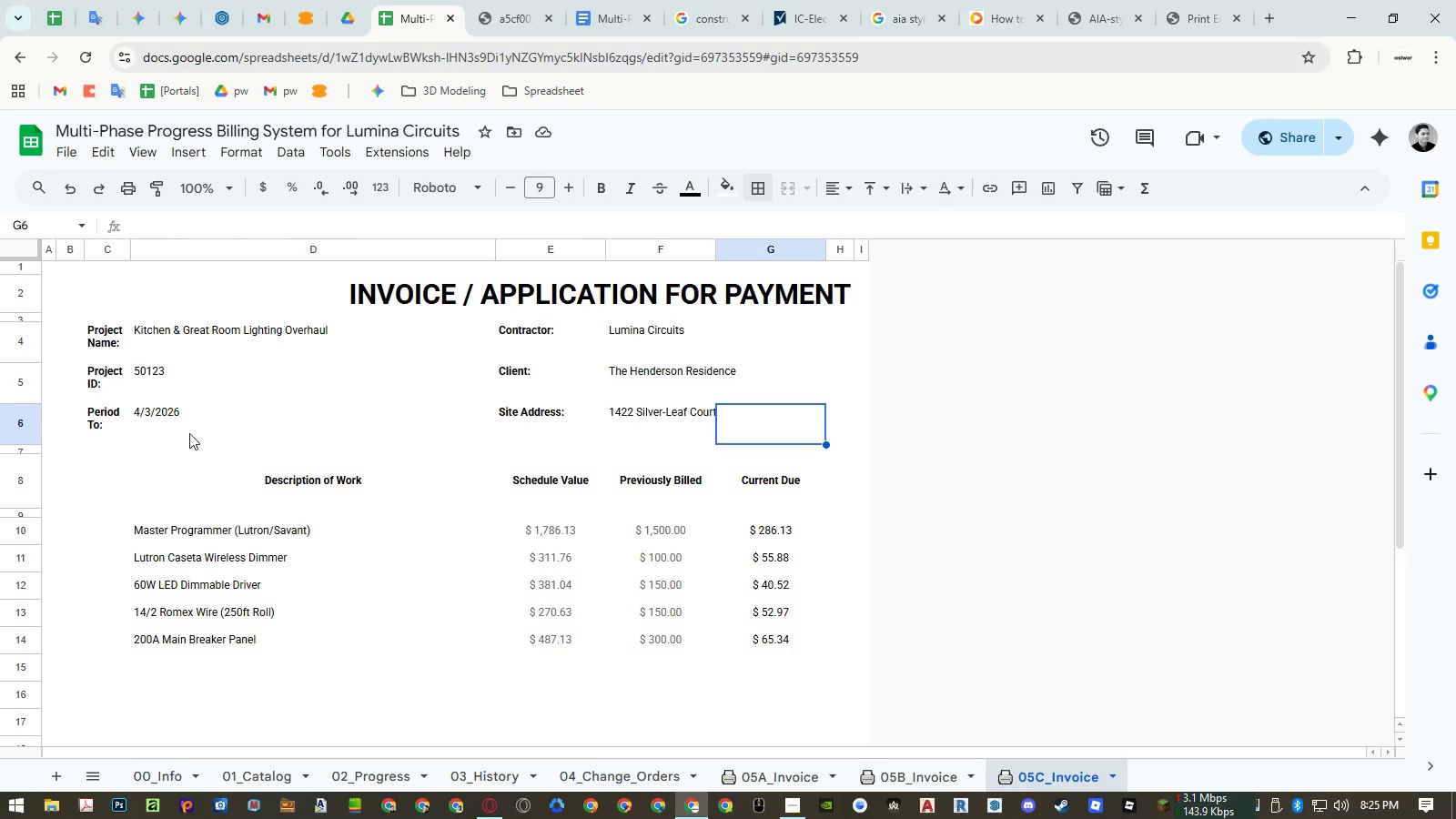 
left_click([176, 337])
 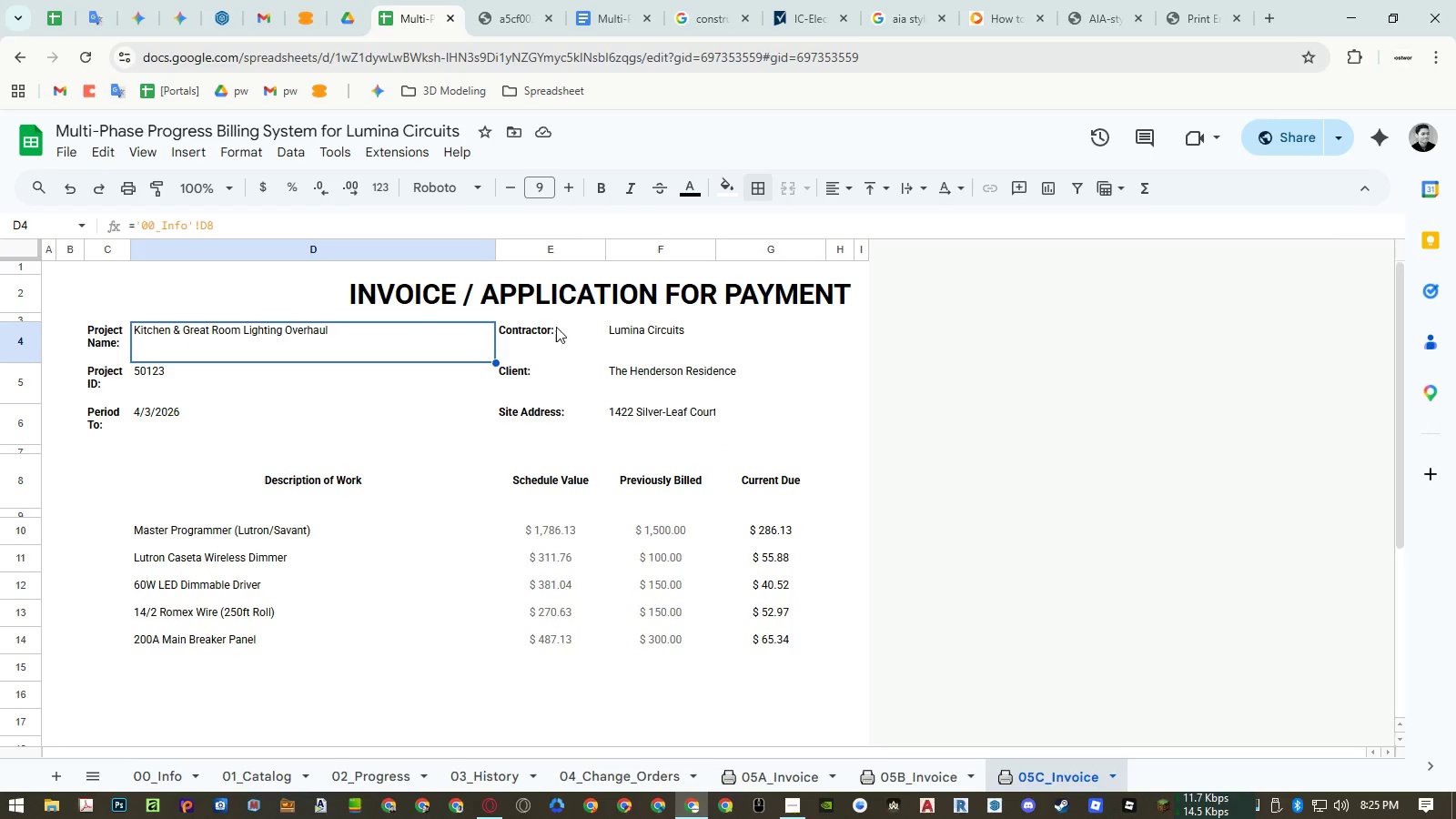 
wait(5.19)
 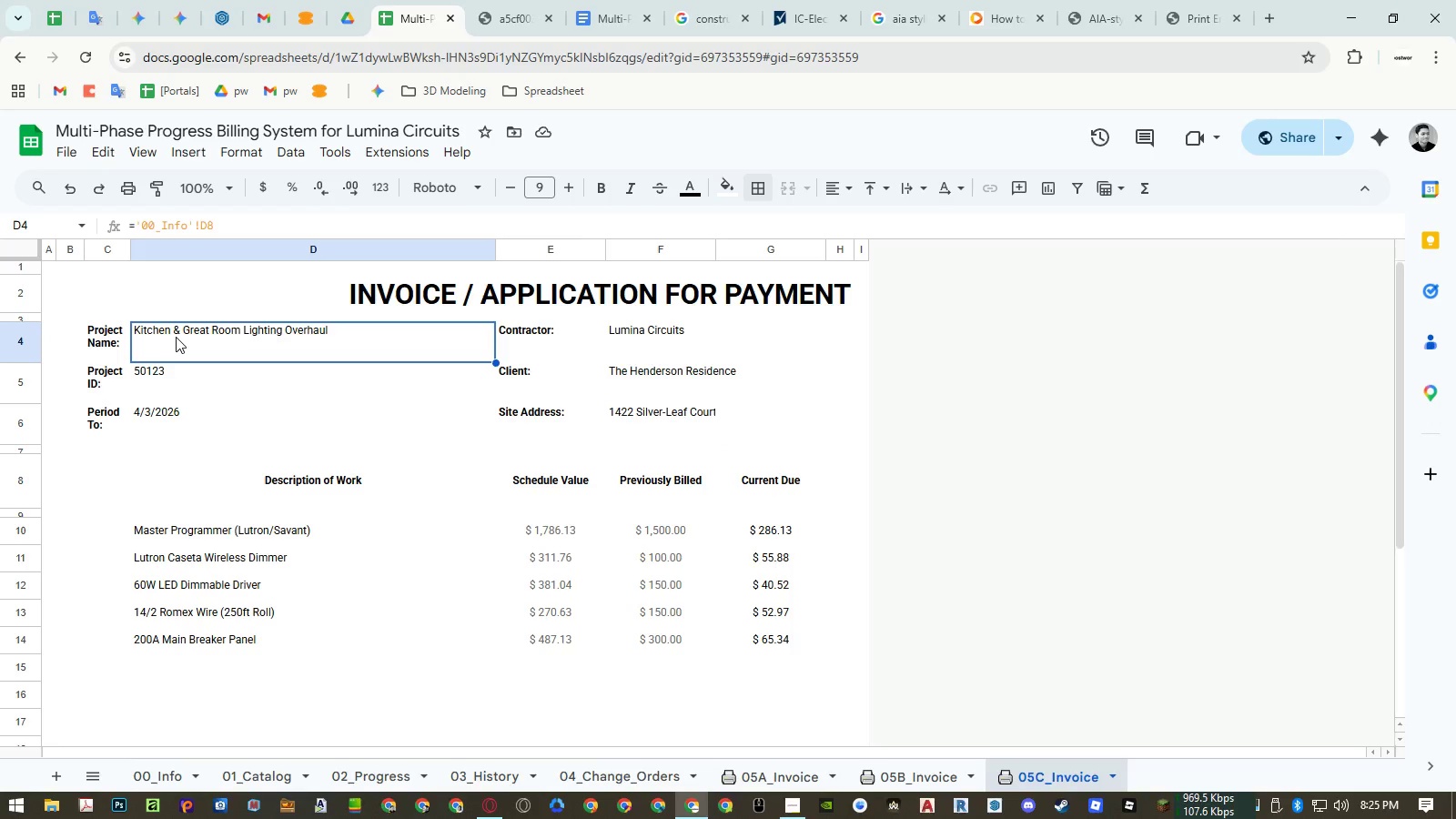 
left_click_drag(start_coordinate=[559, 329], to_coordinate=[668, 408])
 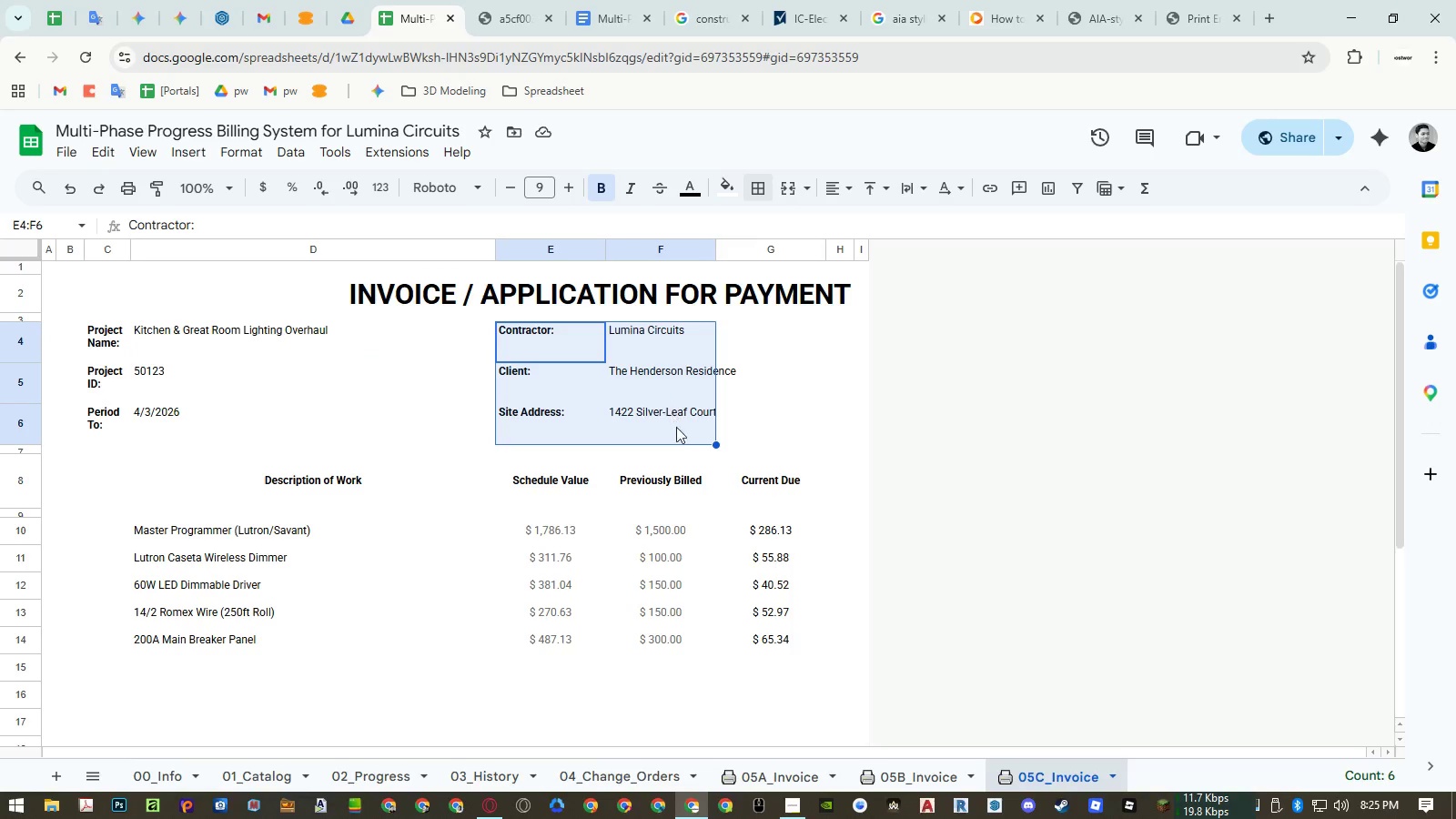 
key(Control+ControlLeft)
 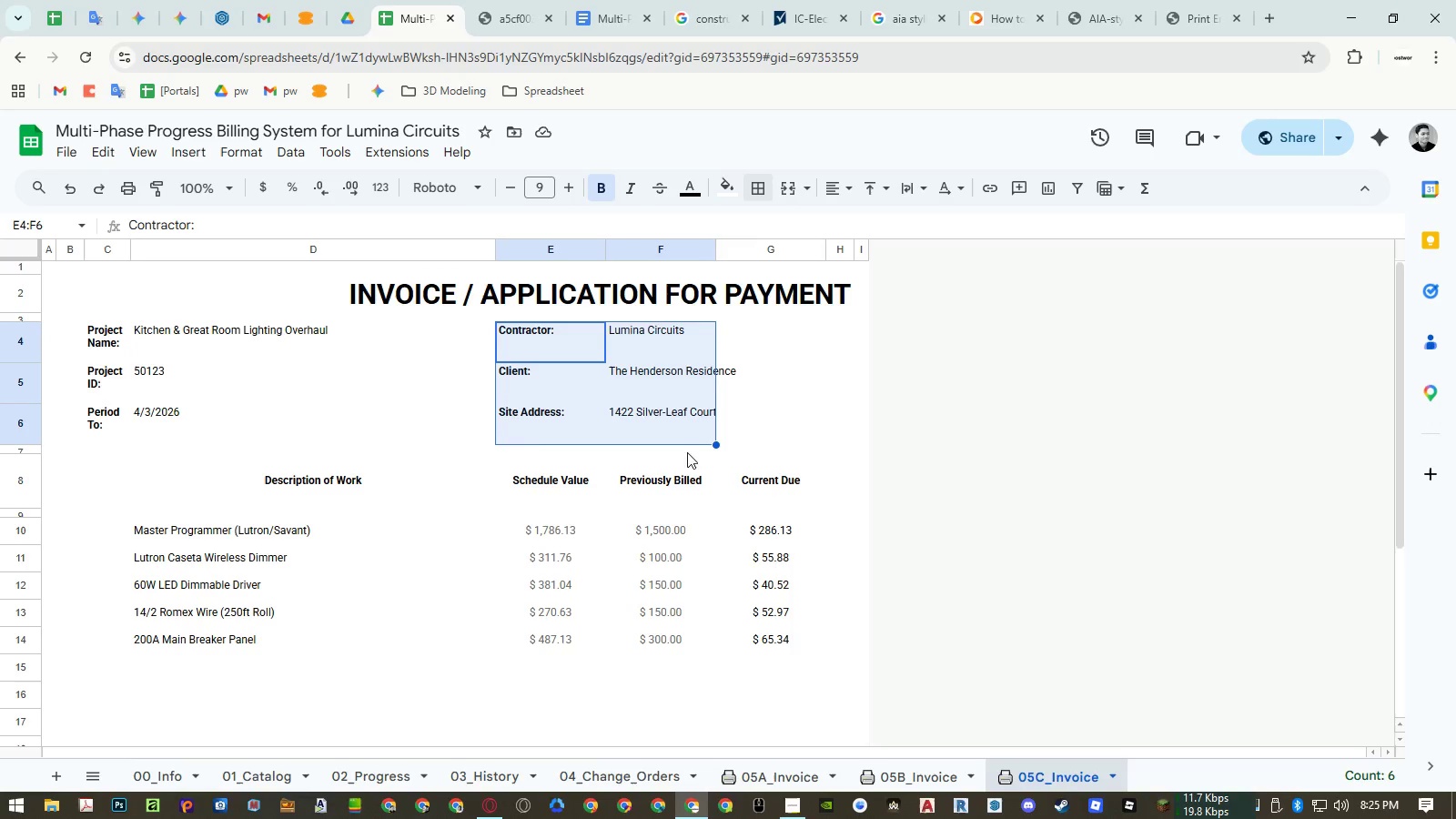 
key(Control+C)
 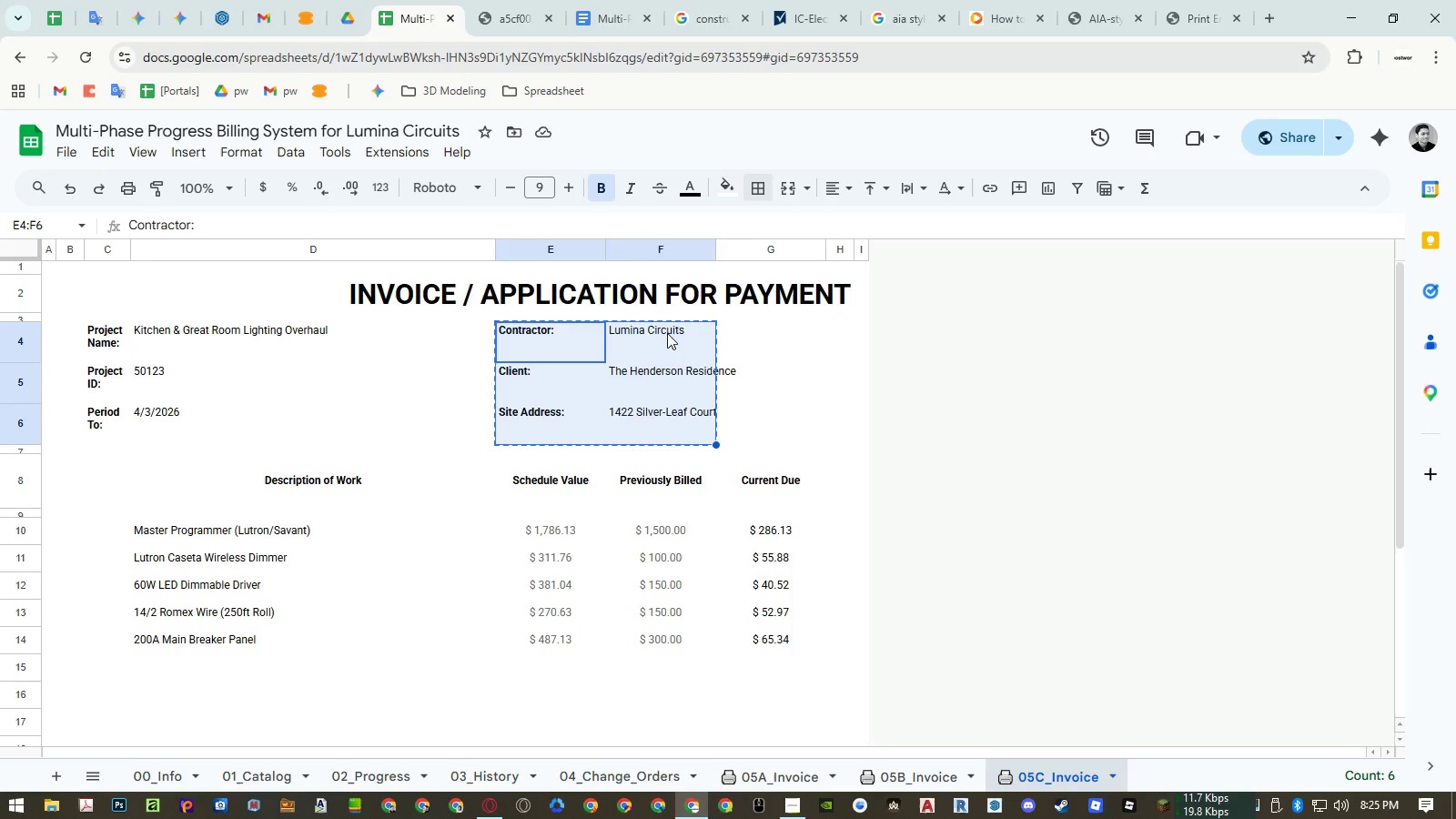 
left_click([667, 332])
 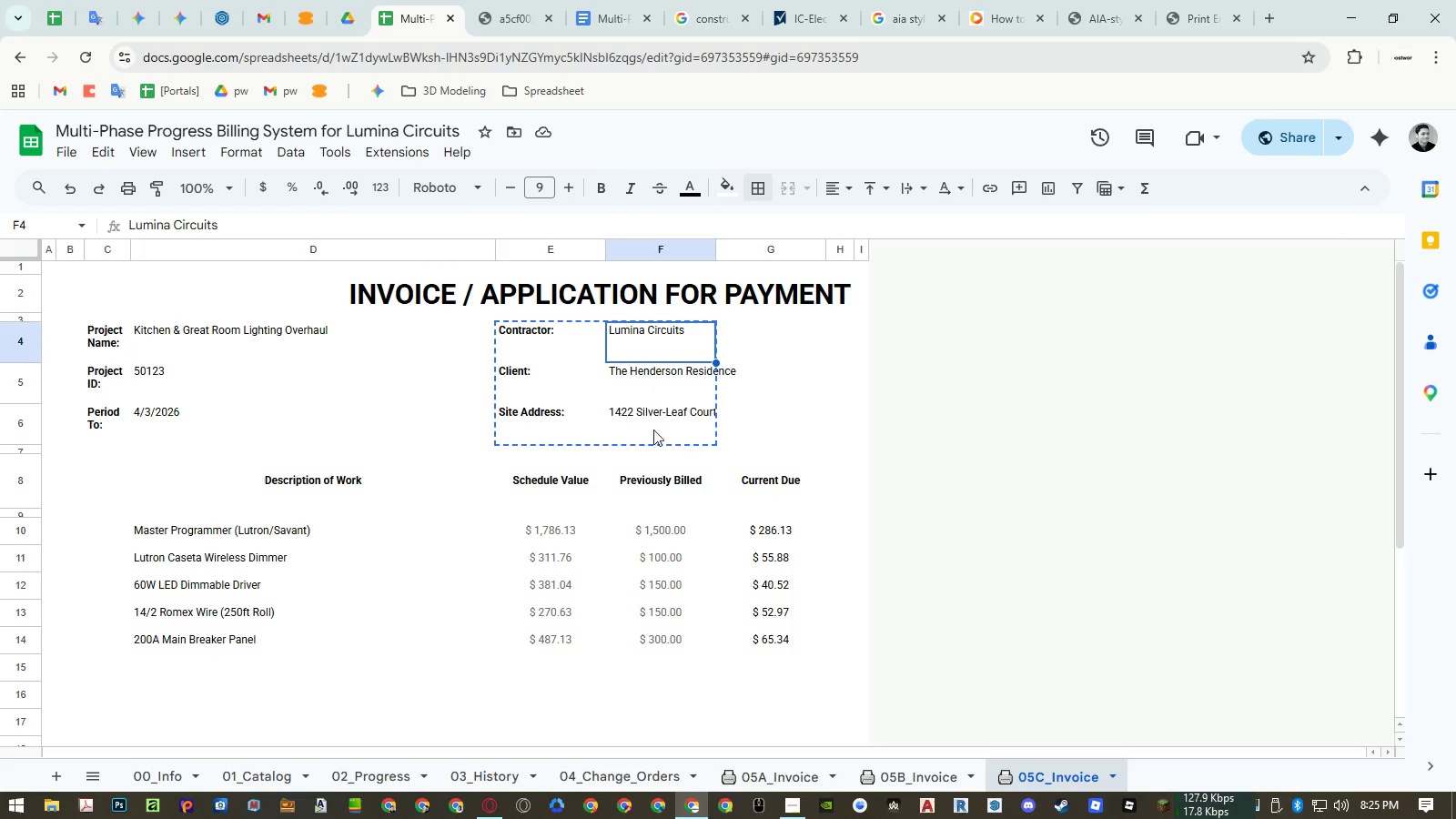 
key(Control+ControlLeft)
 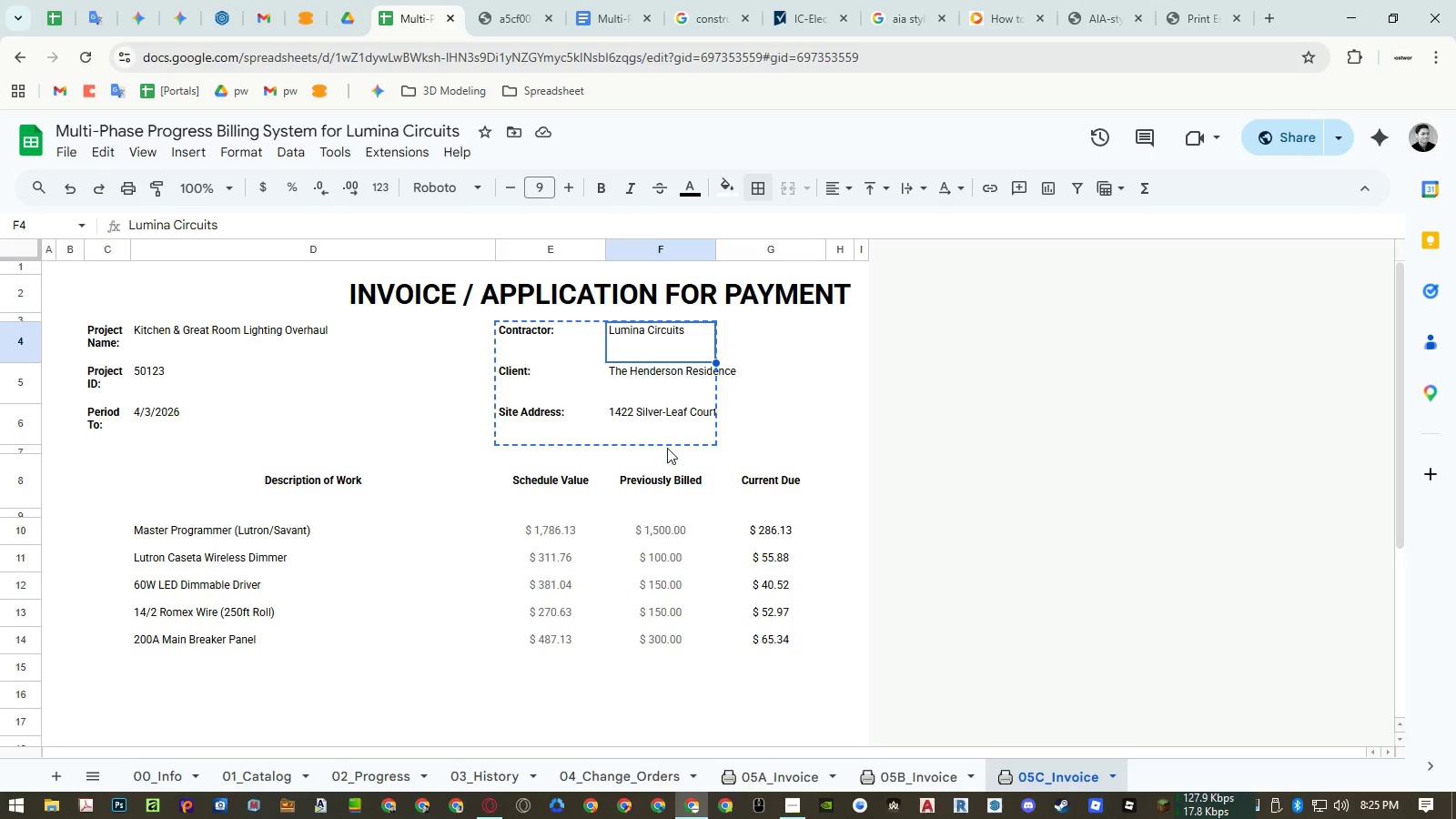 
key(Control+V)
 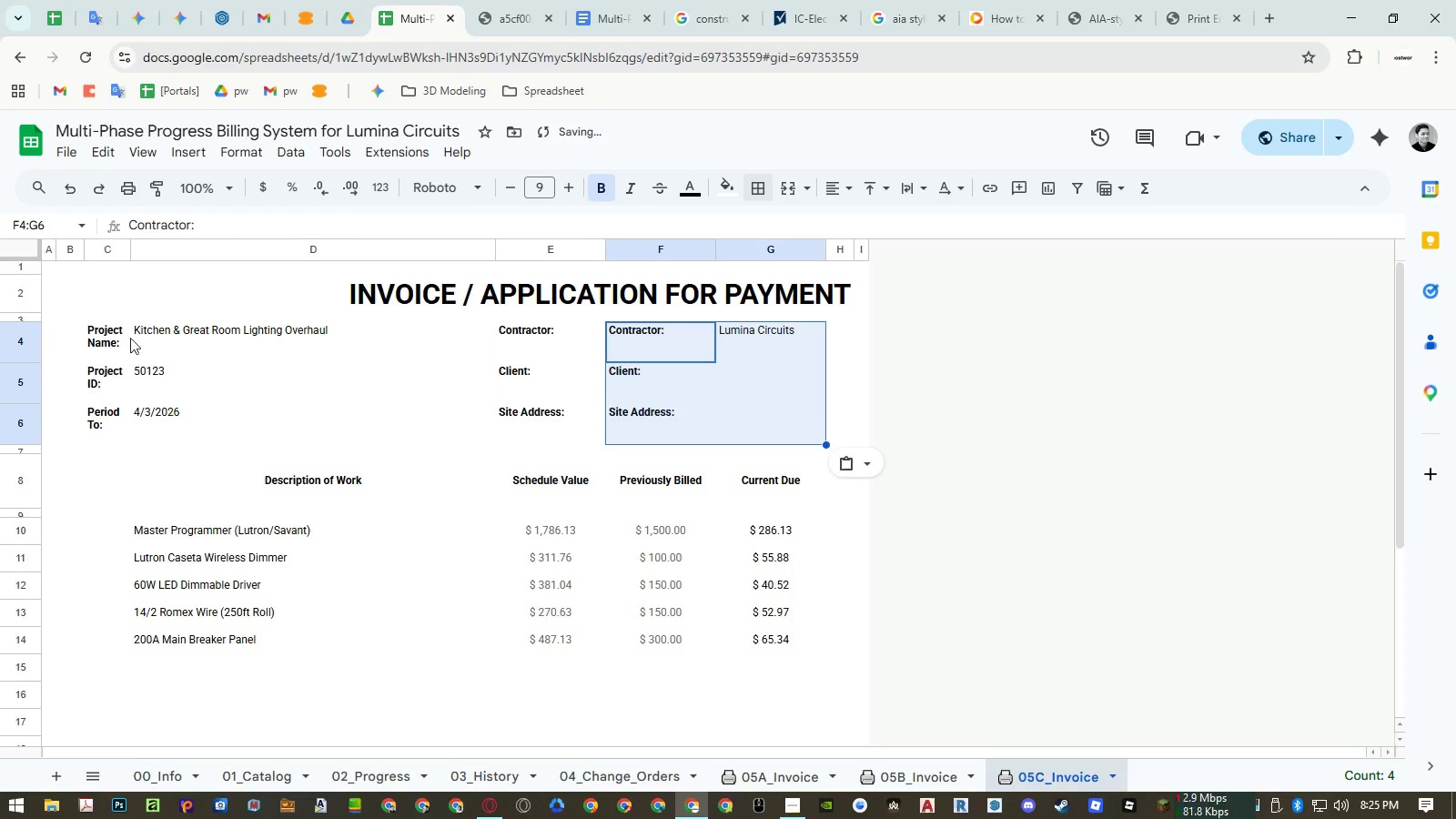 
left_click_drag(start_coordinate=[96, 338], to_coordinate=[176, 420])
 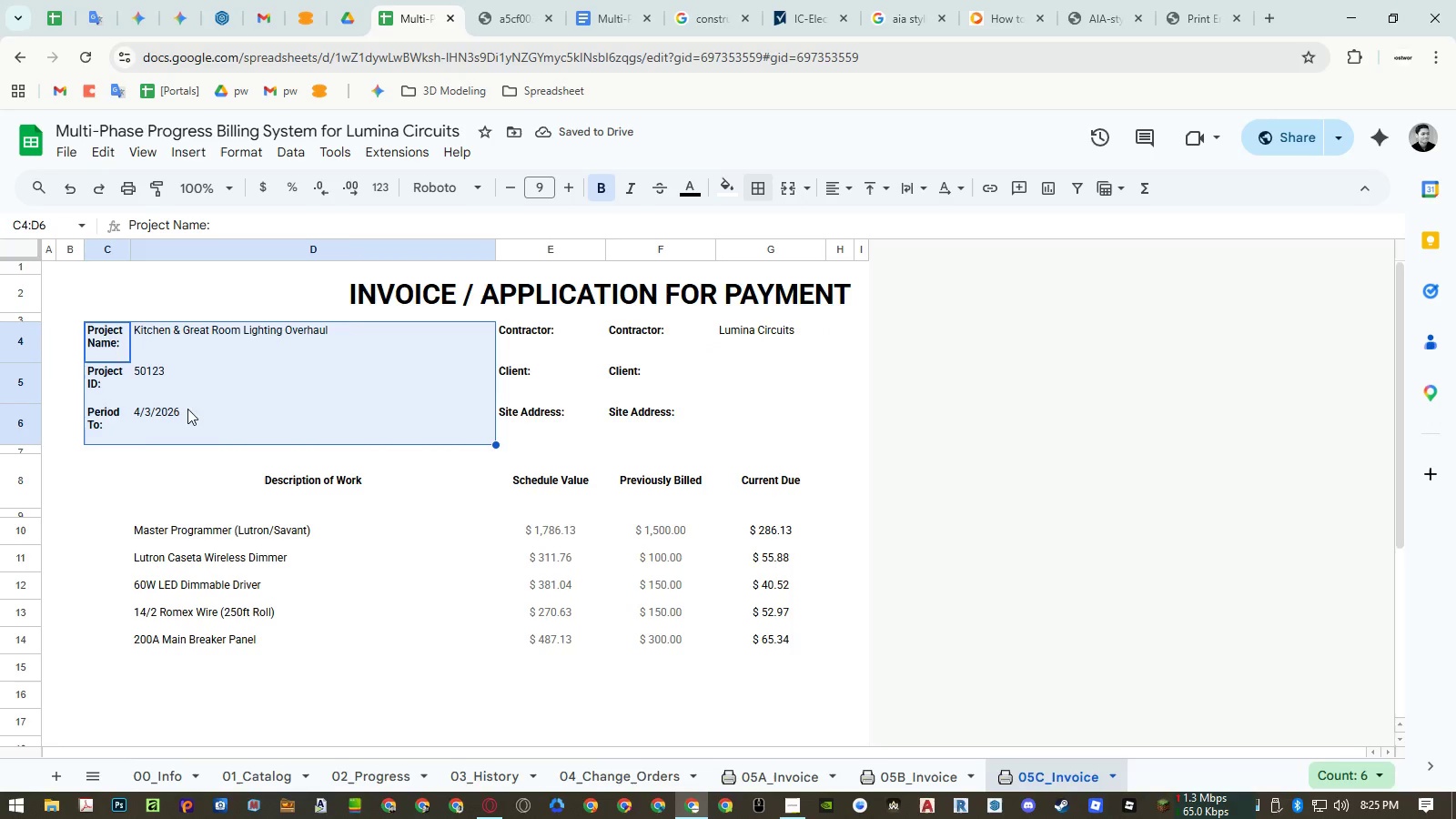 
key(Control+ControlLeft)
 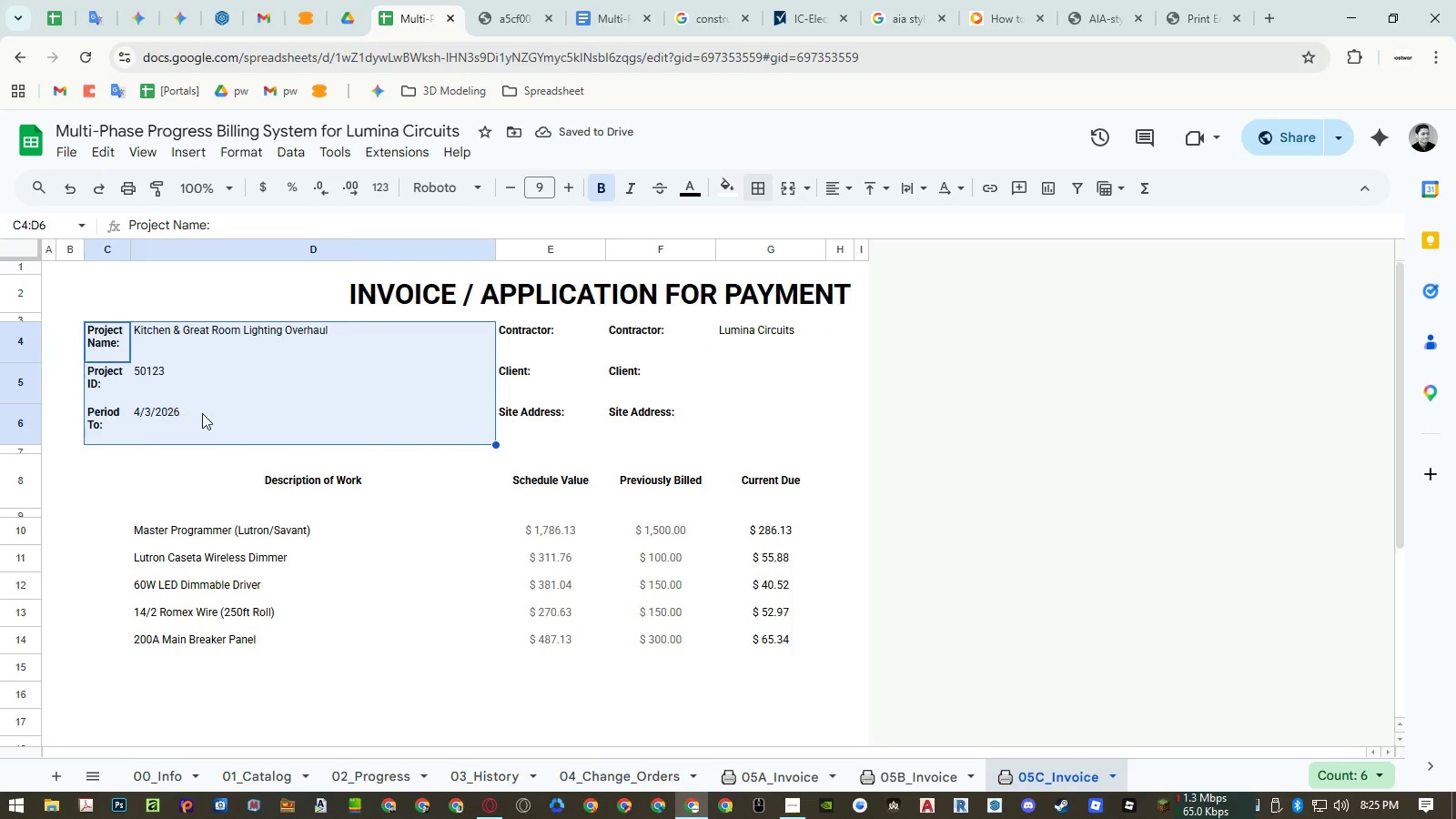 
key(Control+C)
 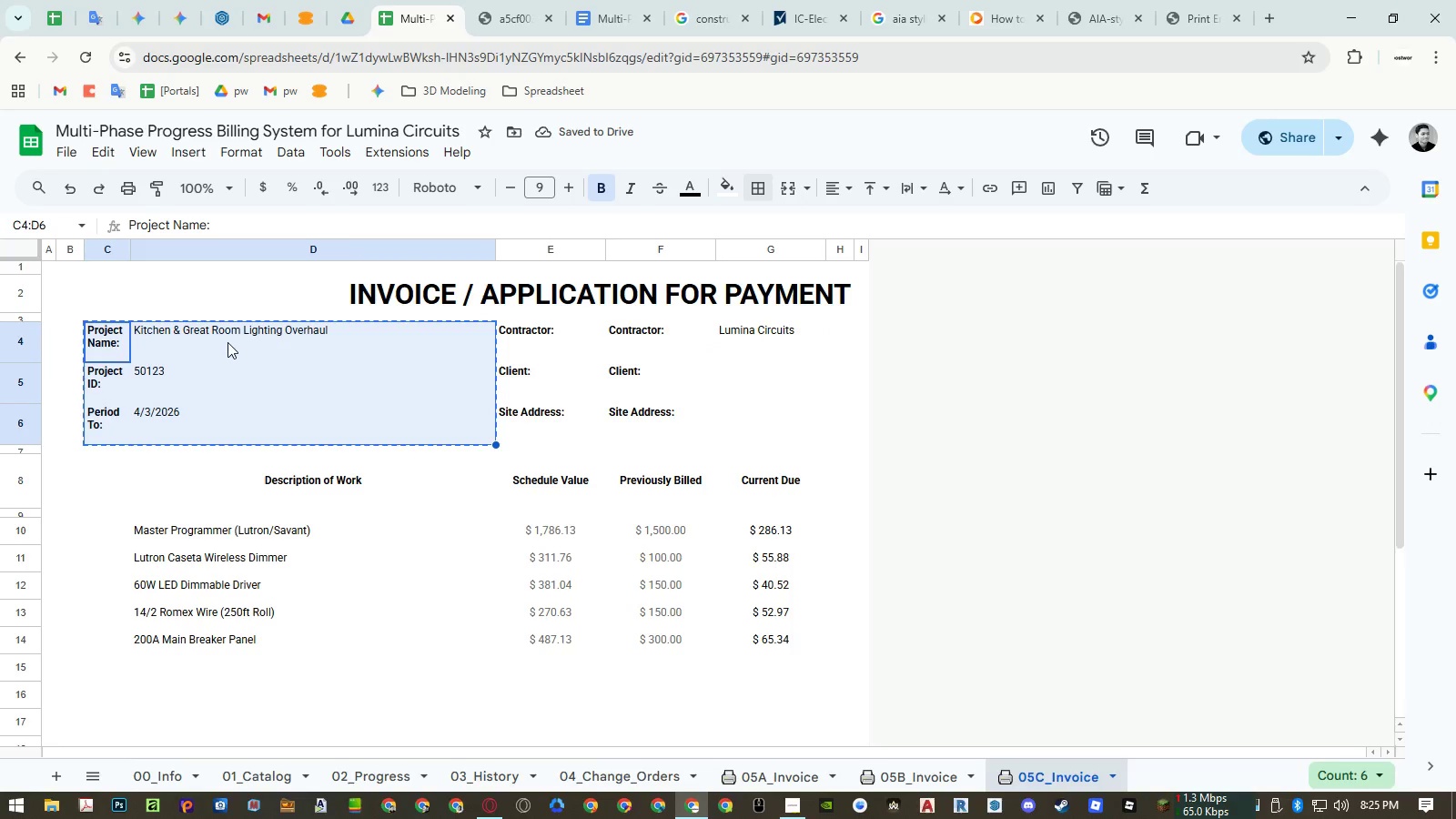 
left_click([226, 335])
 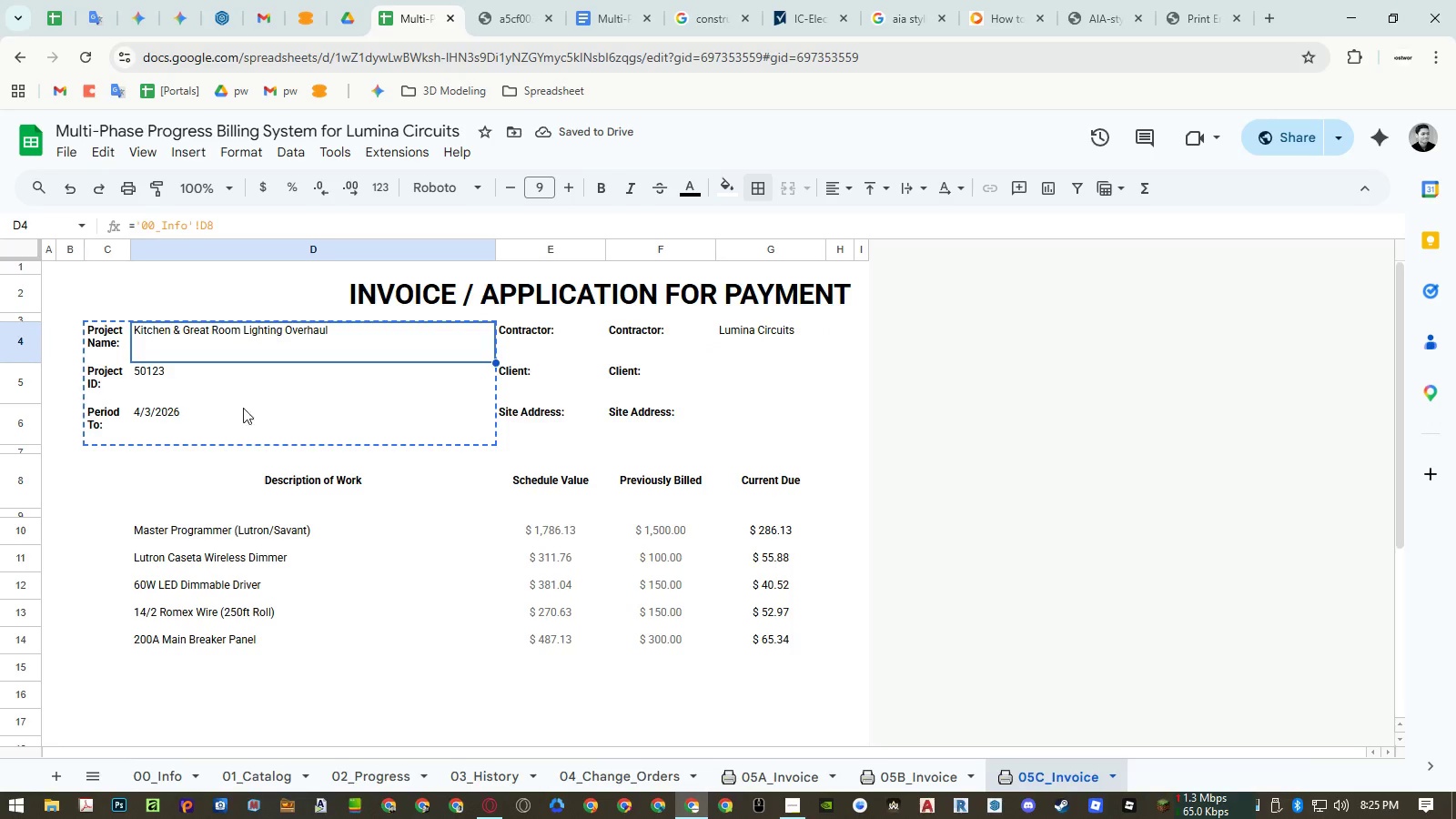 
key(Control+ControlLeft)
 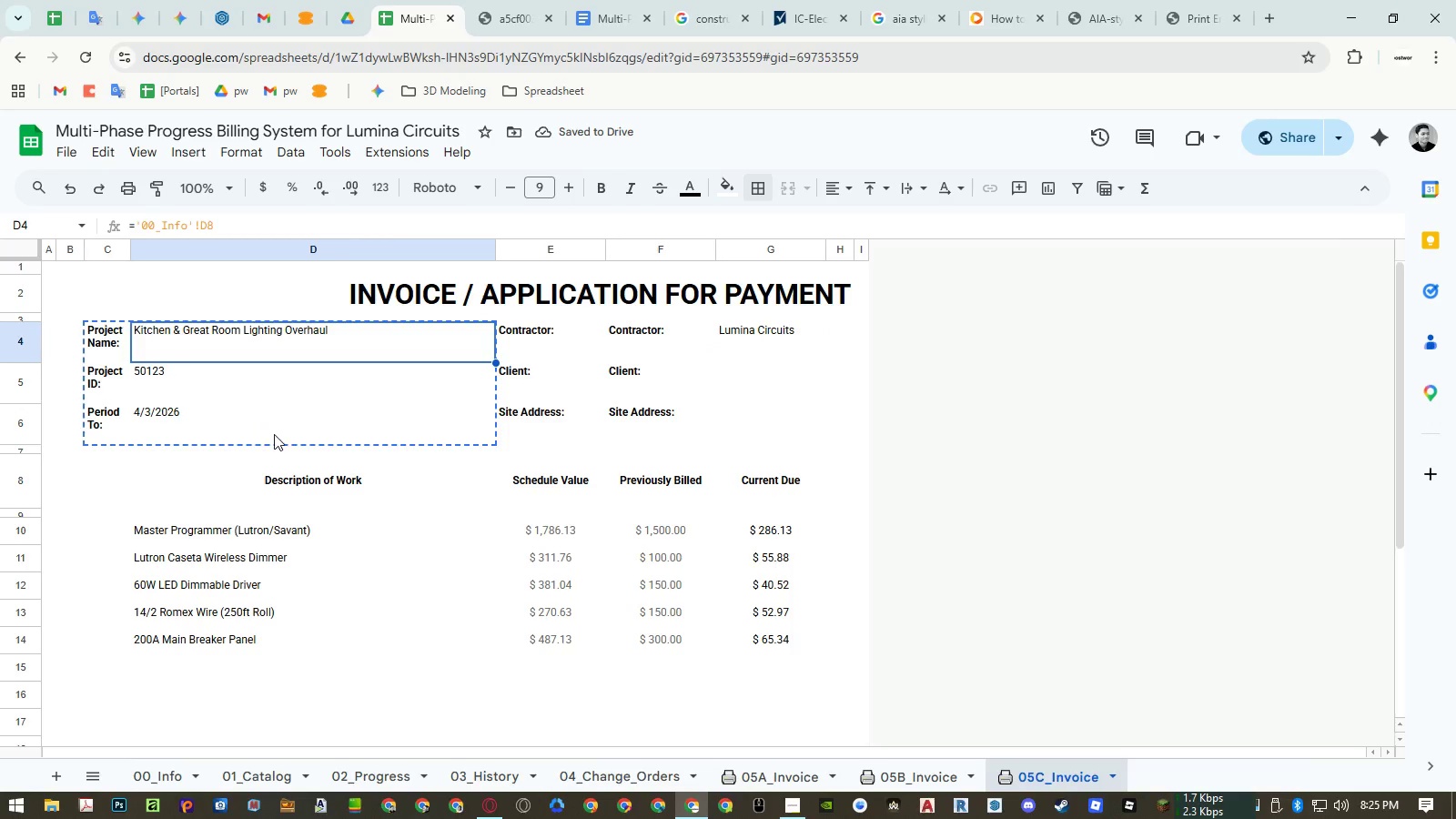 
key(Control+V)
 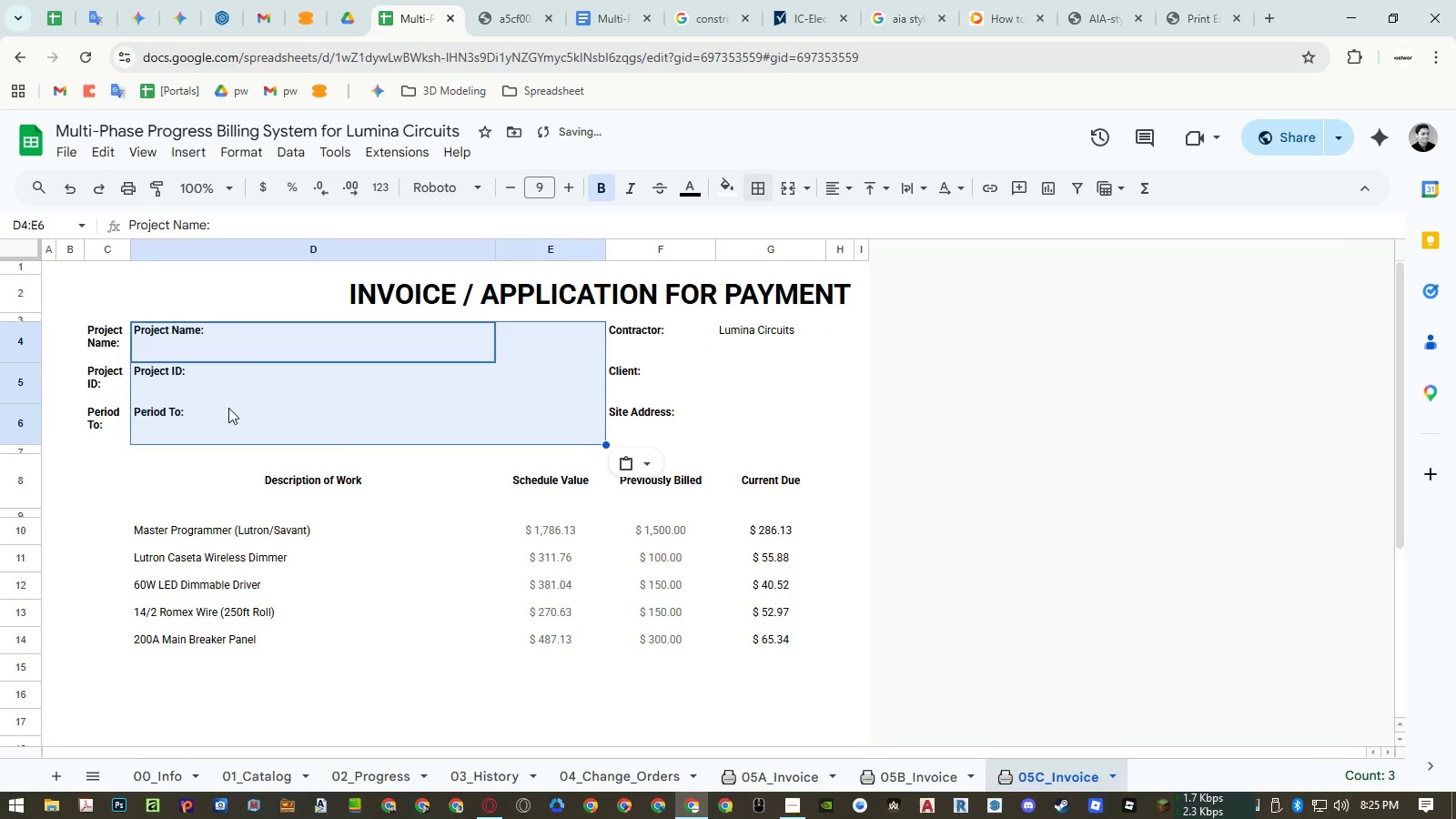 
key(Control+Z)
 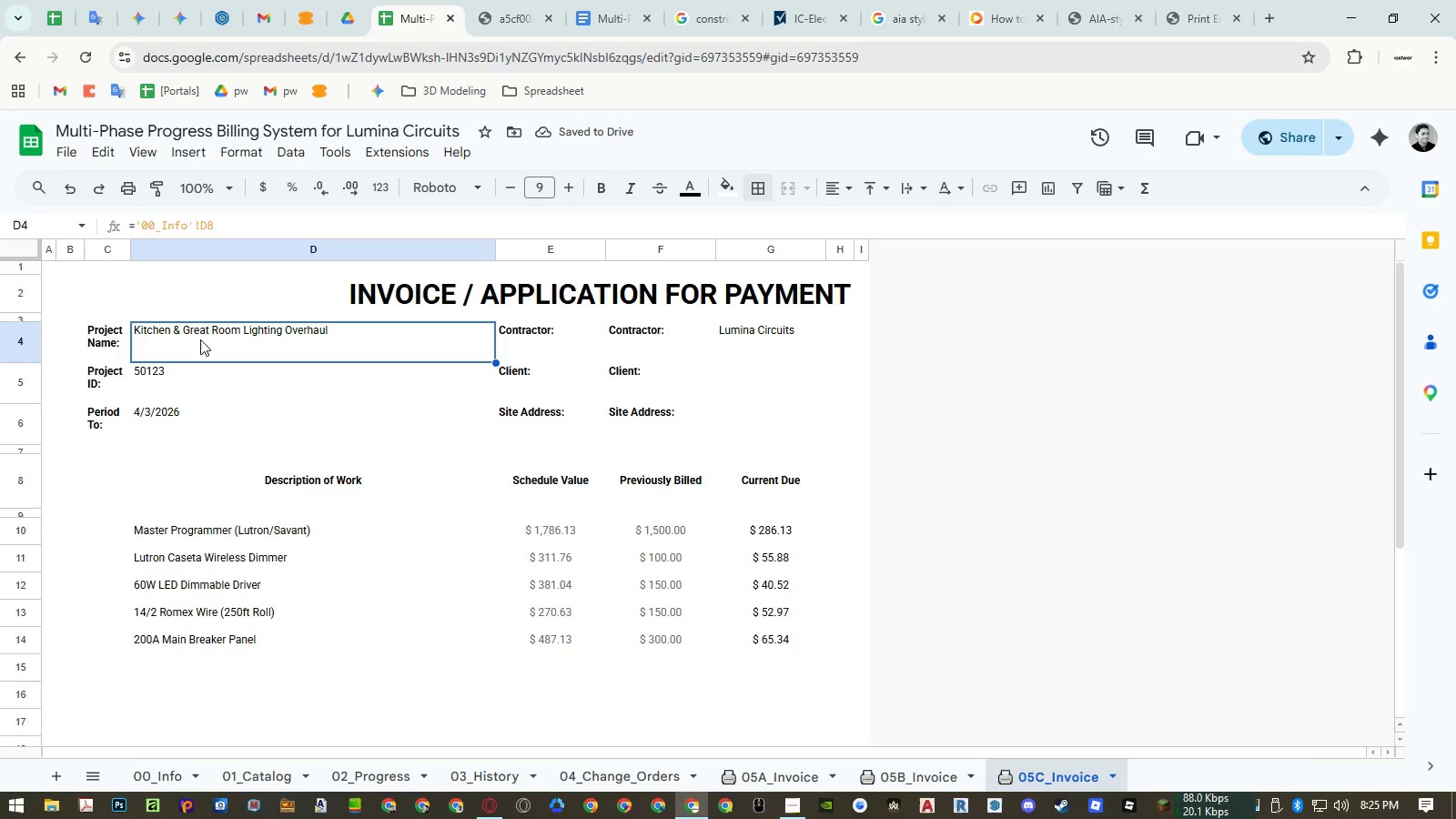 
wait(8.59)
 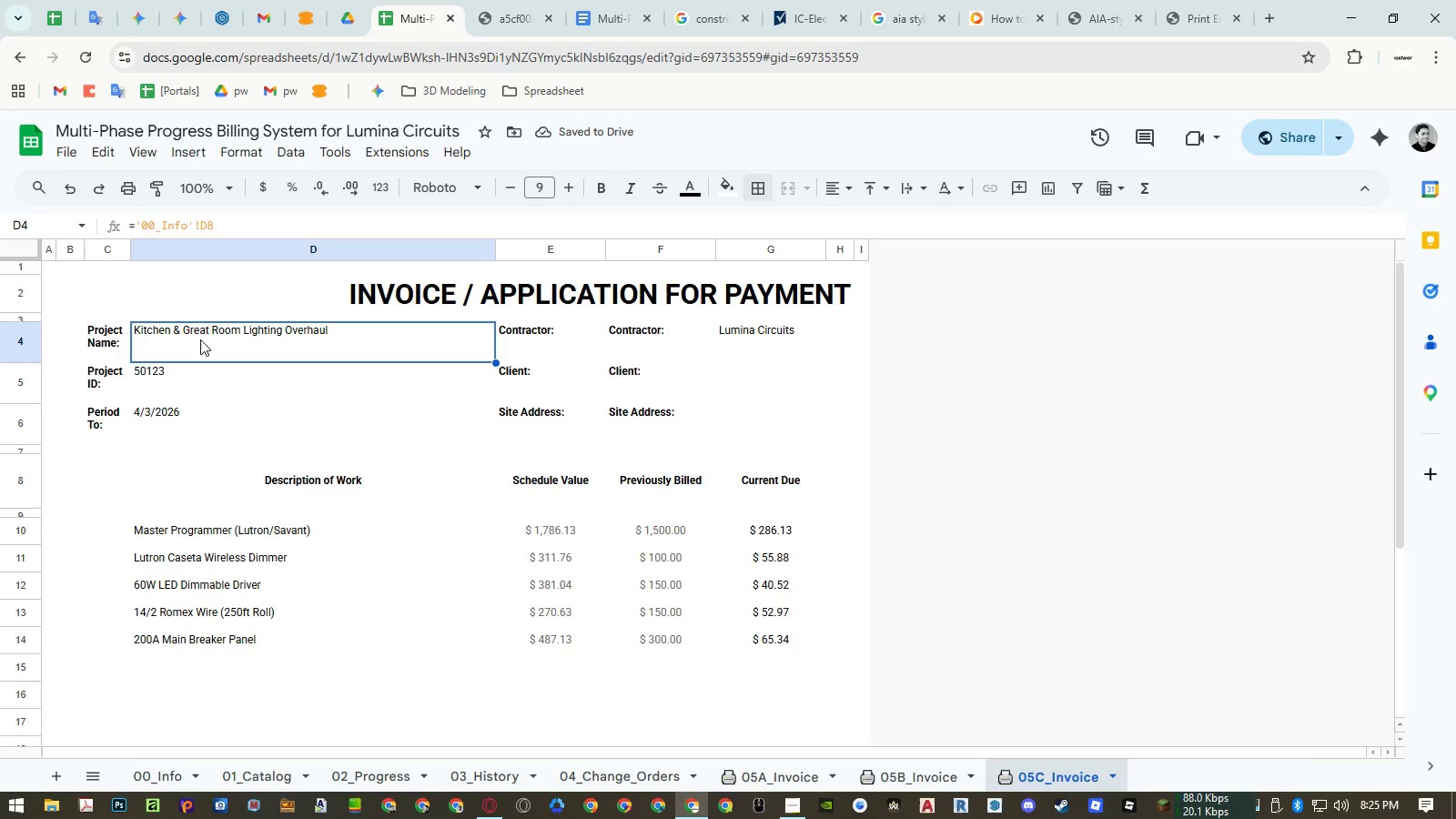 
left_click([236, 526])
 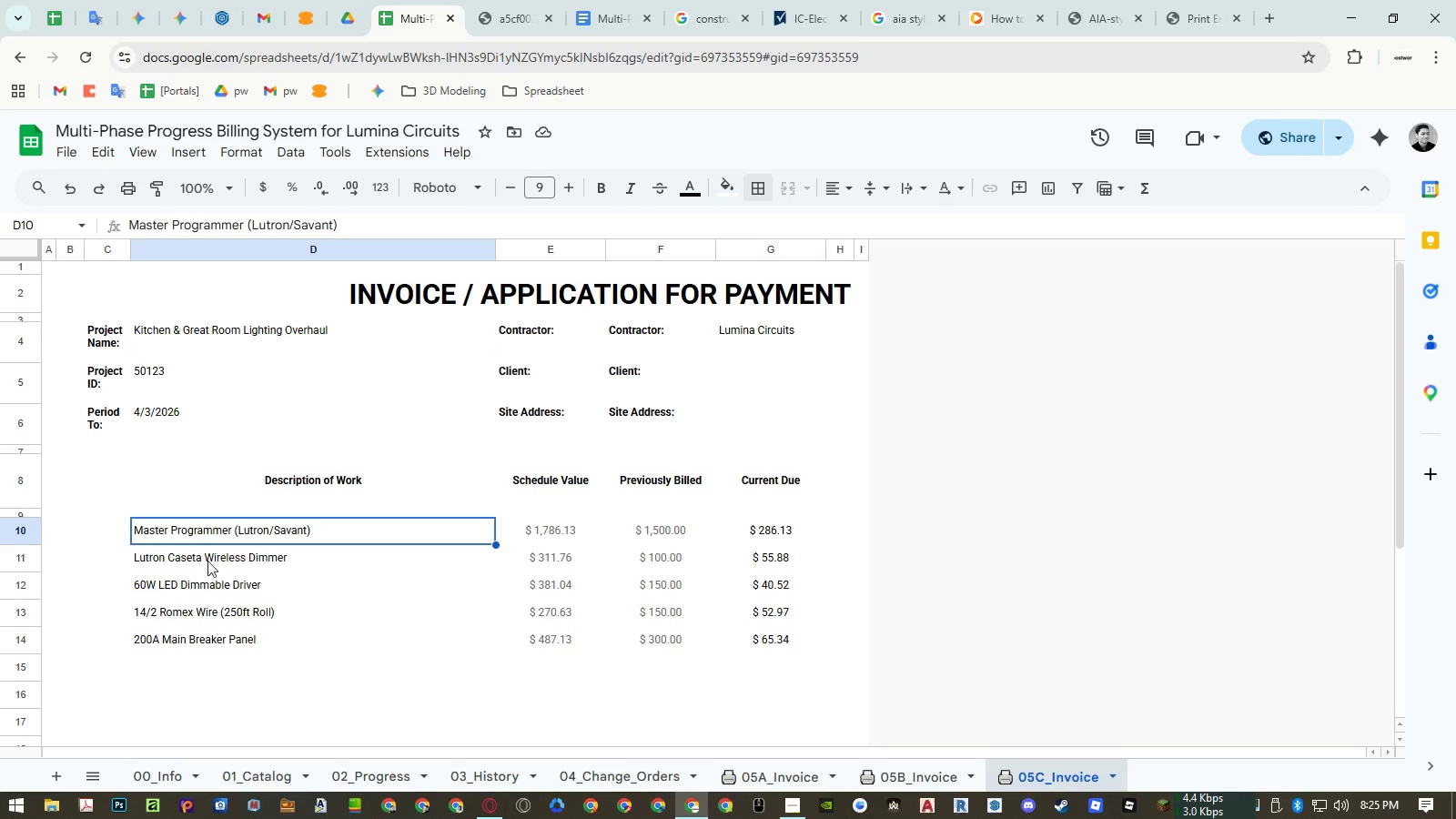 
key(Control+ControlLeft)
 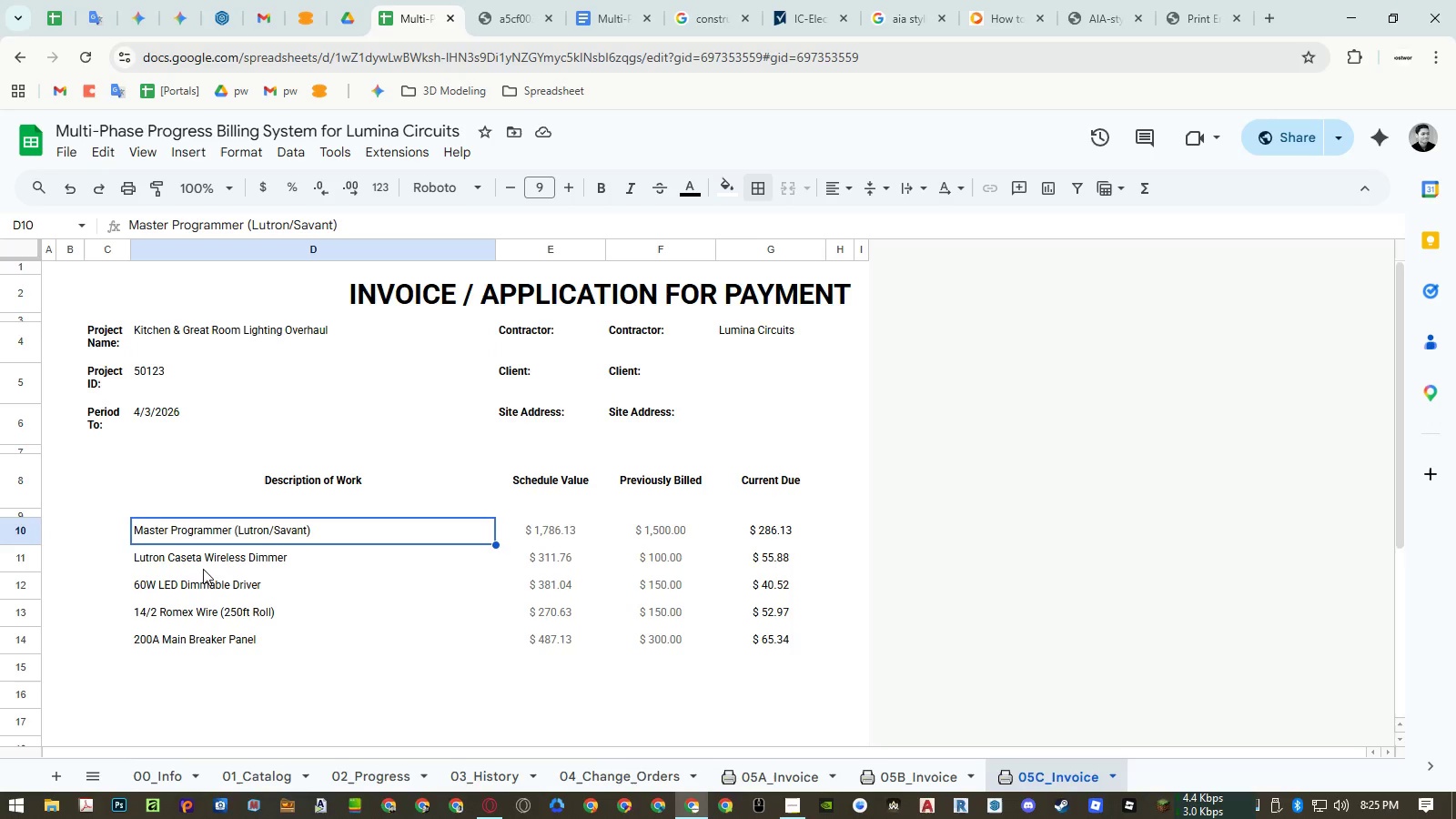 
key(Control+C)
 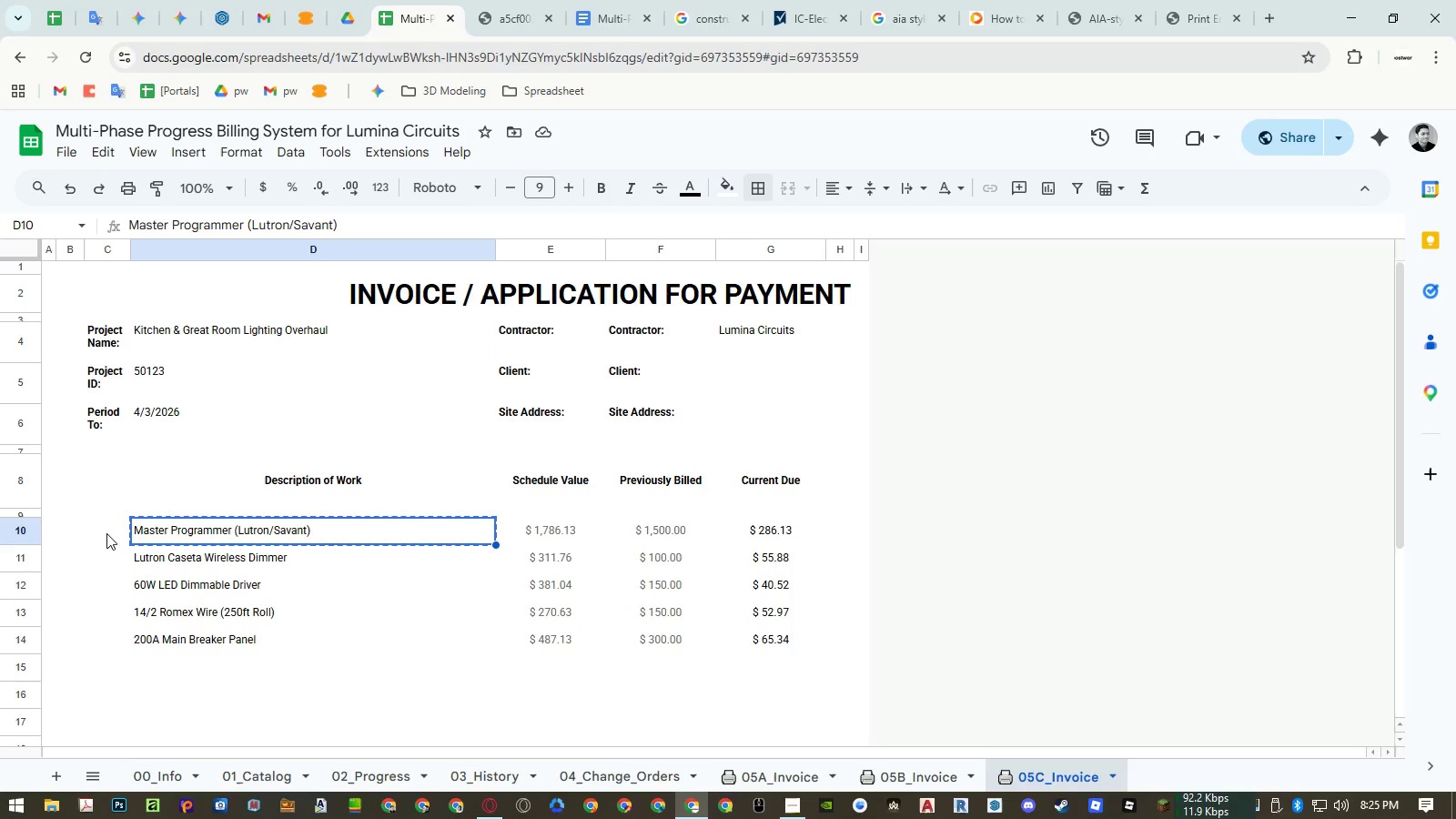 
left_click([106, 533])
 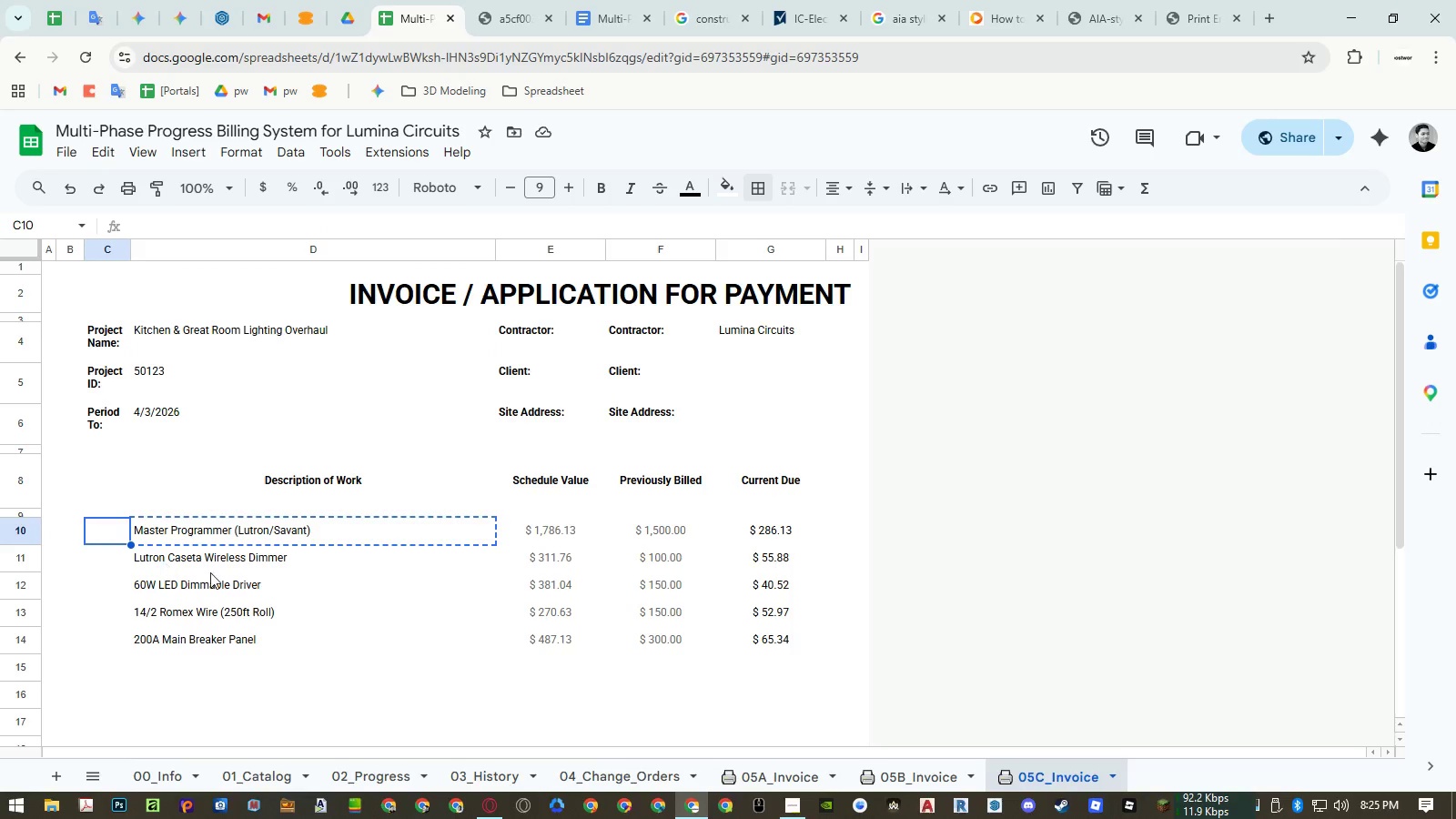 
key(Control+ControlLeft)
 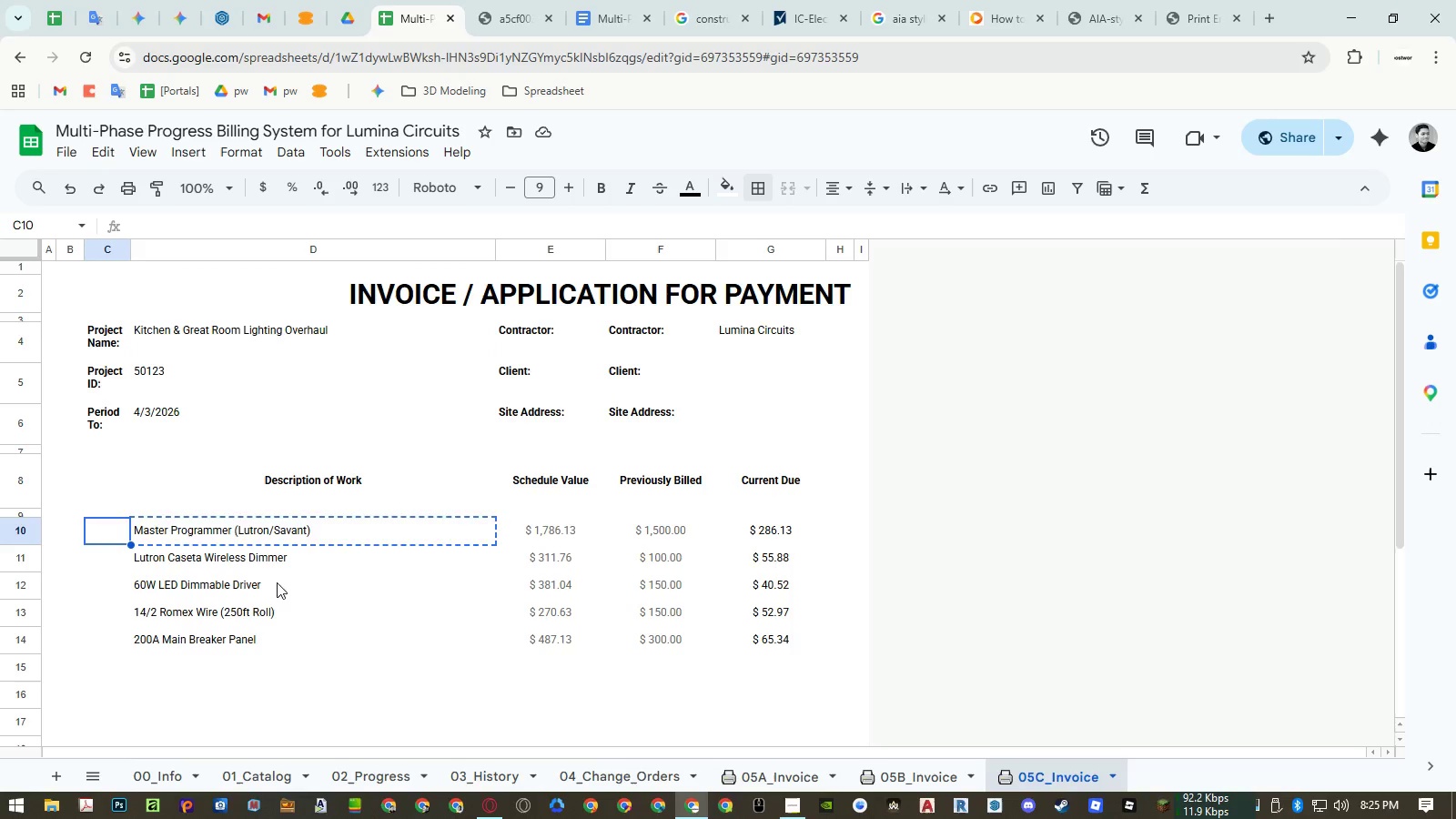 
key(Control+Shift+ShiftLeft)
 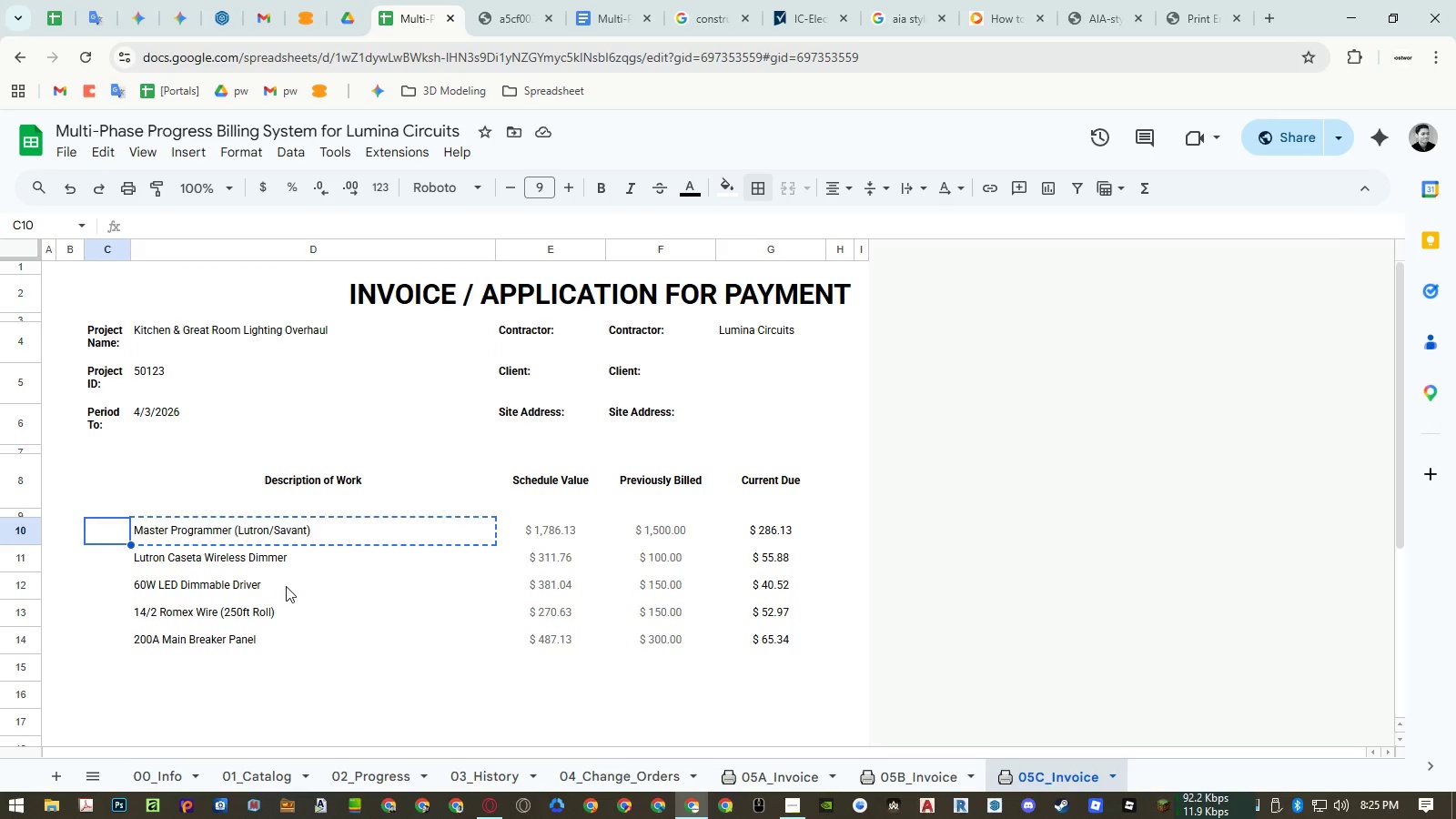 
key(Control+Shift+V)
 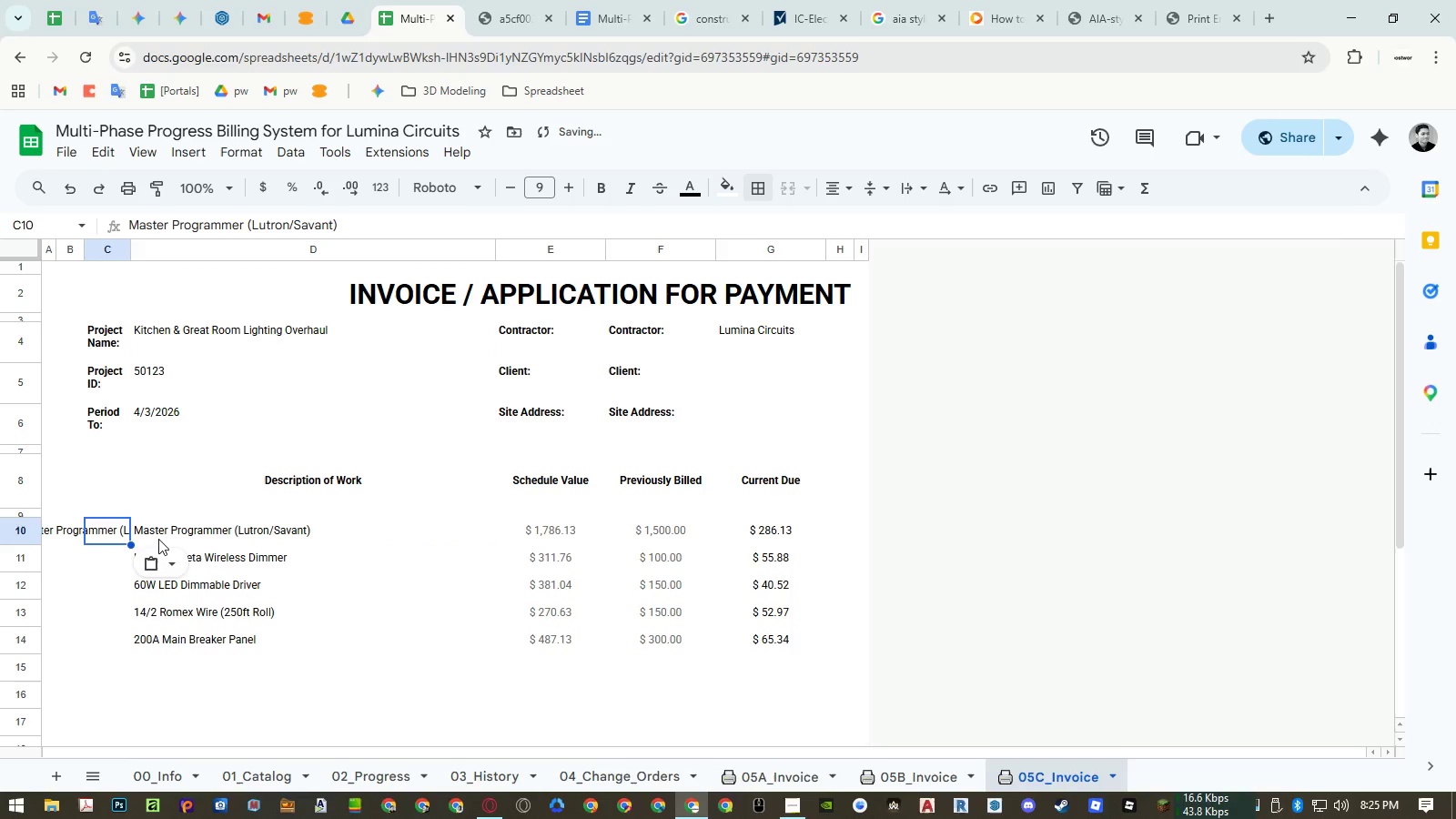 
key(Control+ControlLeft)
 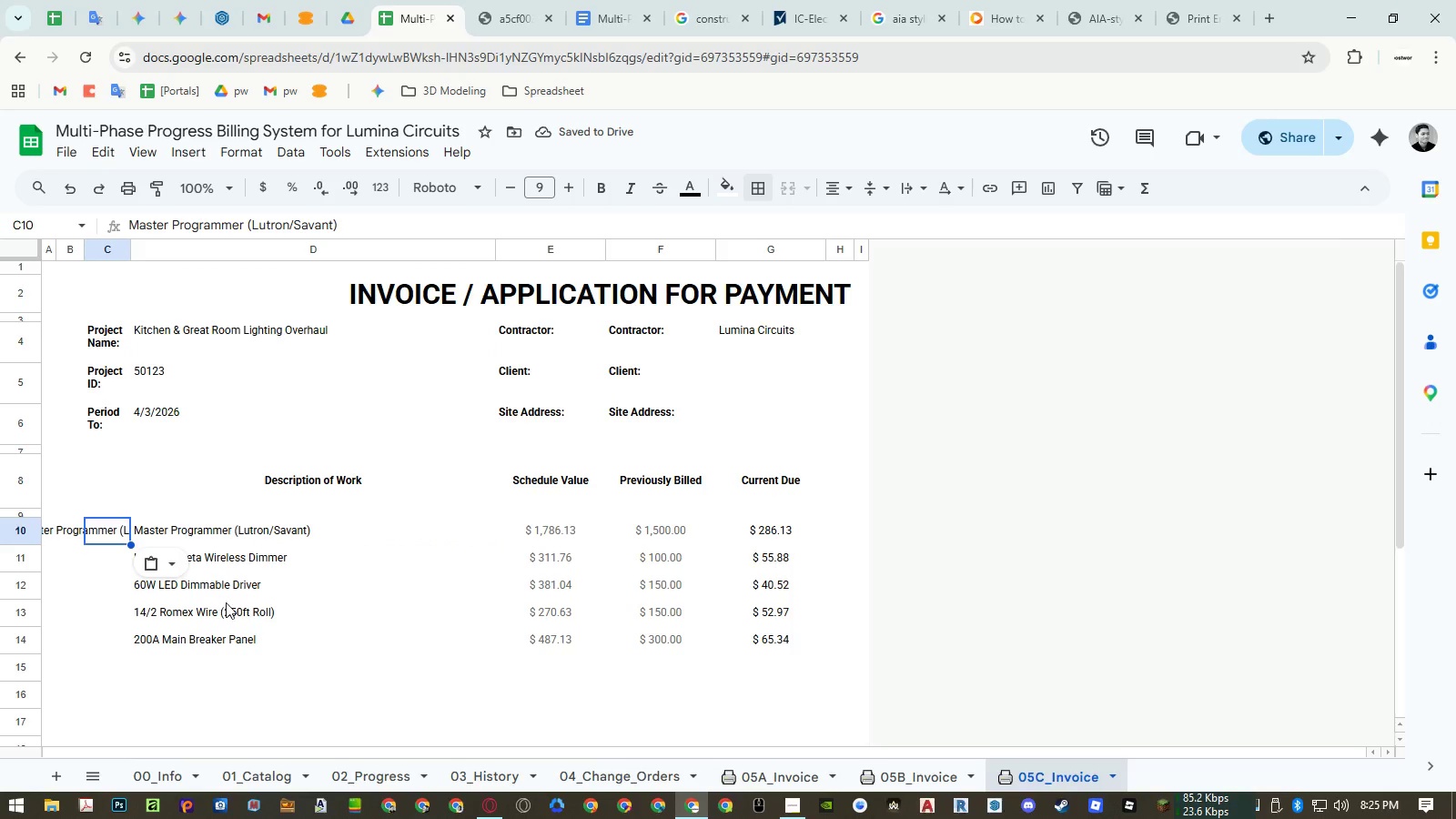 
key(Control+V)
 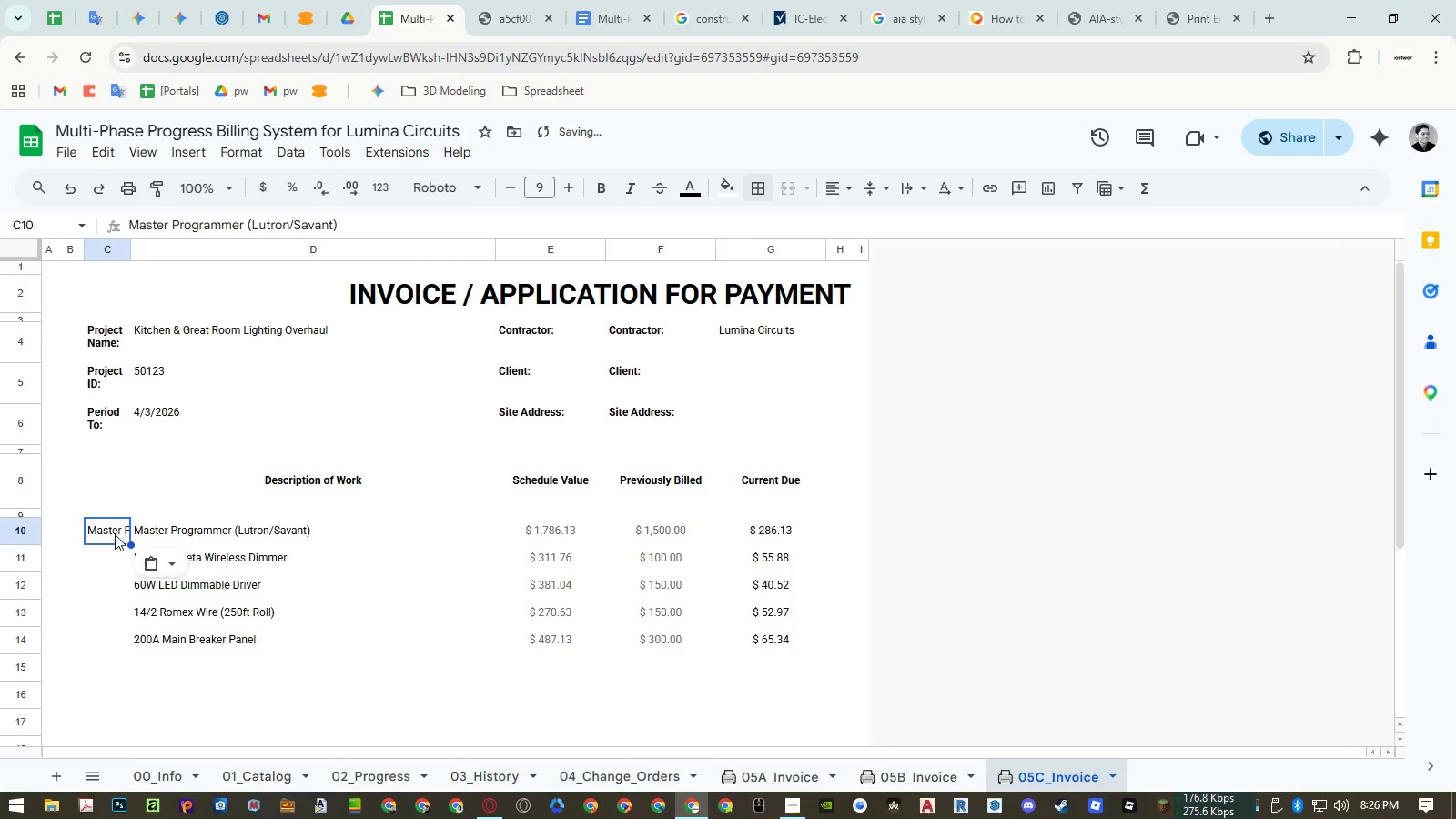 
left_click_drag(start_coordinate=[115, 533], to_coordinate=[159, 533])
 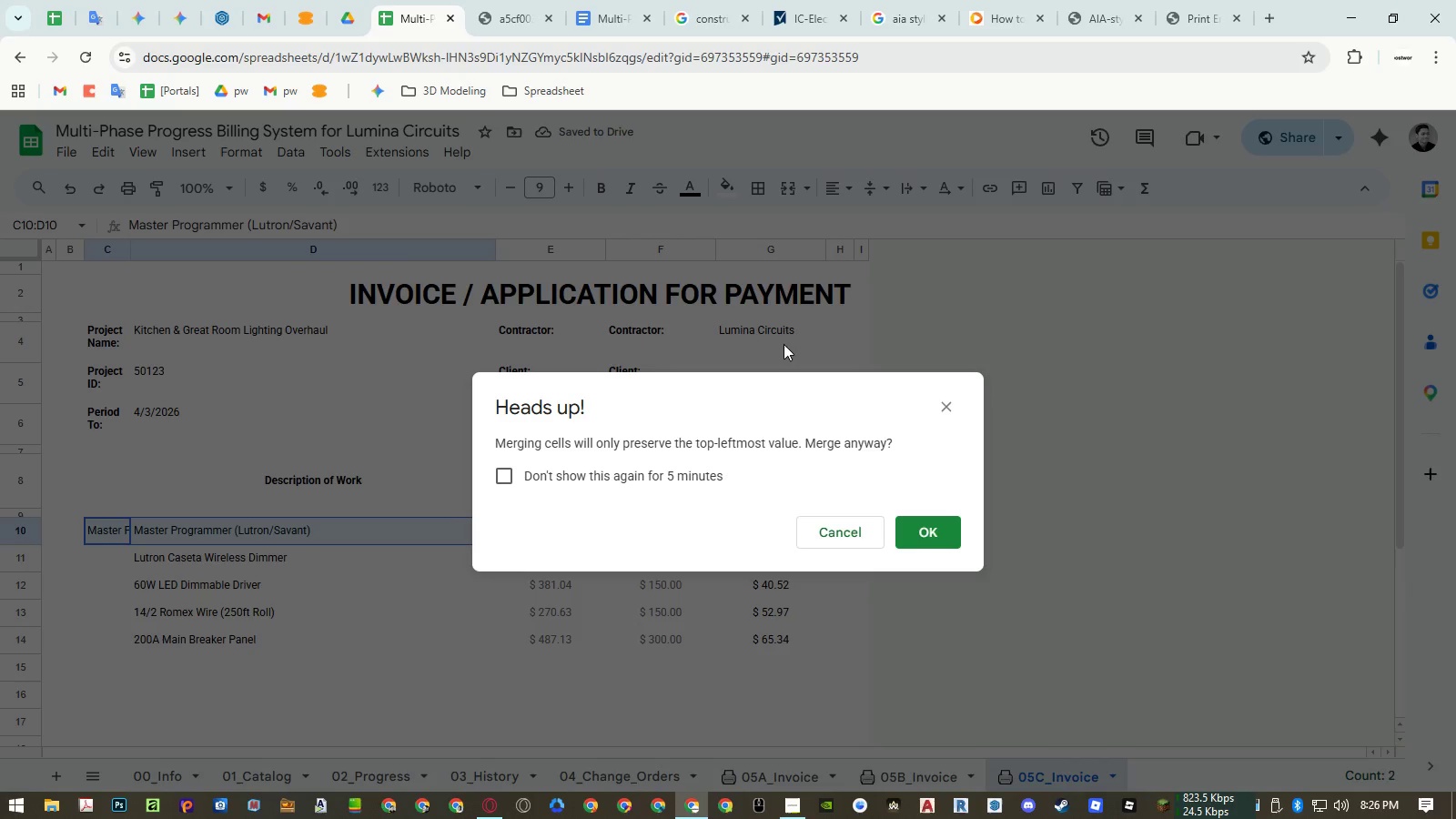 
left_click([920, 524])
 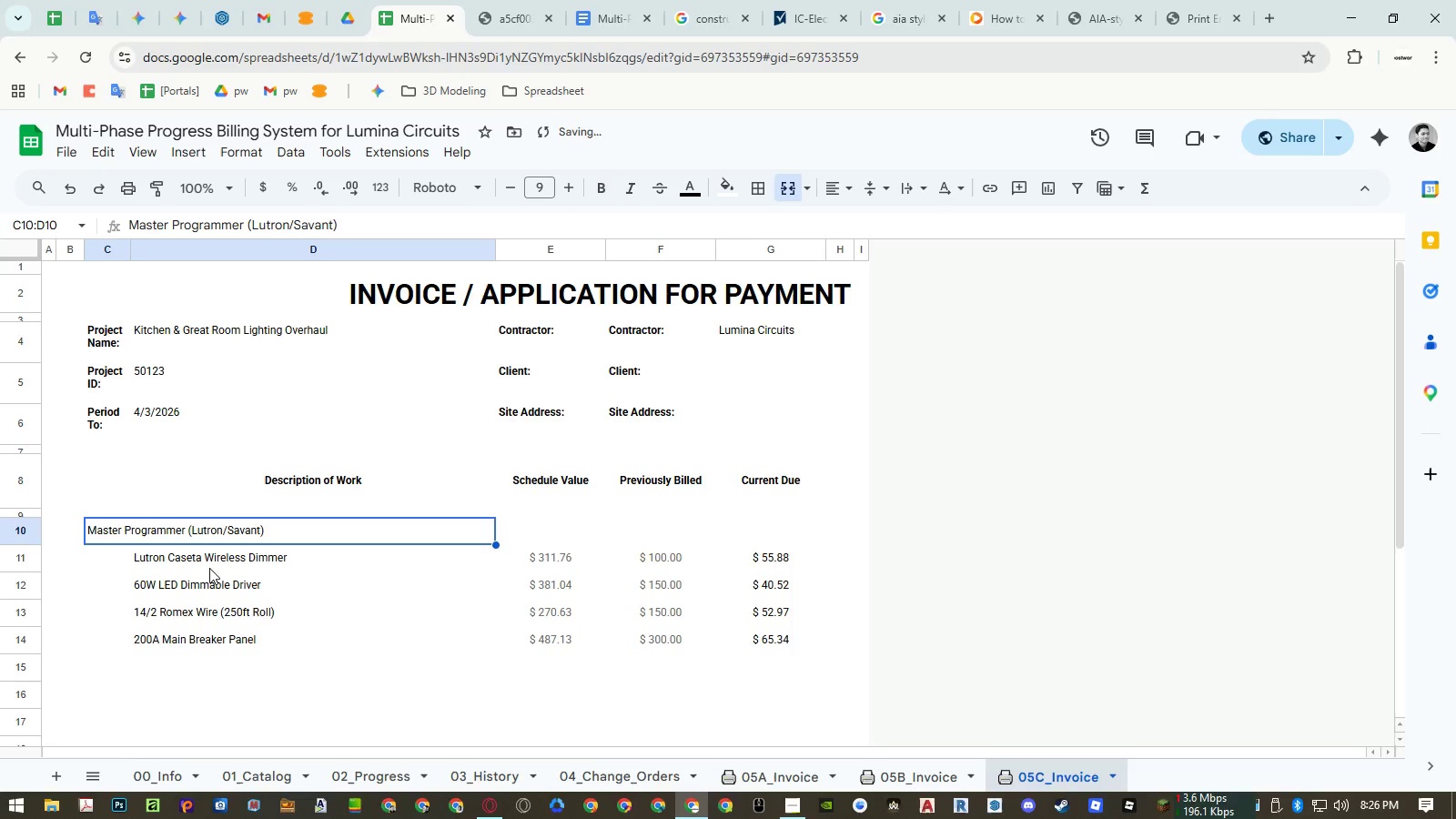 
left_click_drag(start_coordinate=[206, 561], to_coordinate=[216, 636])
 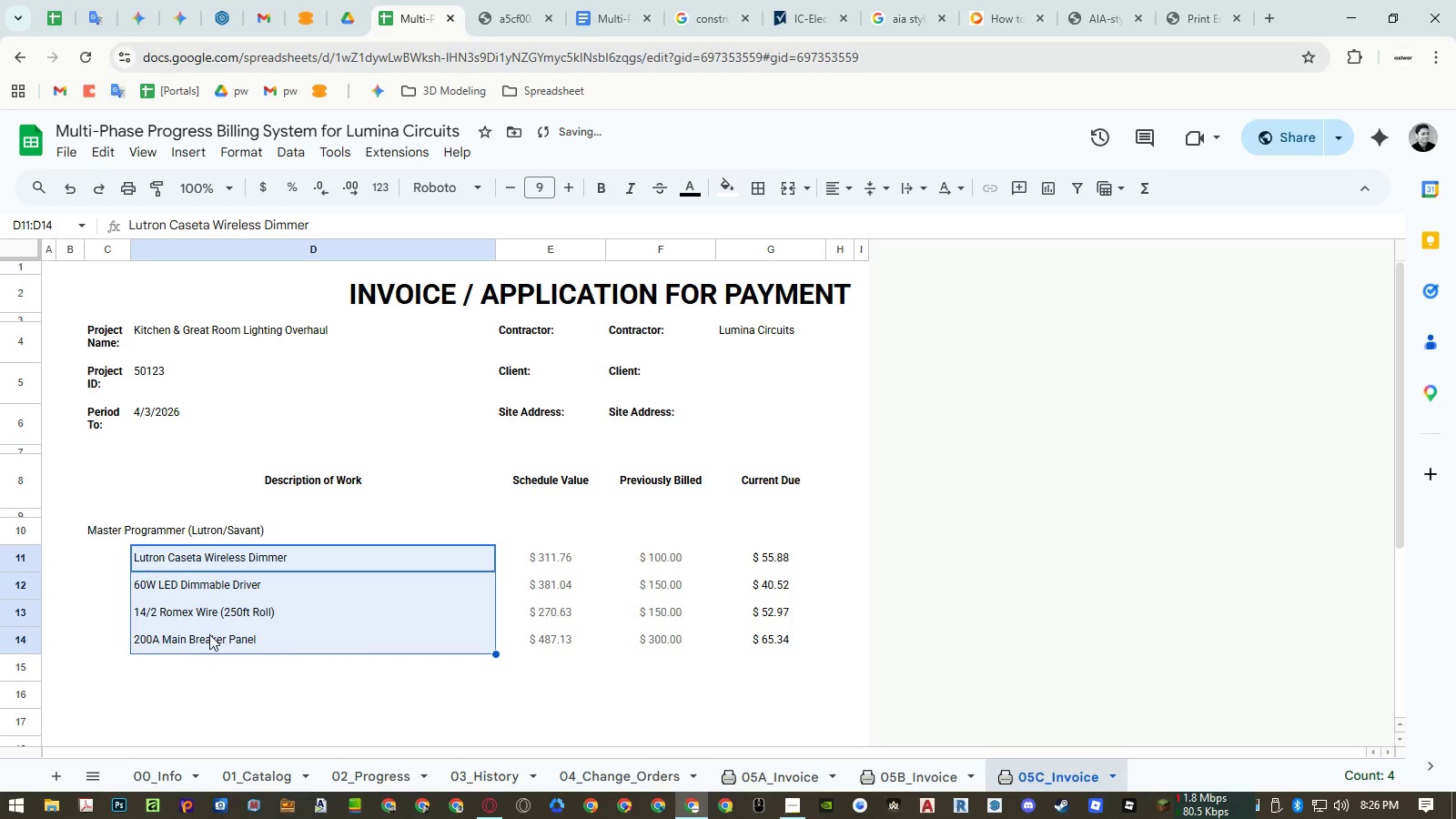 
key(Control+ControlLeft)
 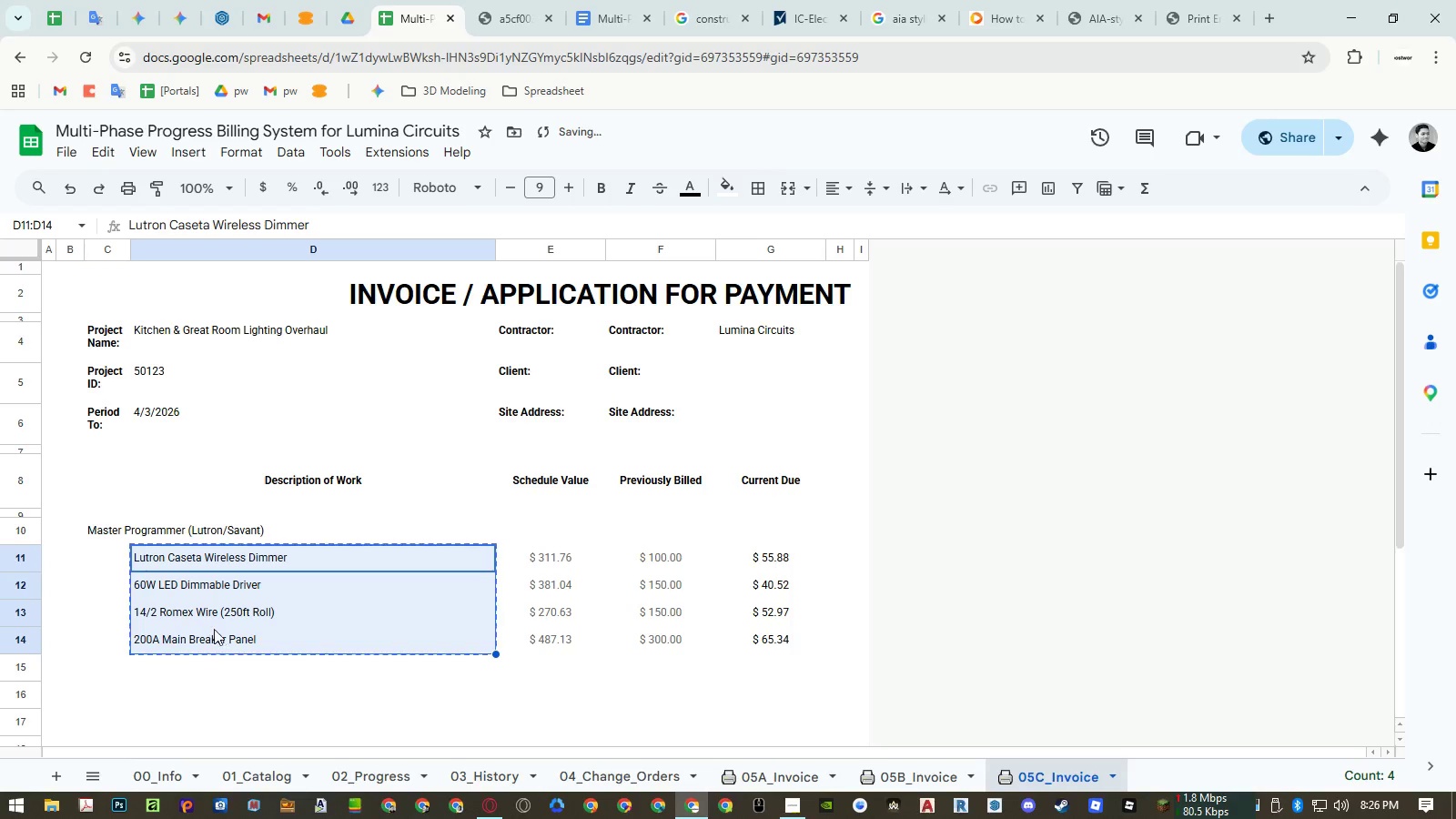 
key(Control+C)
 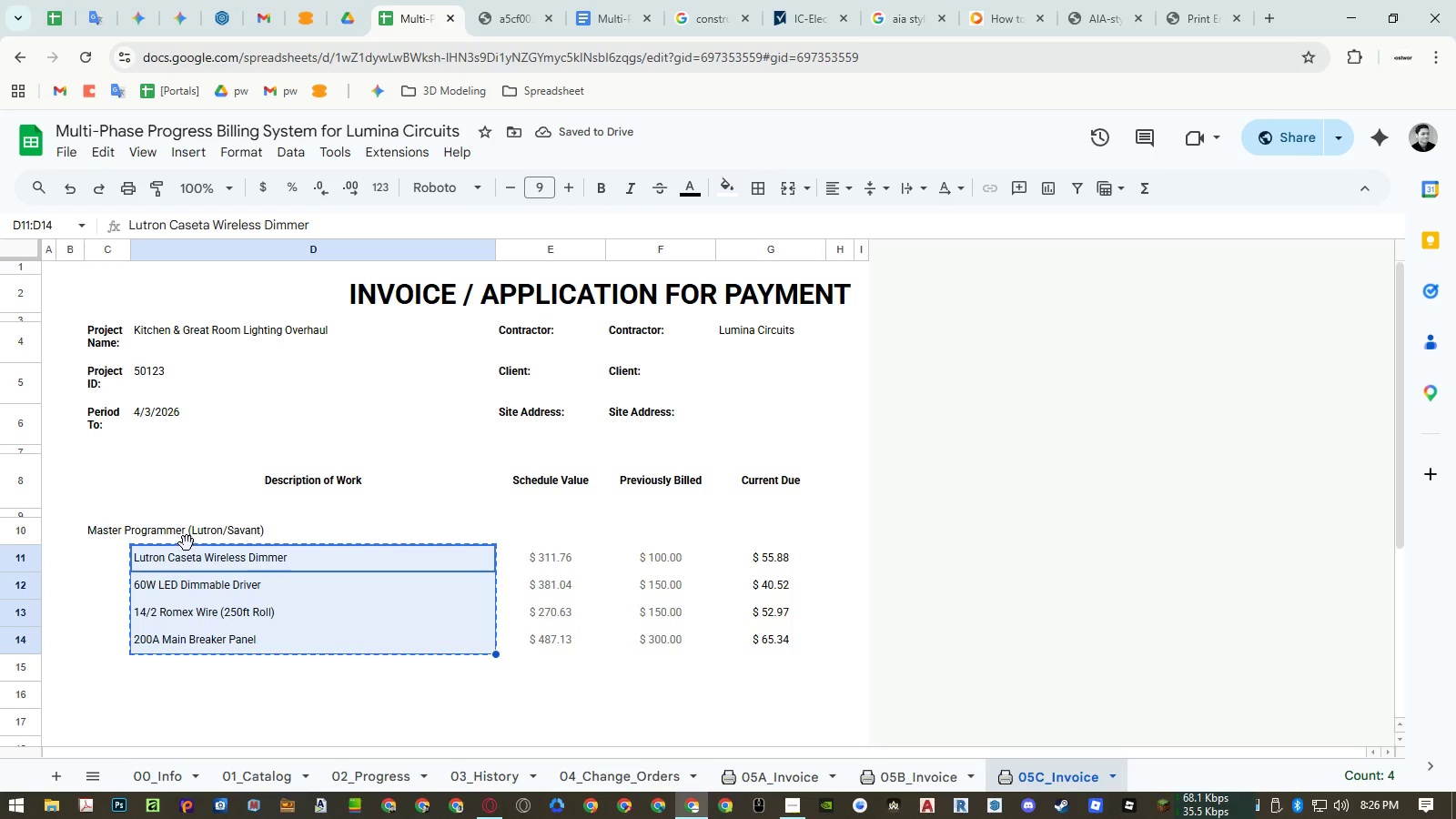 
key(Control+Z)
 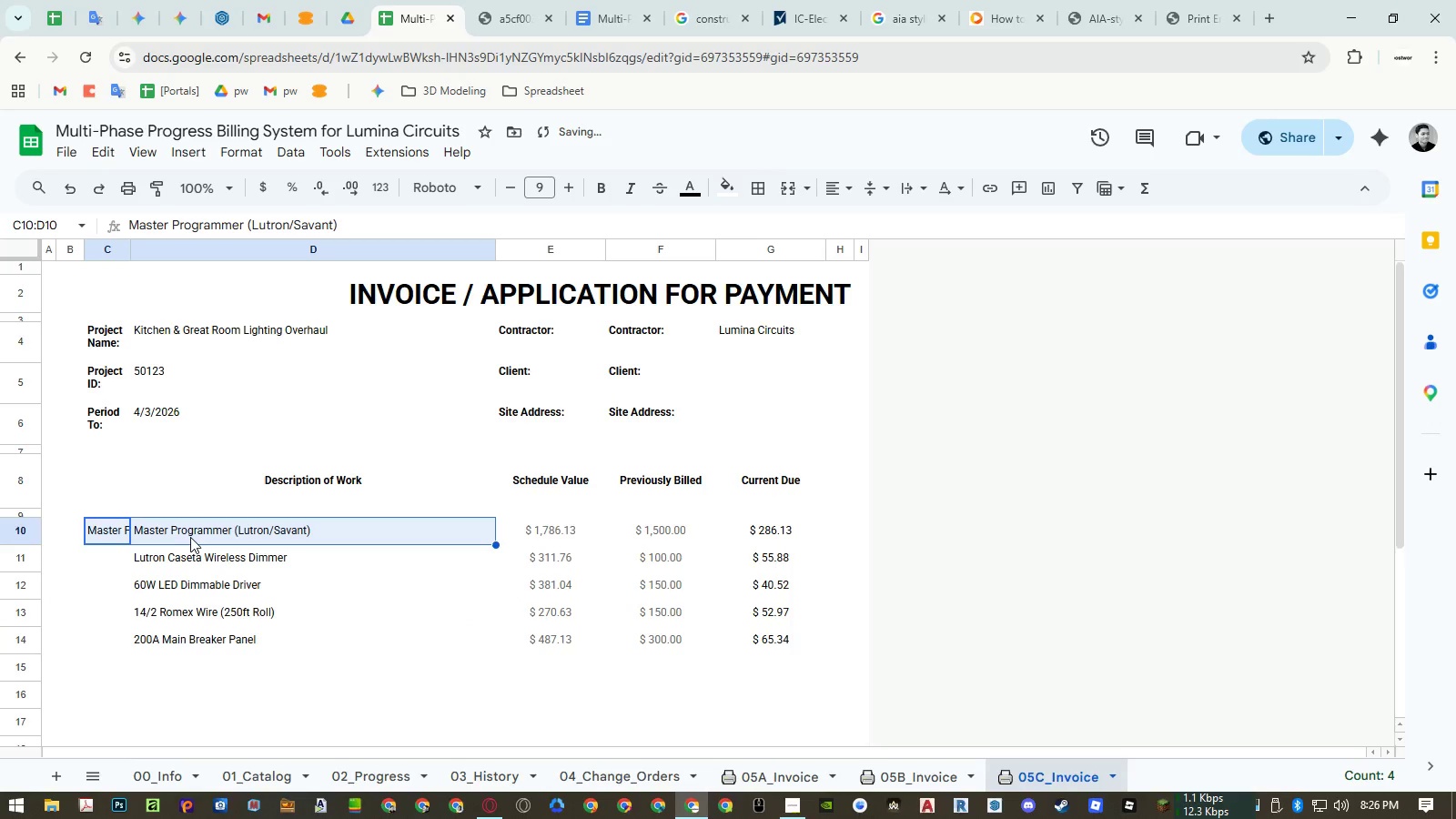 
key(Control+Z)
 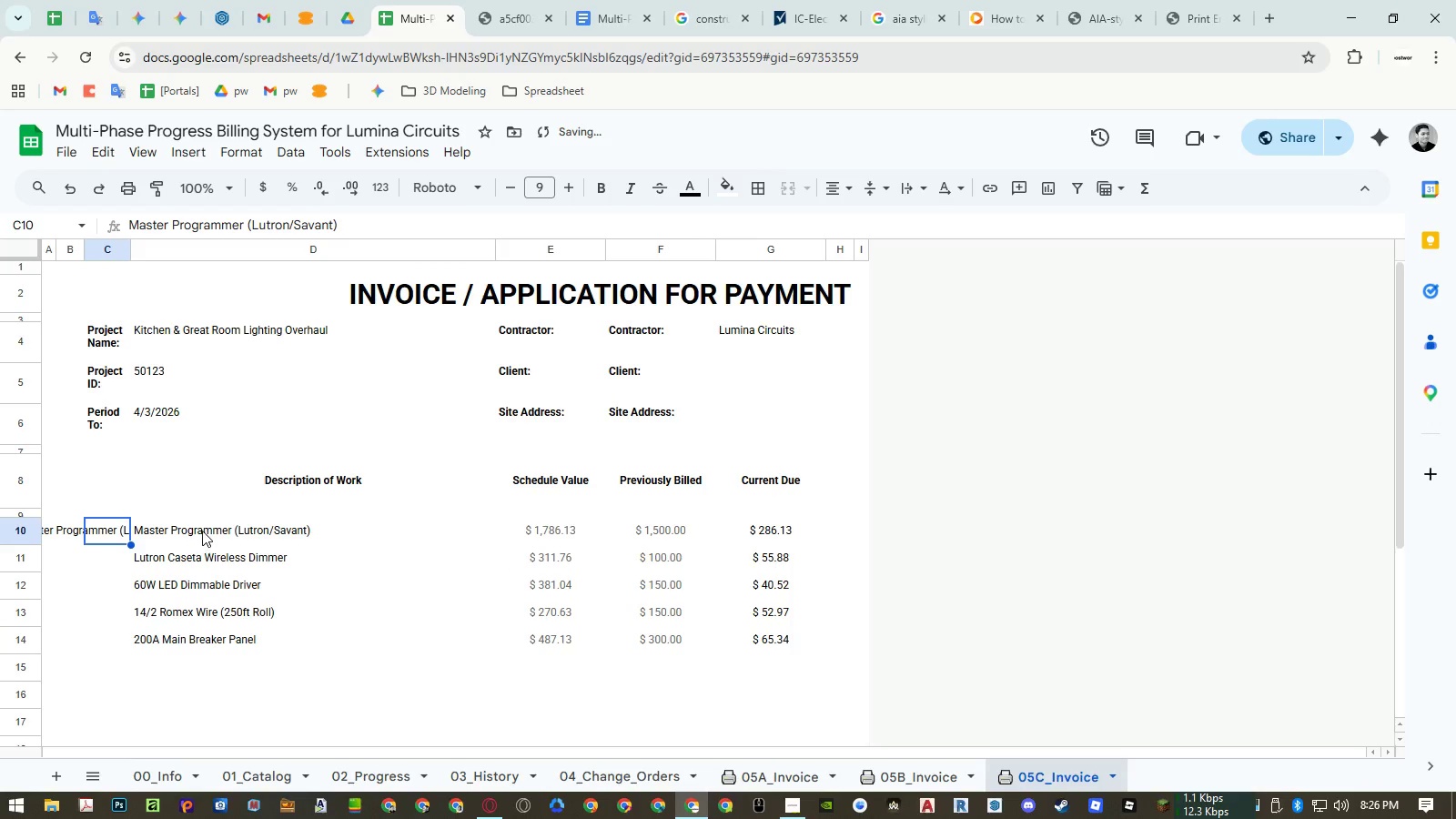 
key(Control+Z)
 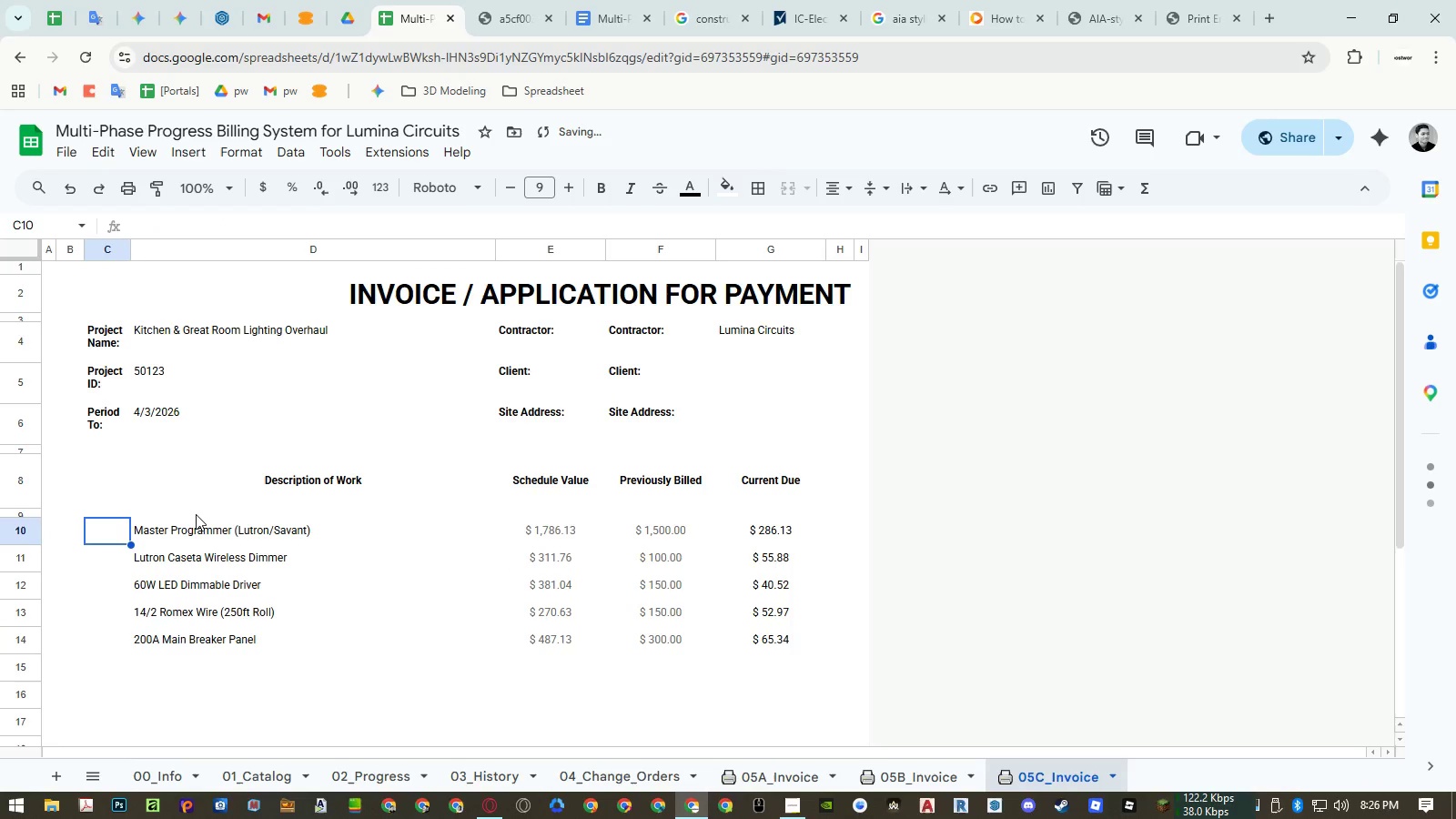 
left_click([199, 518])
 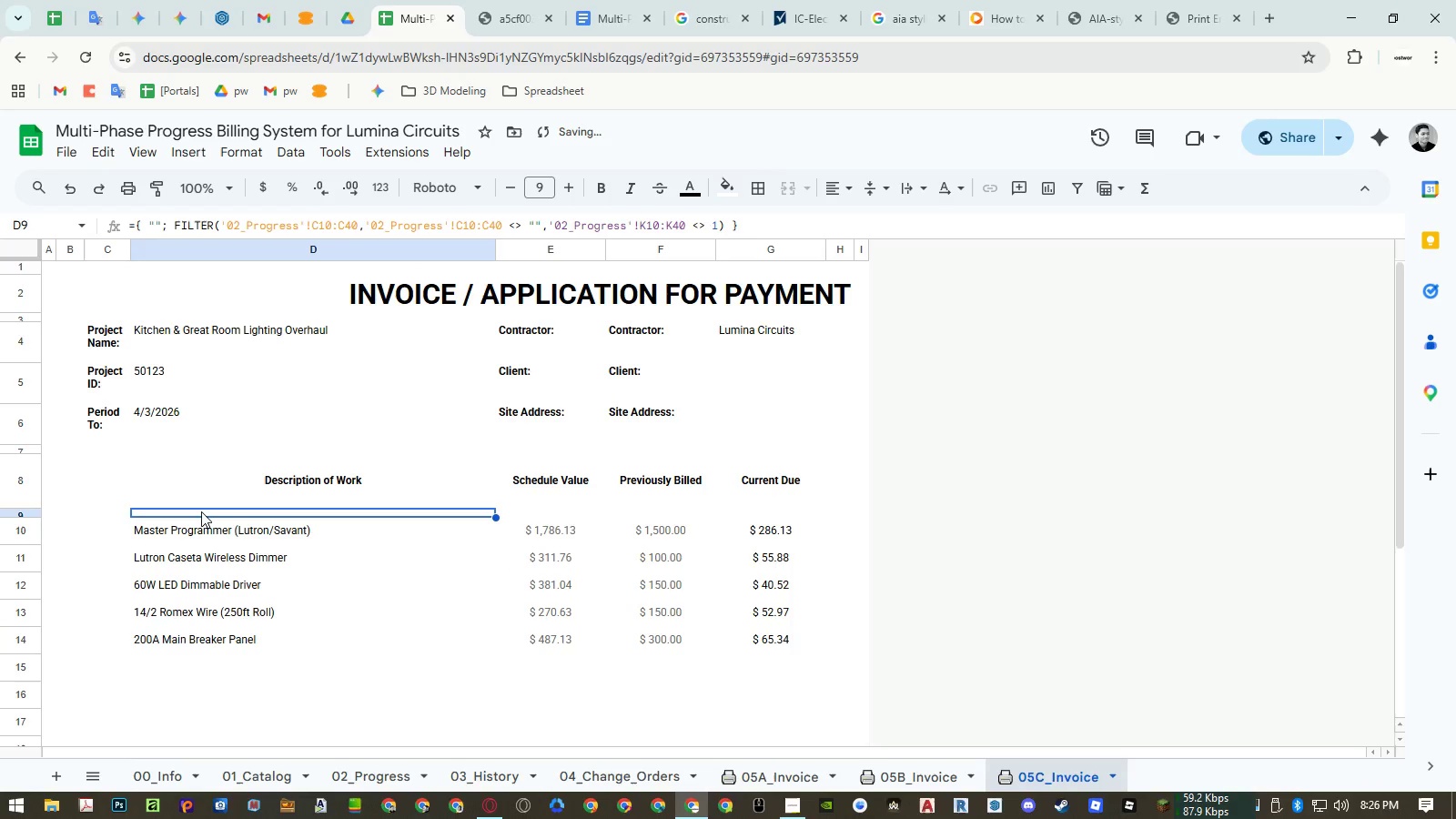 
double_click([201, 511])
 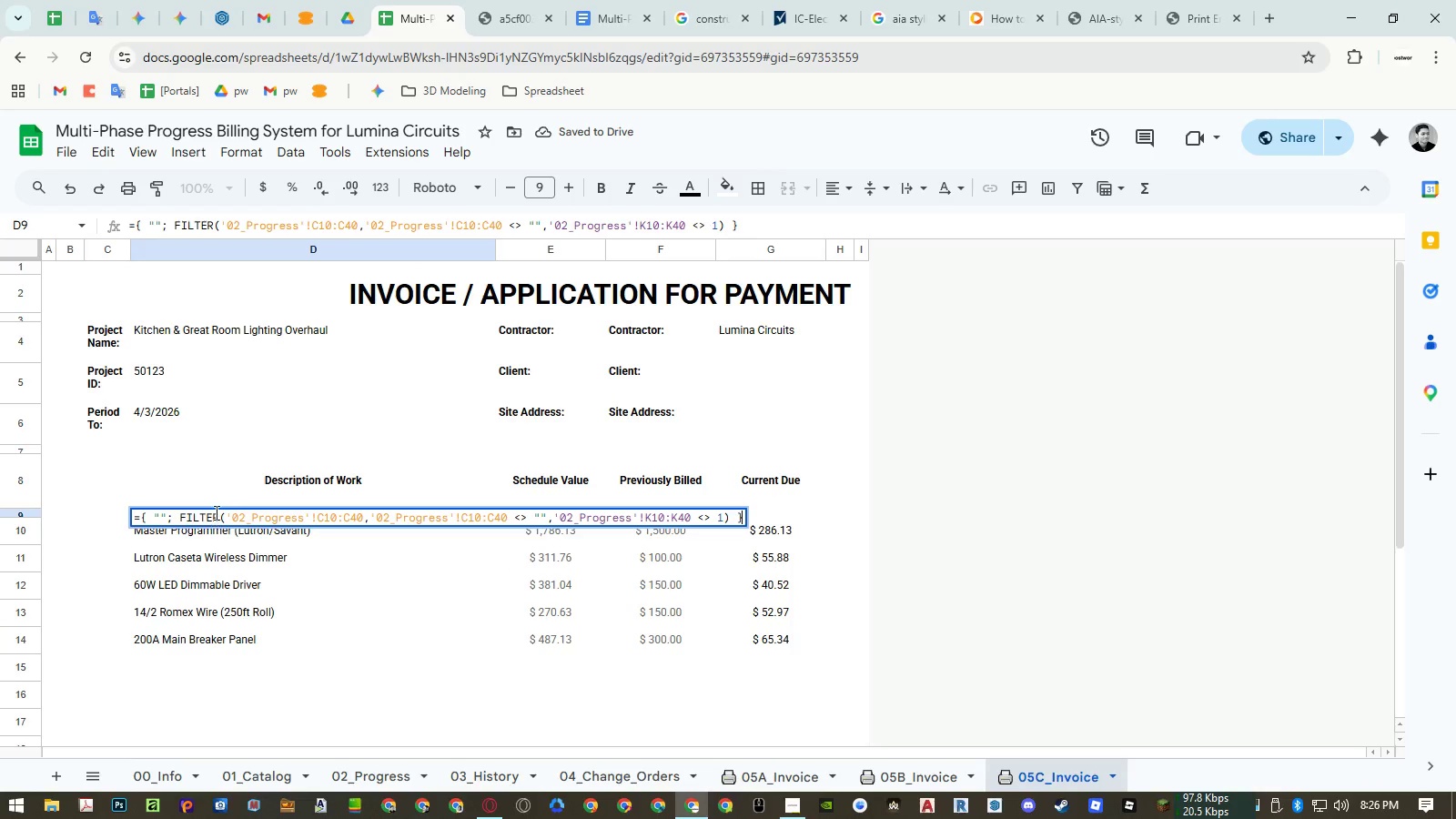 
double_click([215, 507])
 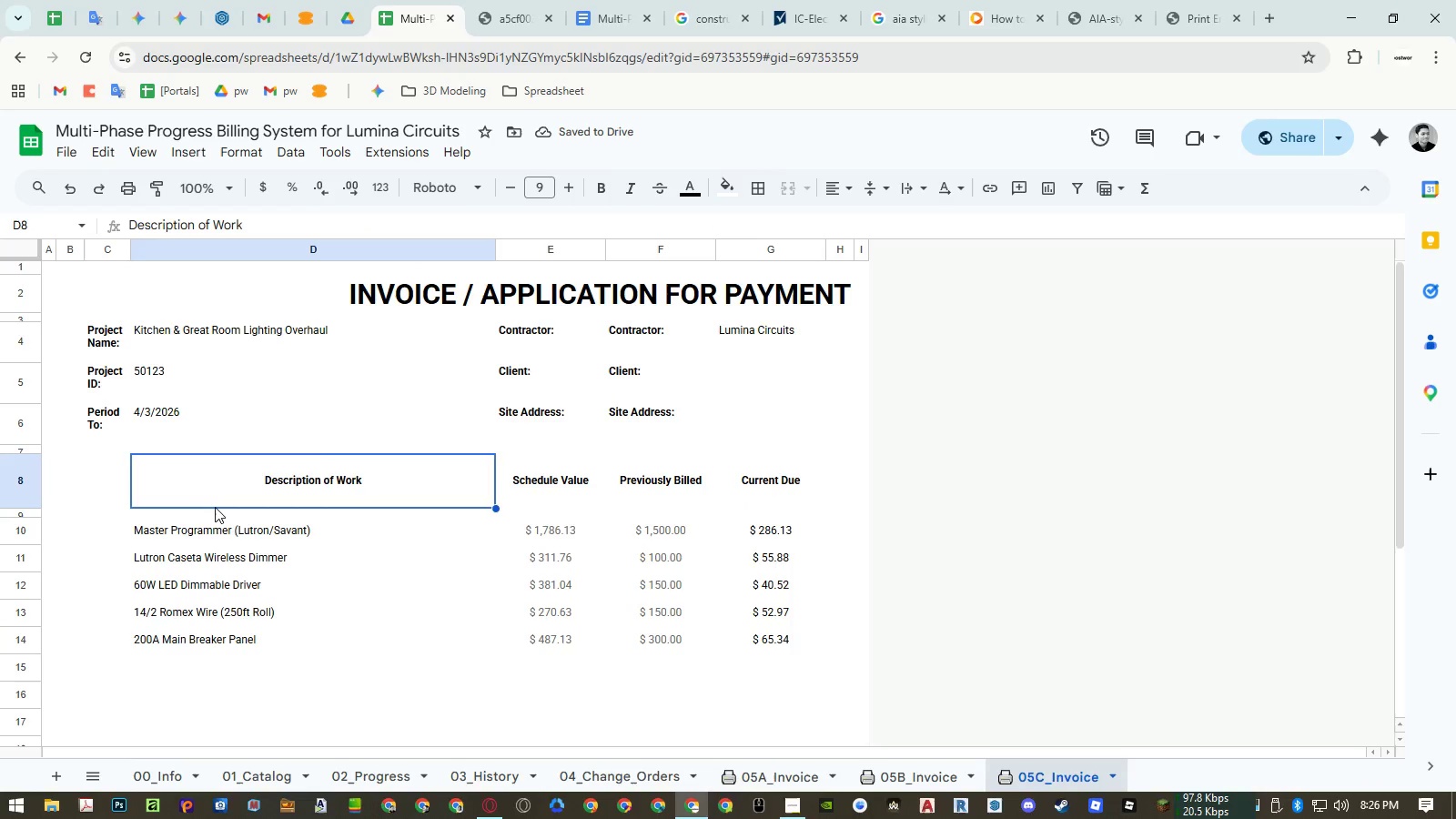 
triple_click([215, 507])
 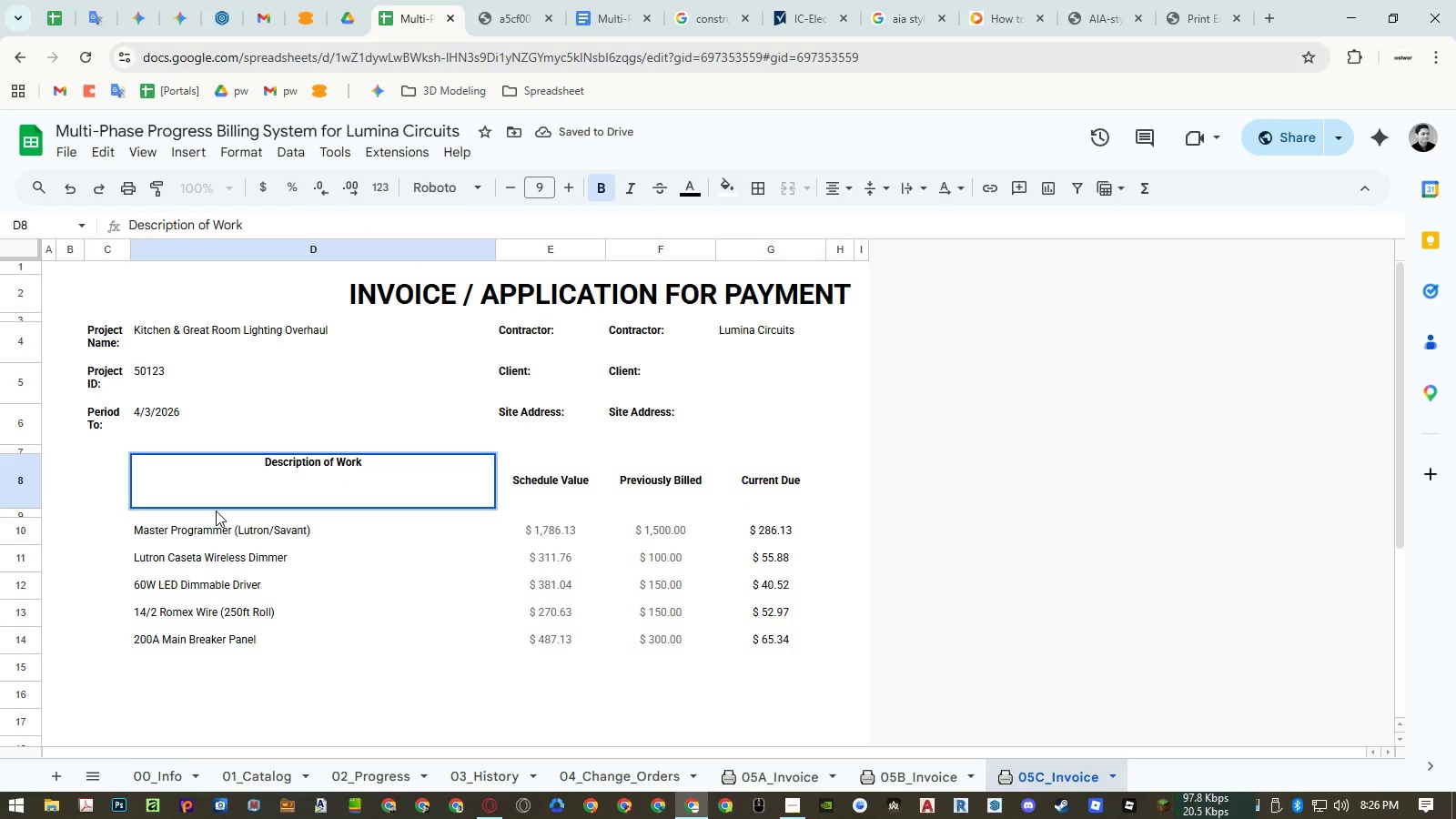 
key(Escape)
 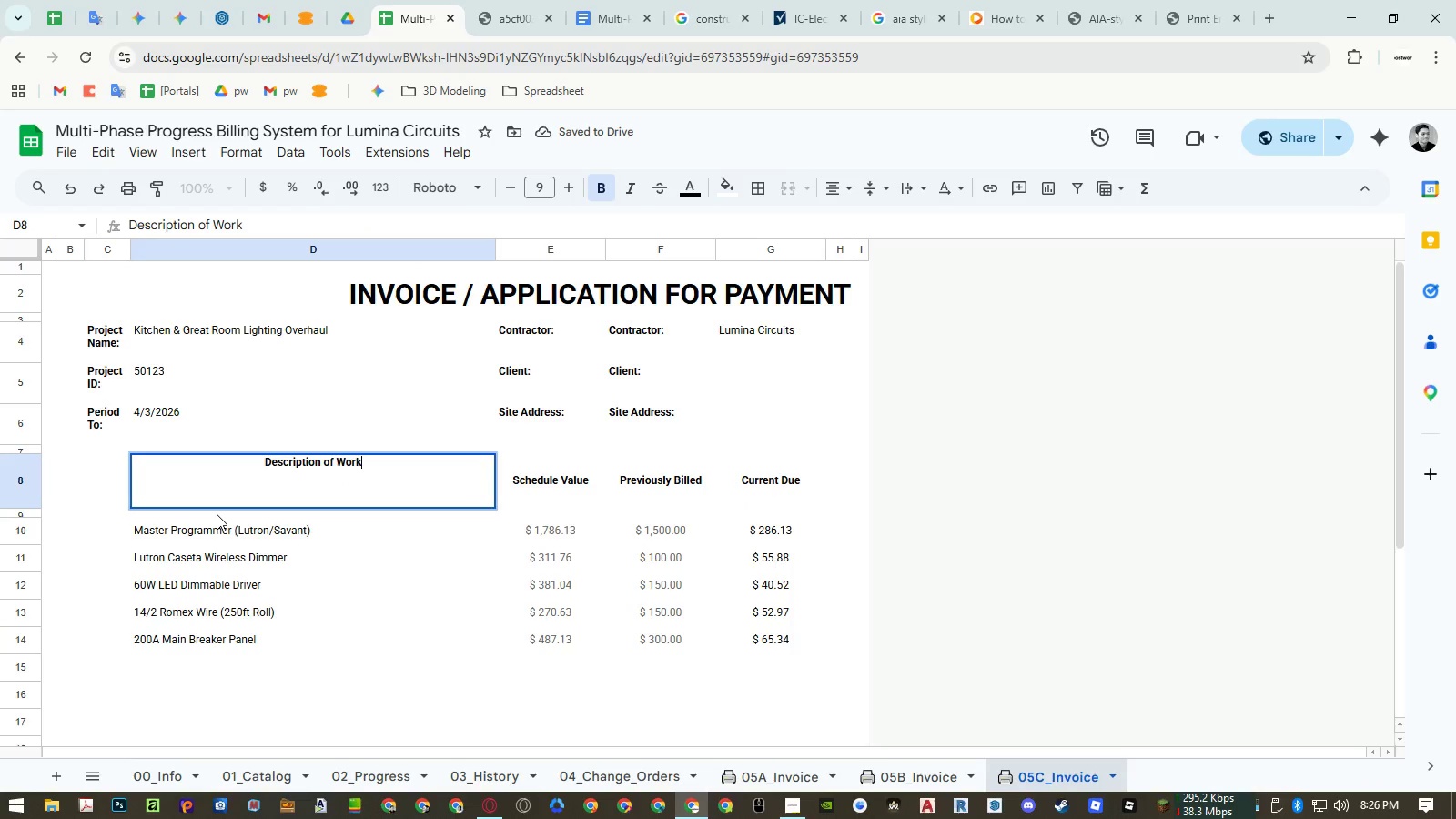 
key(Escape)
 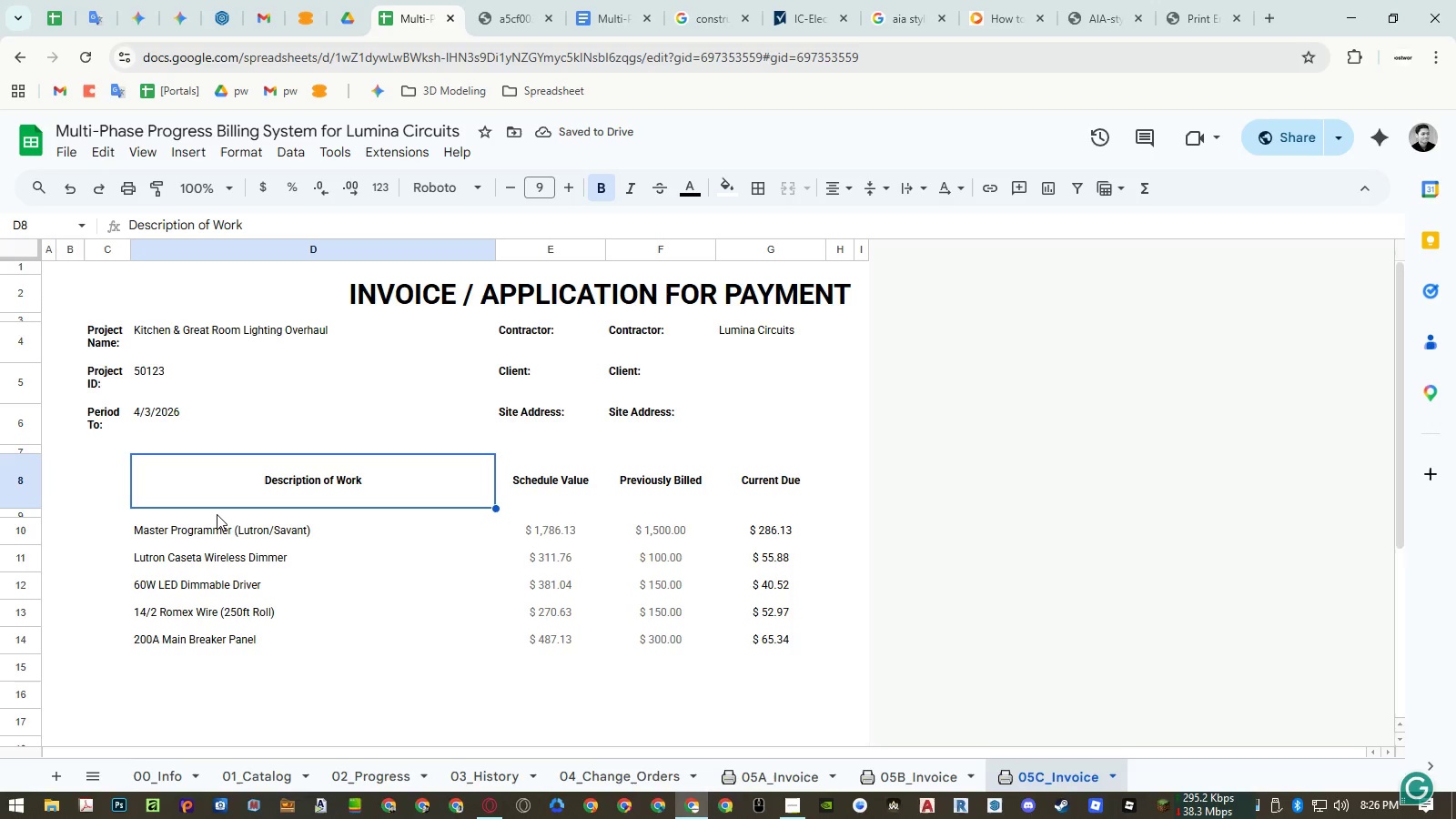 
key(Escape)
 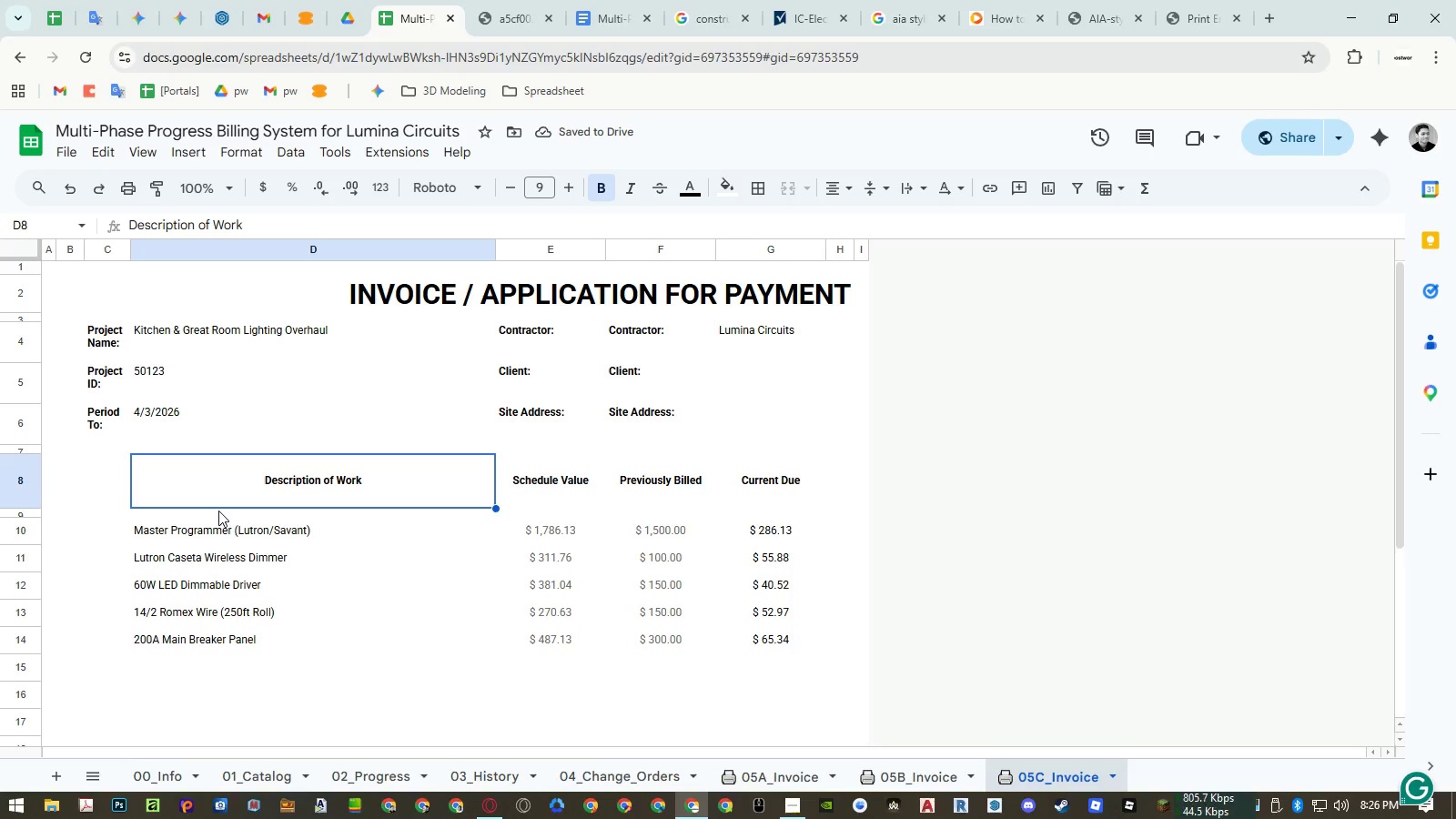 
double_click([219, 511])
 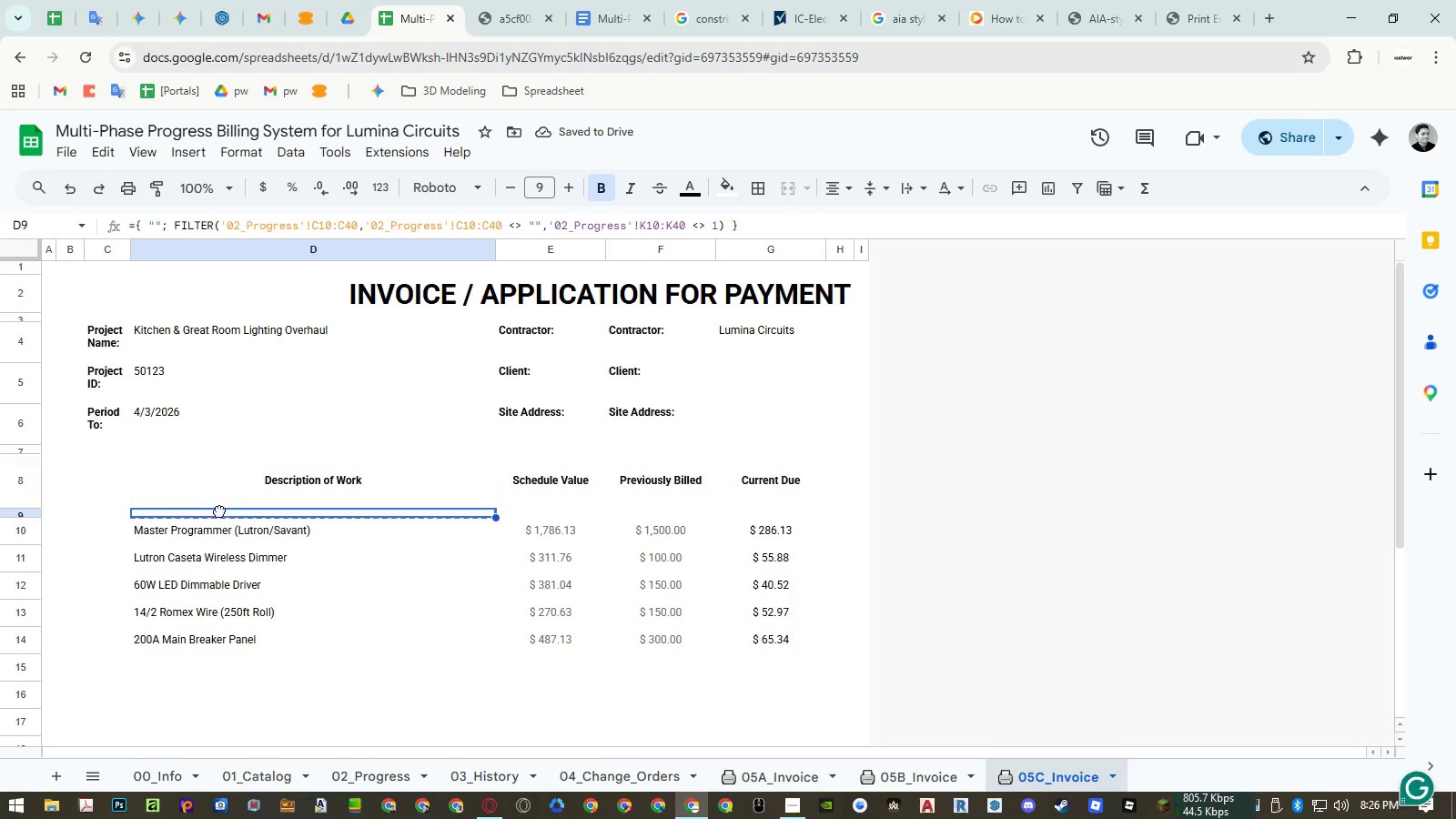 
triple_click([219, 511])
 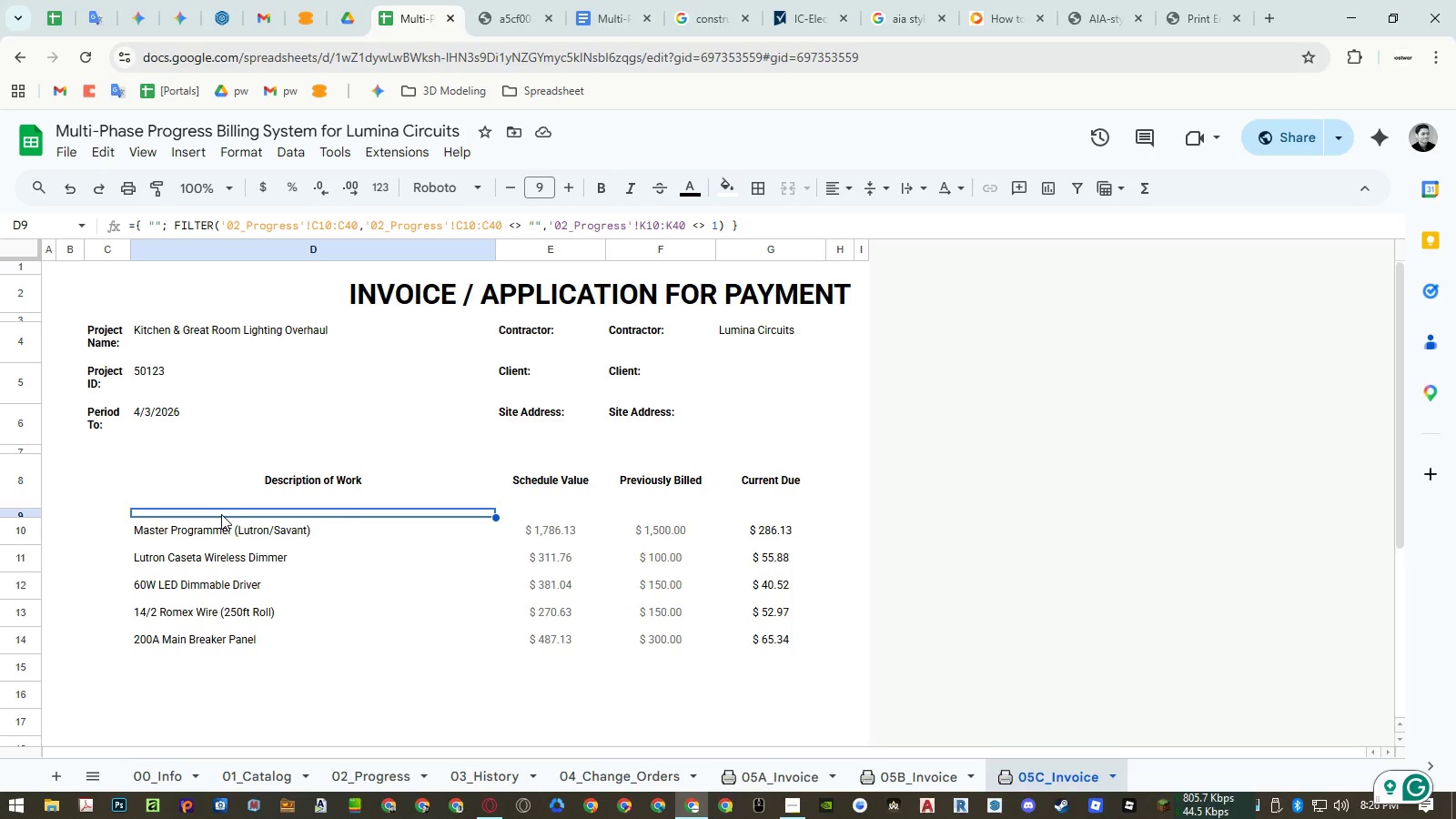 
double_click([221, 514])
 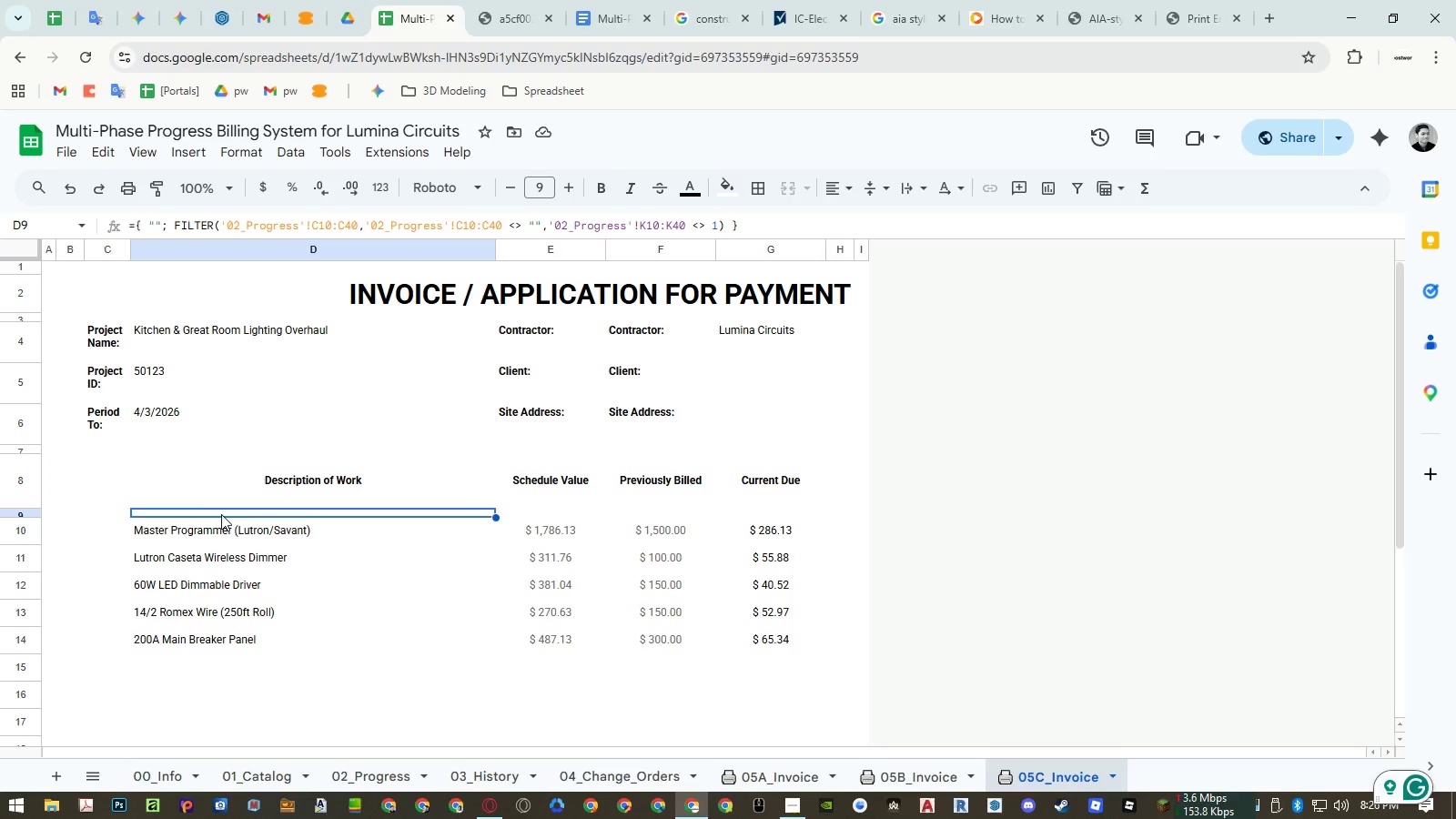 
triple_click([221, 514])
 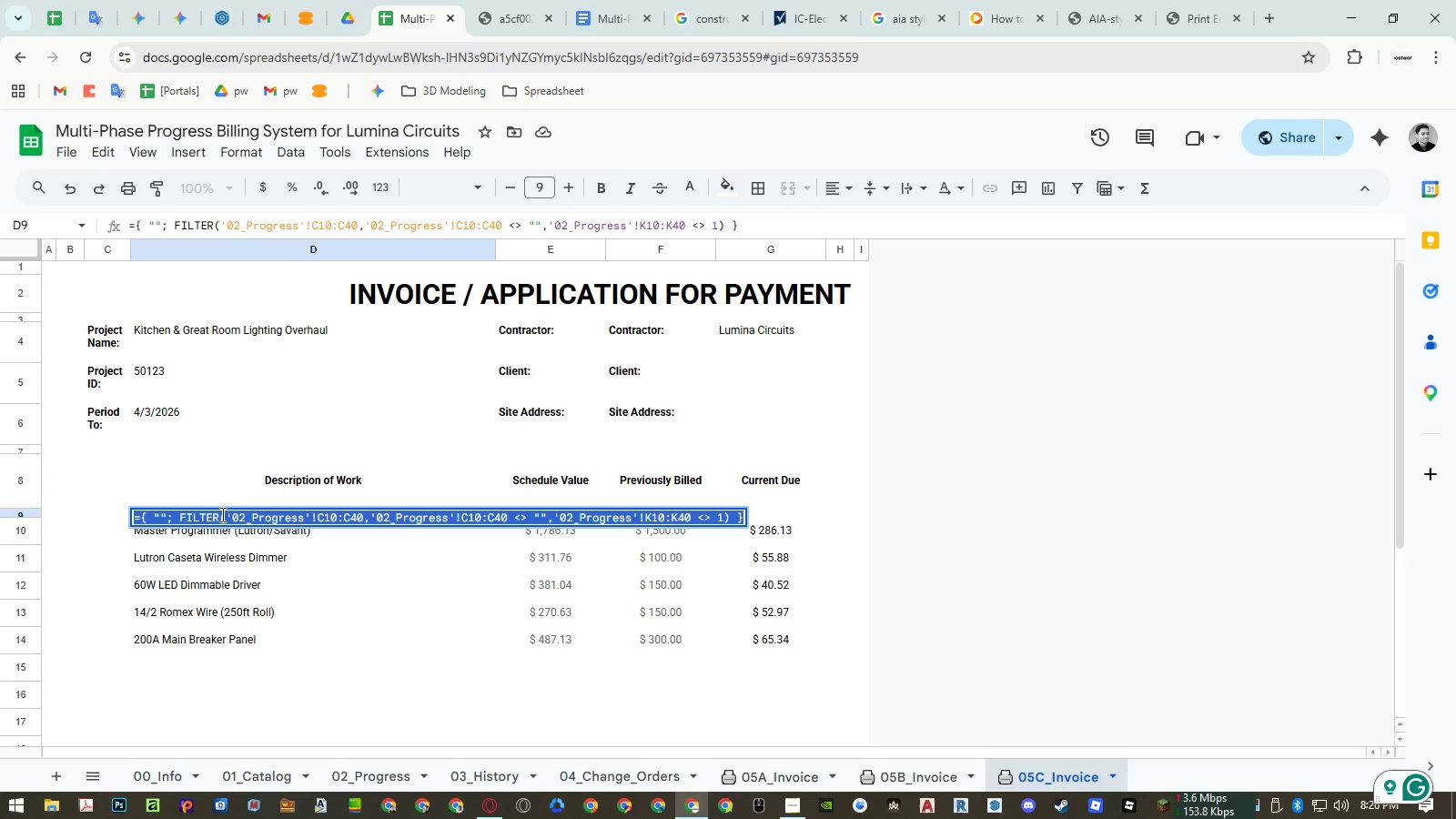 
key(Control+ControlLeft)
 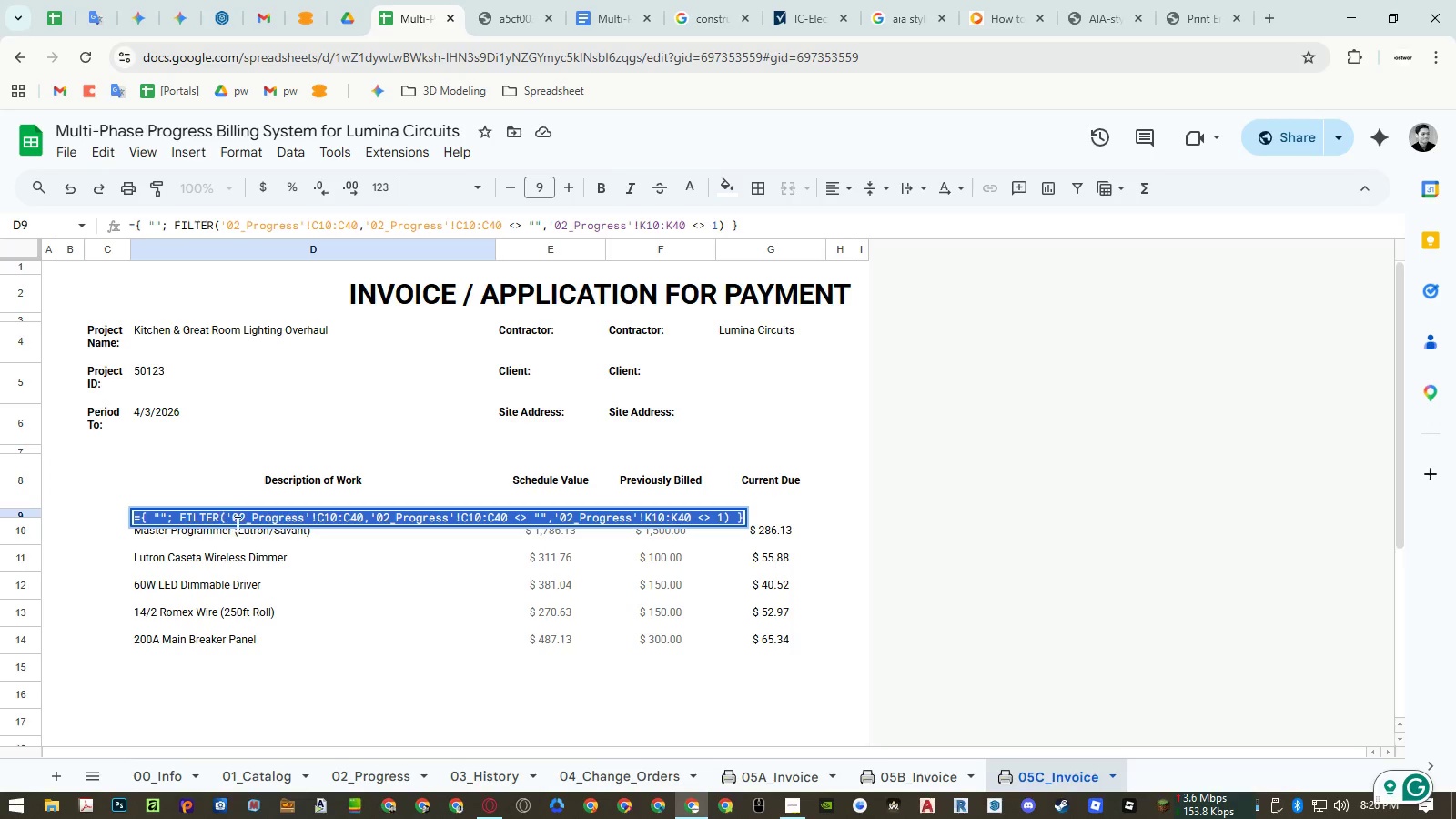 
key(Control+C)
 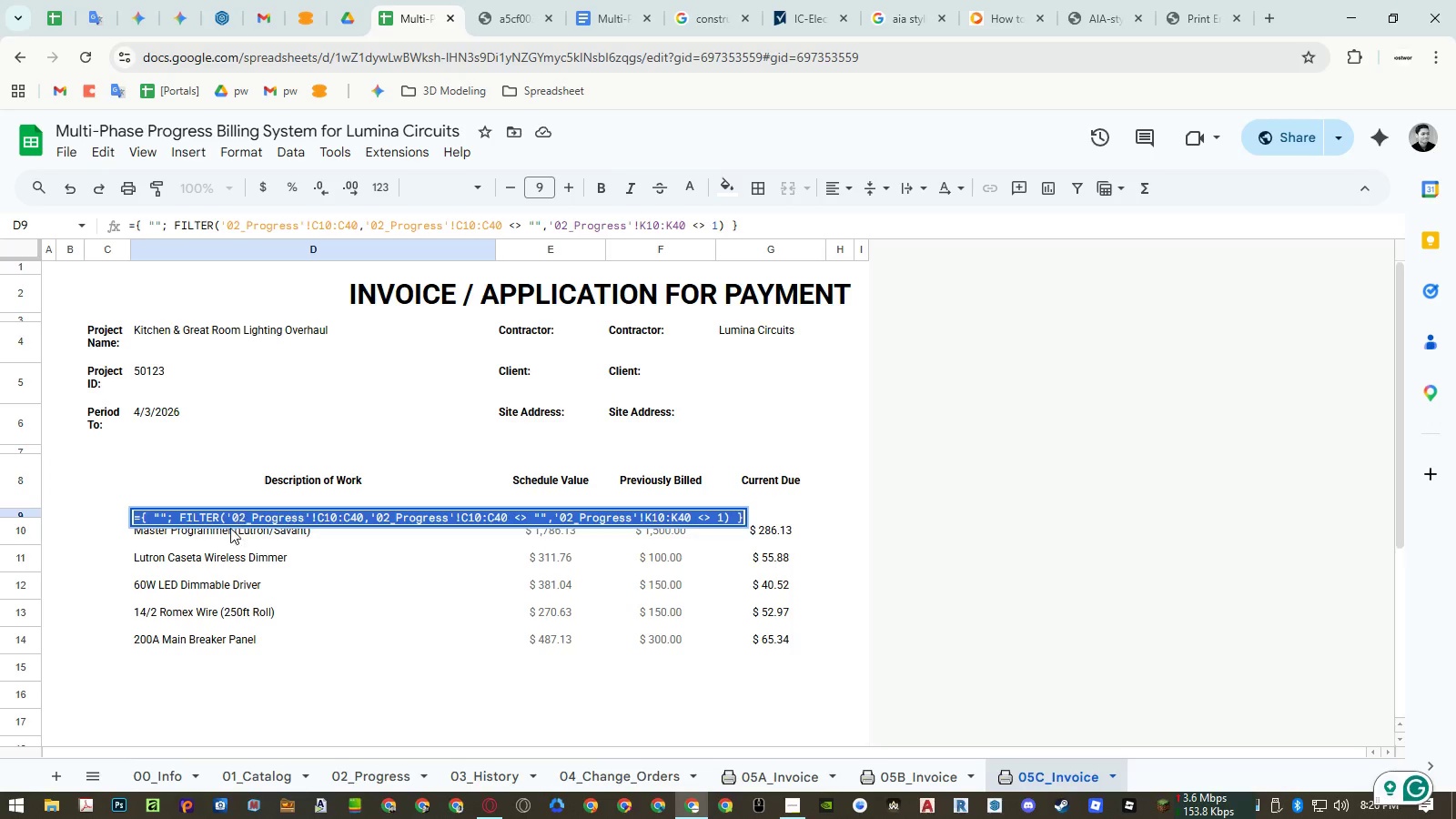 
key(Escape)
 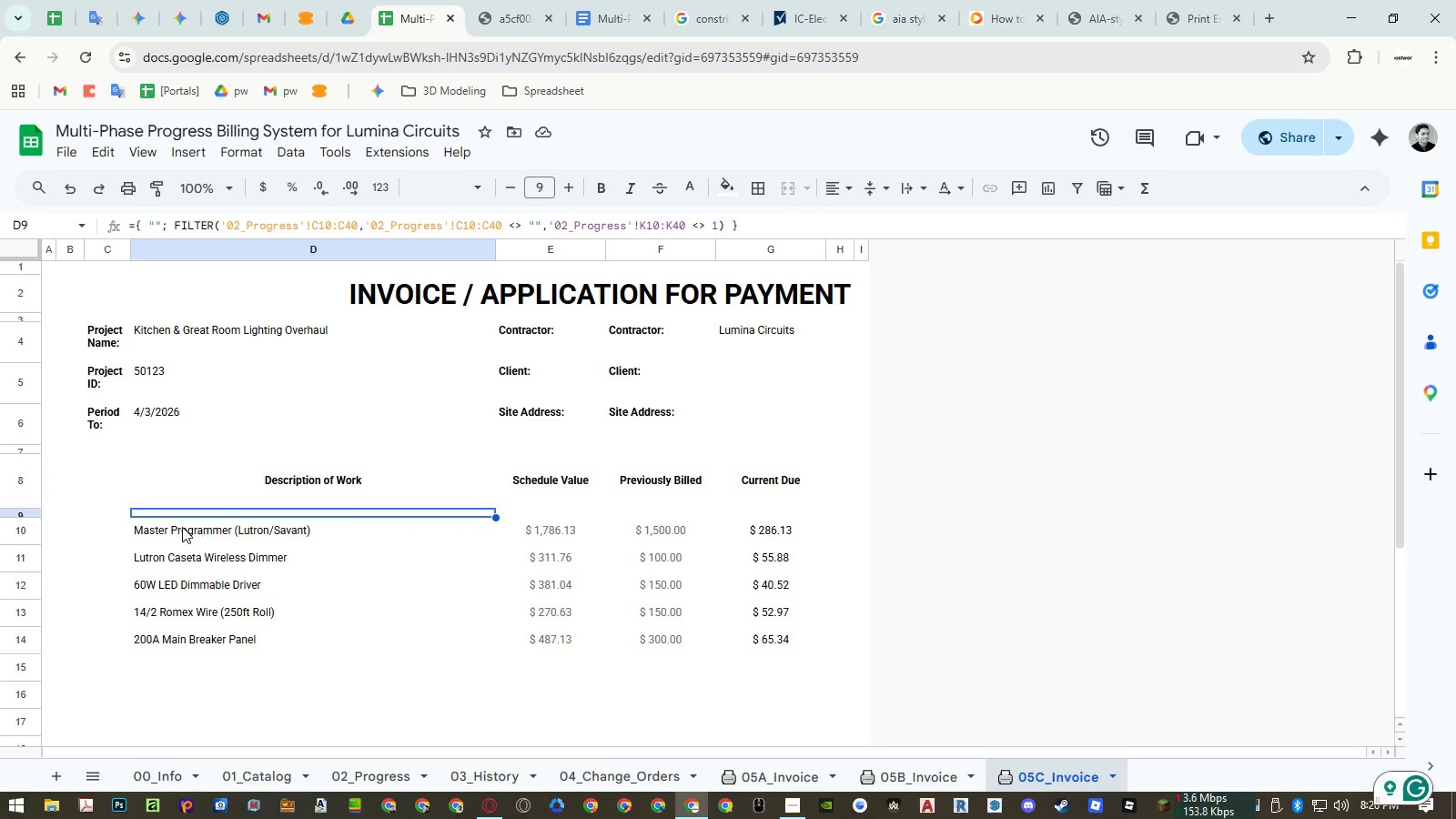 
key(Escape)
 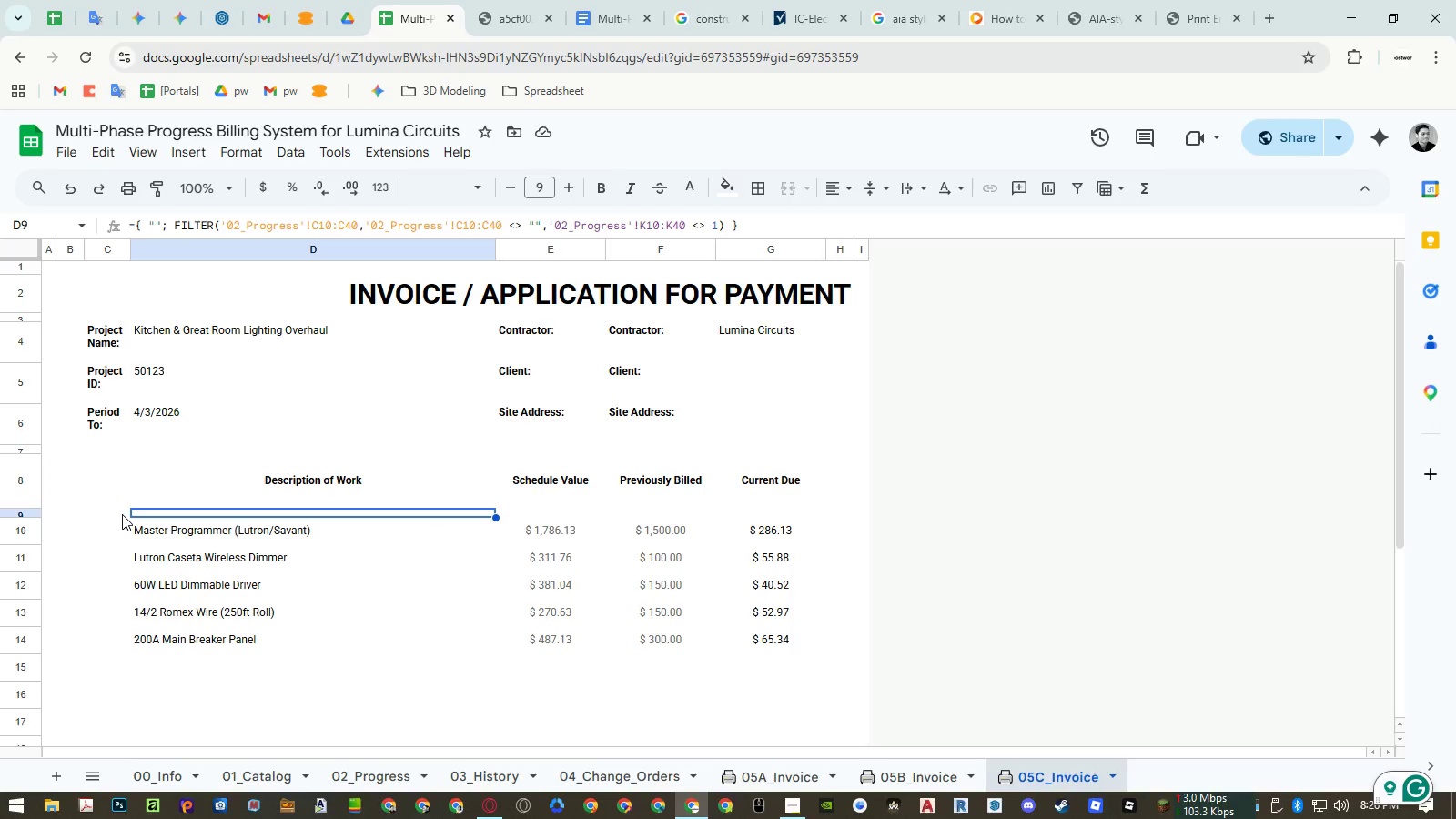 
double_click([122, 514])
 